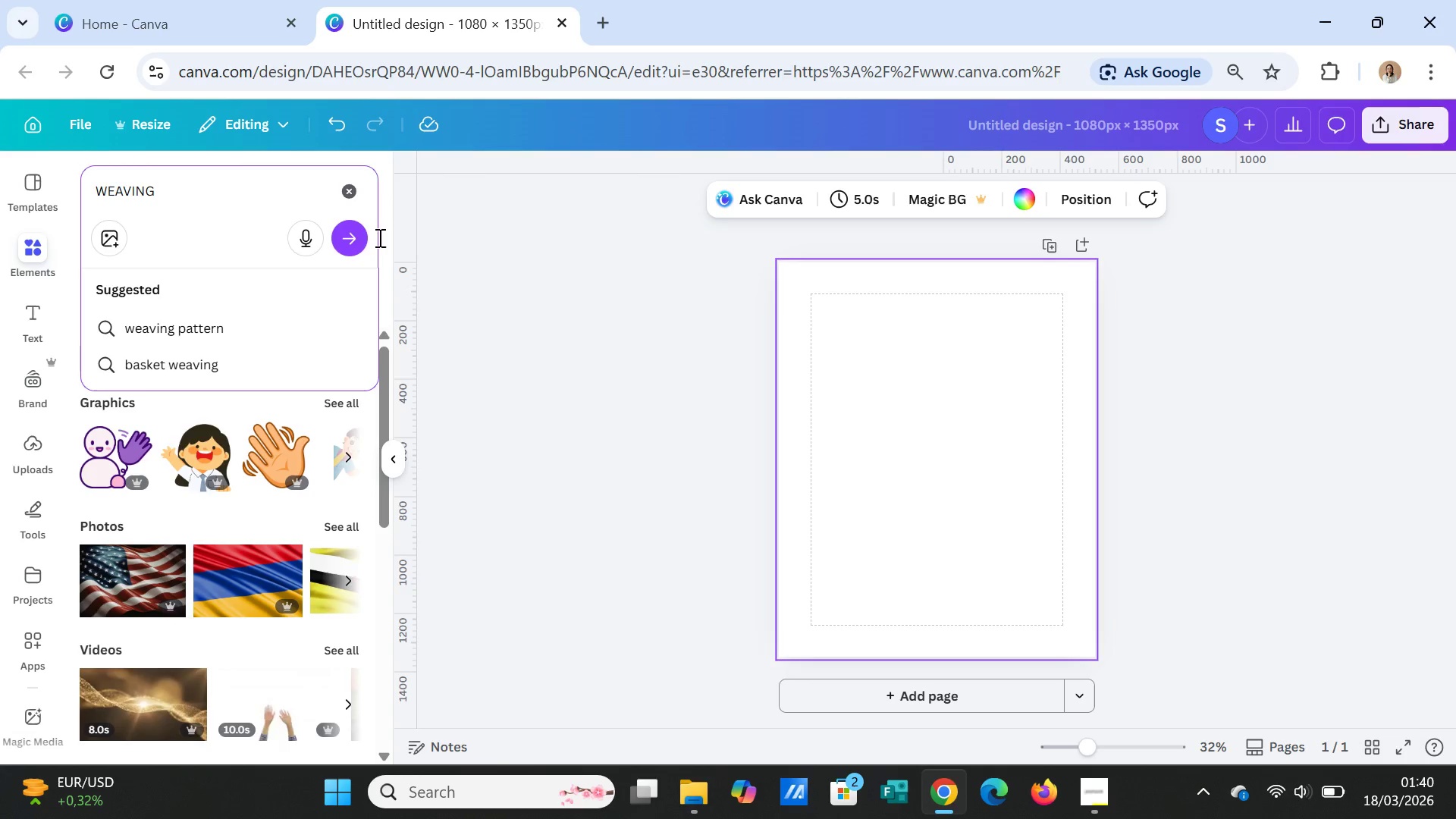 
left_click([362, 236])
 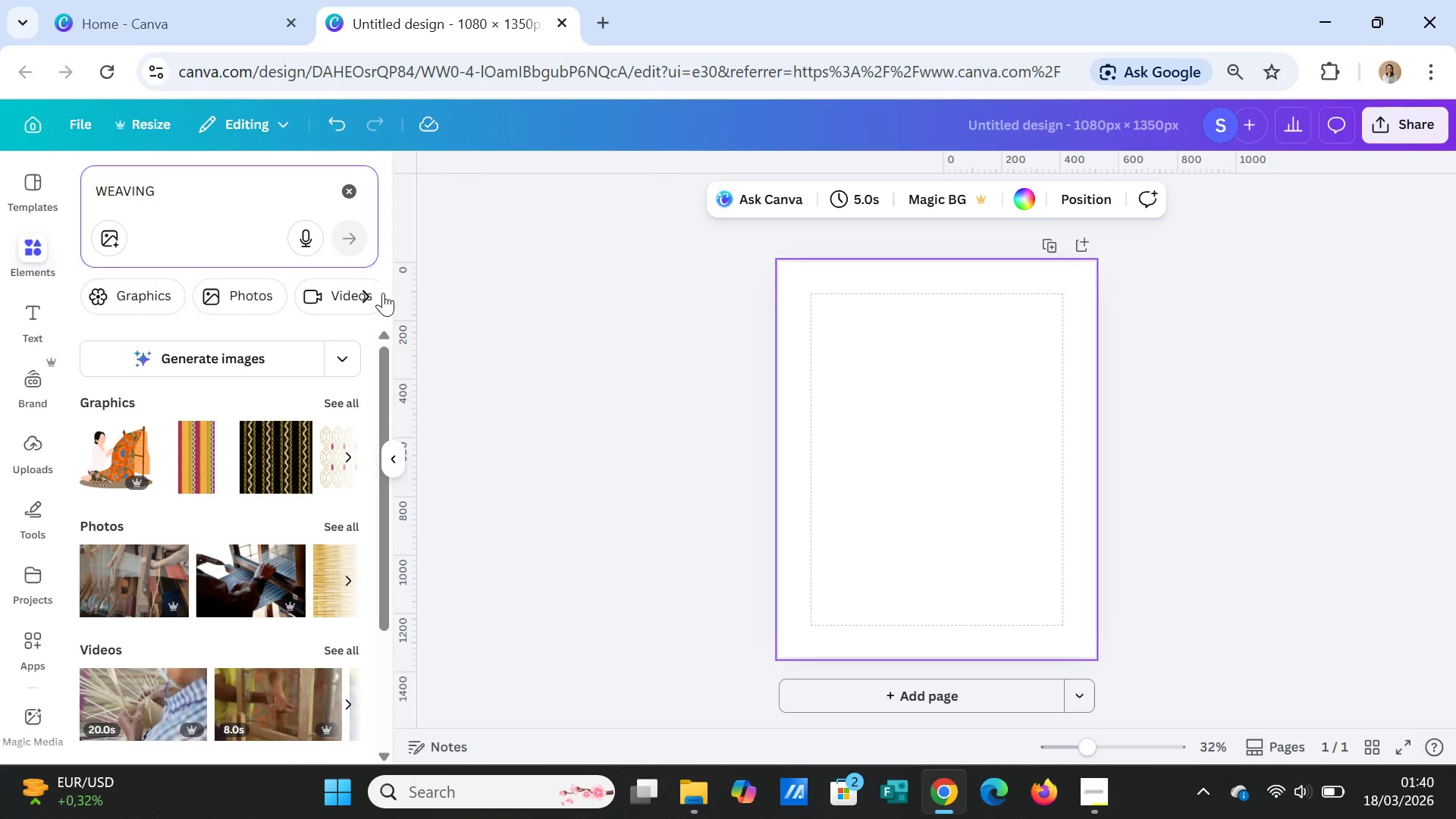 
wait(23.45)
 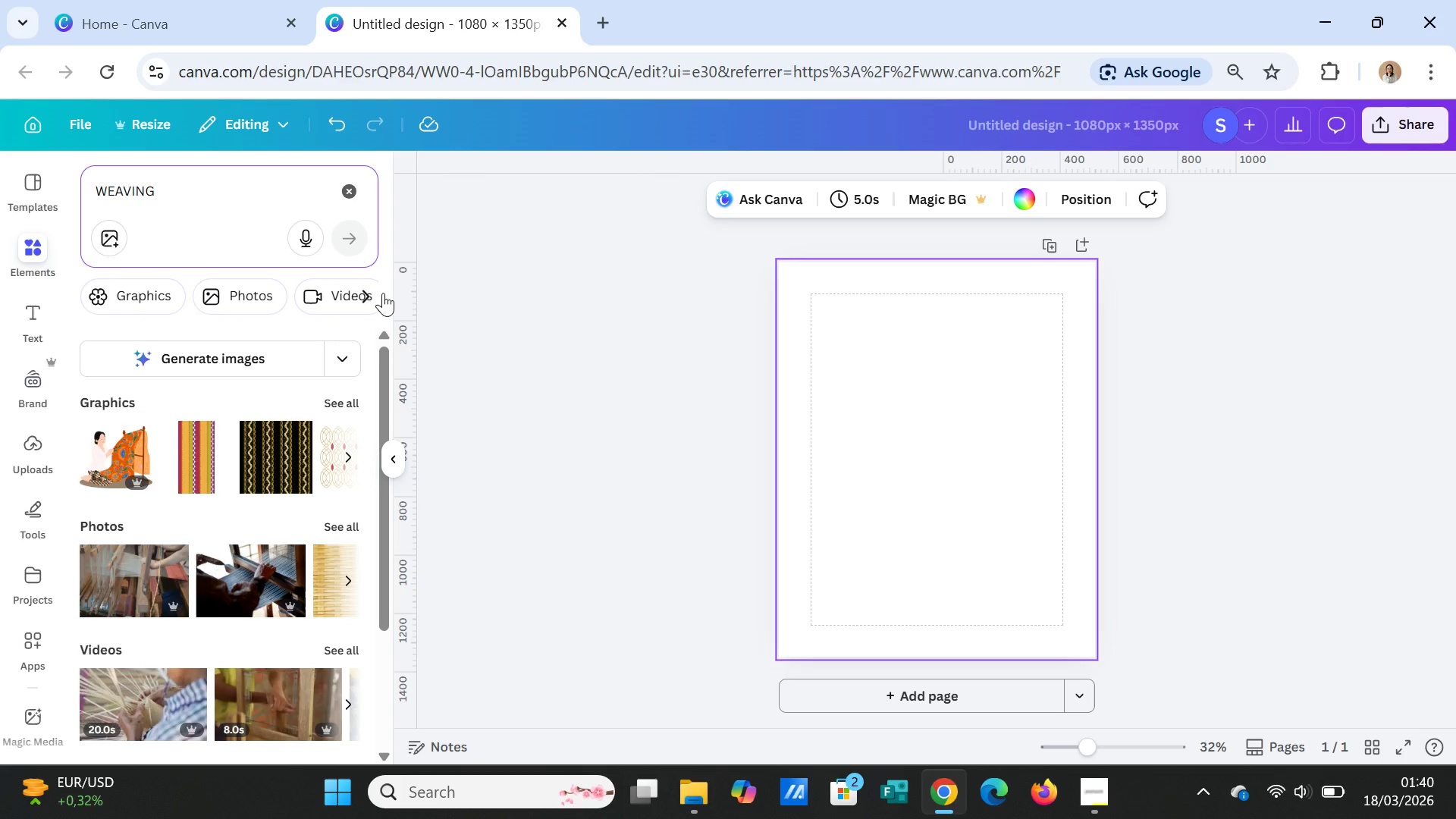 
left_click([336, 524])
 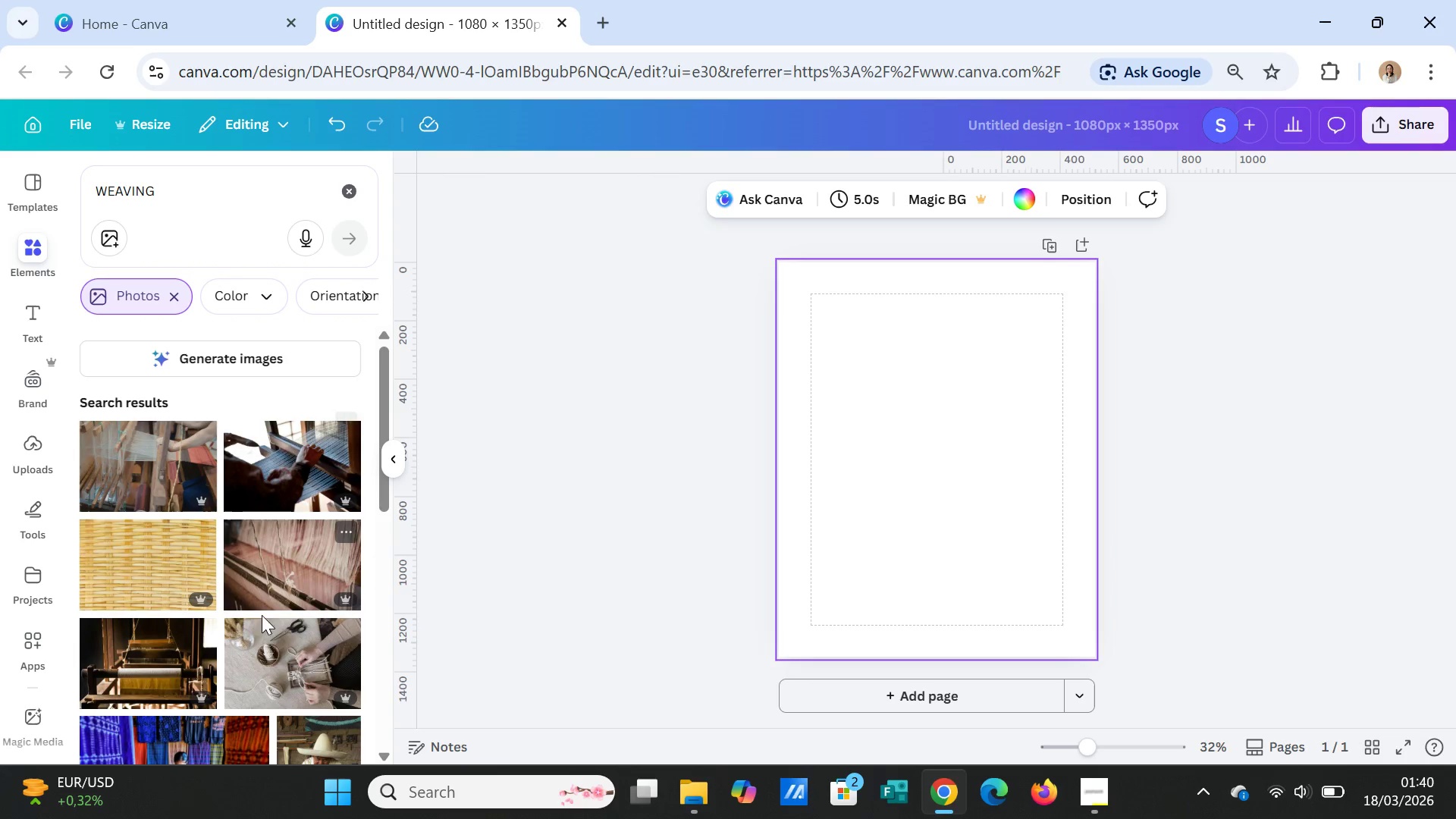 
scroll: coordinate [259, 586], scroll_direction: down, amount: 13.0
 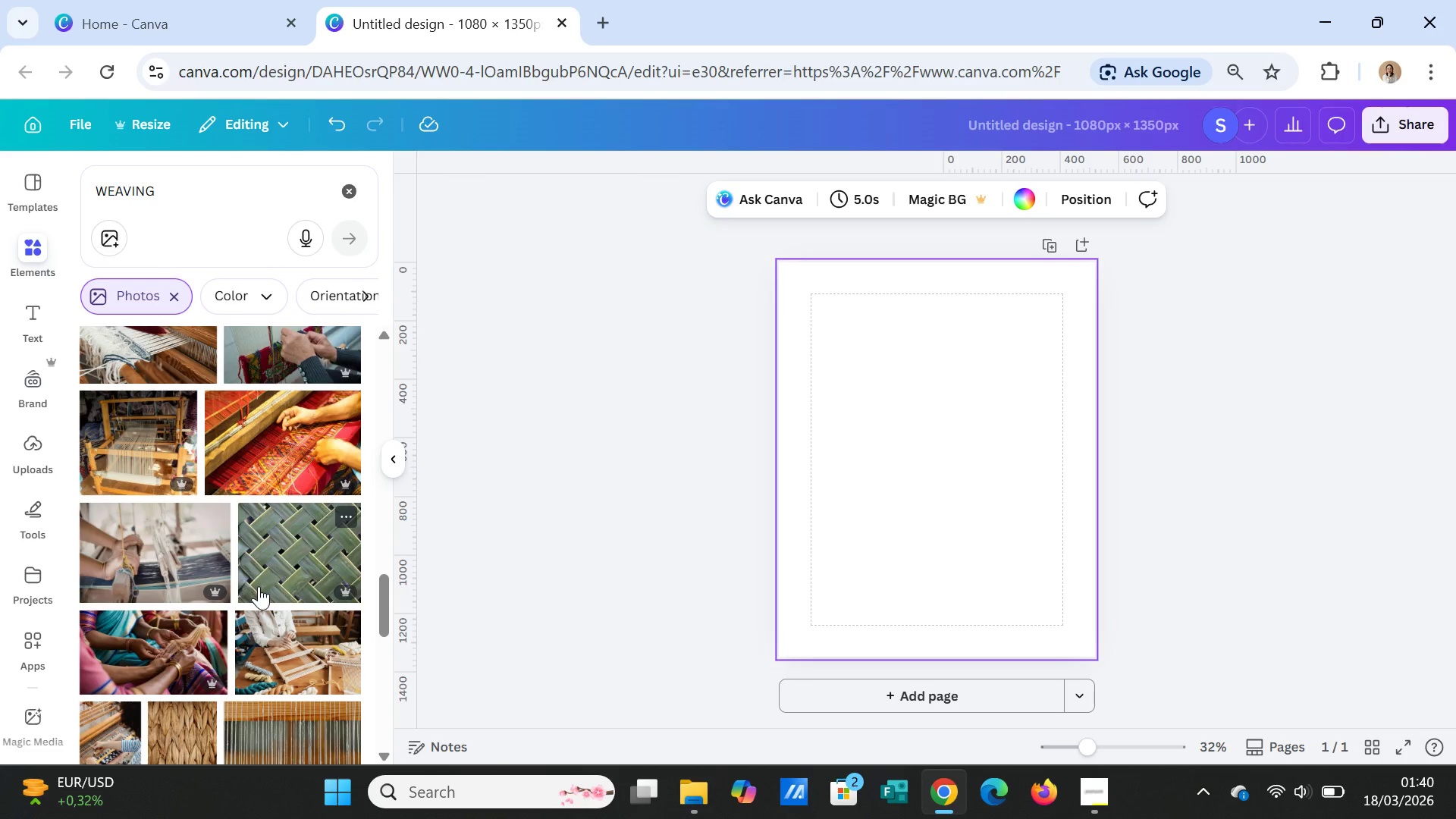 
scroll: coordinate [265, 576], scroll_direction: down, amount: 8.0
 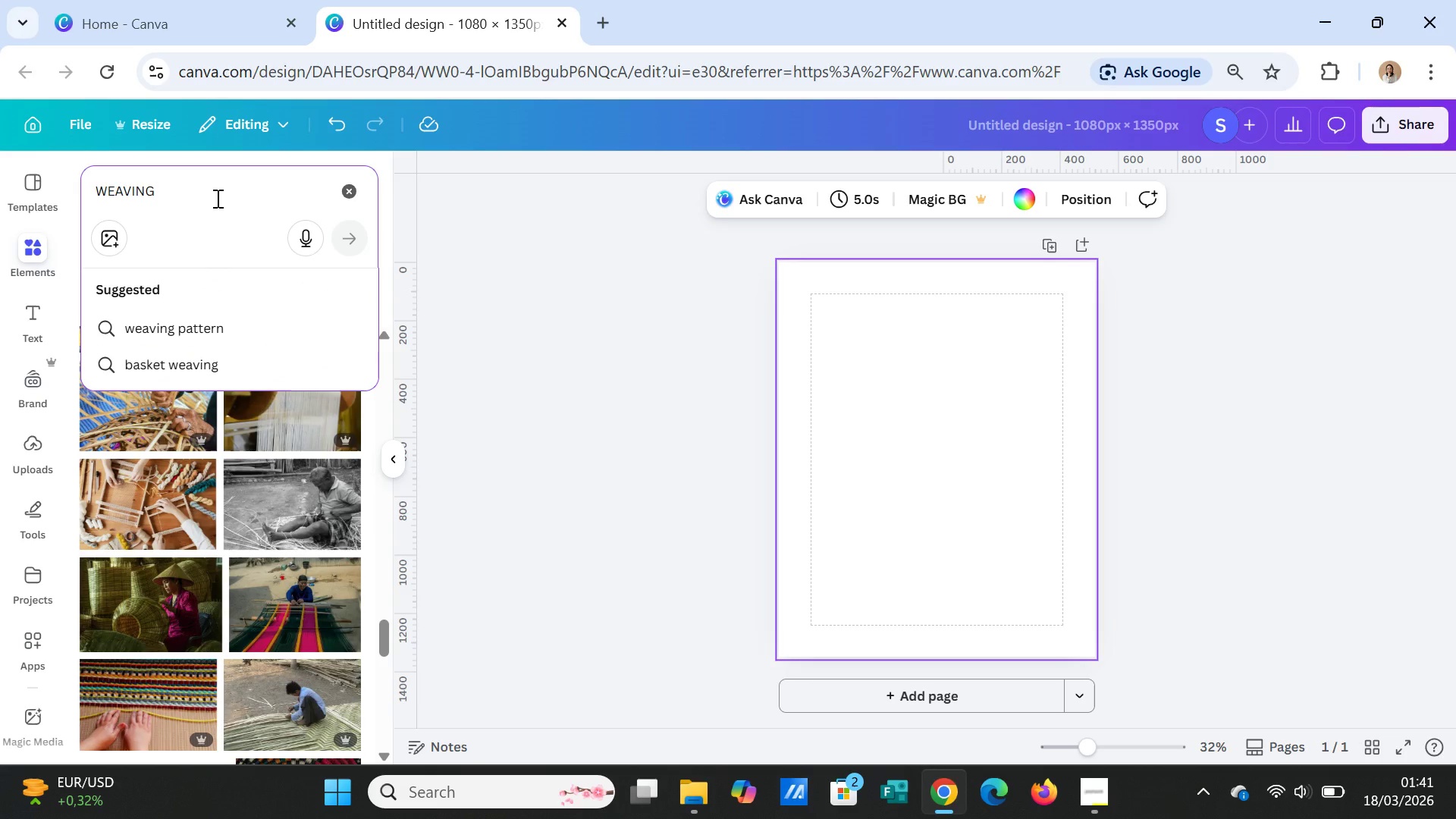 
type(WOMEN )
 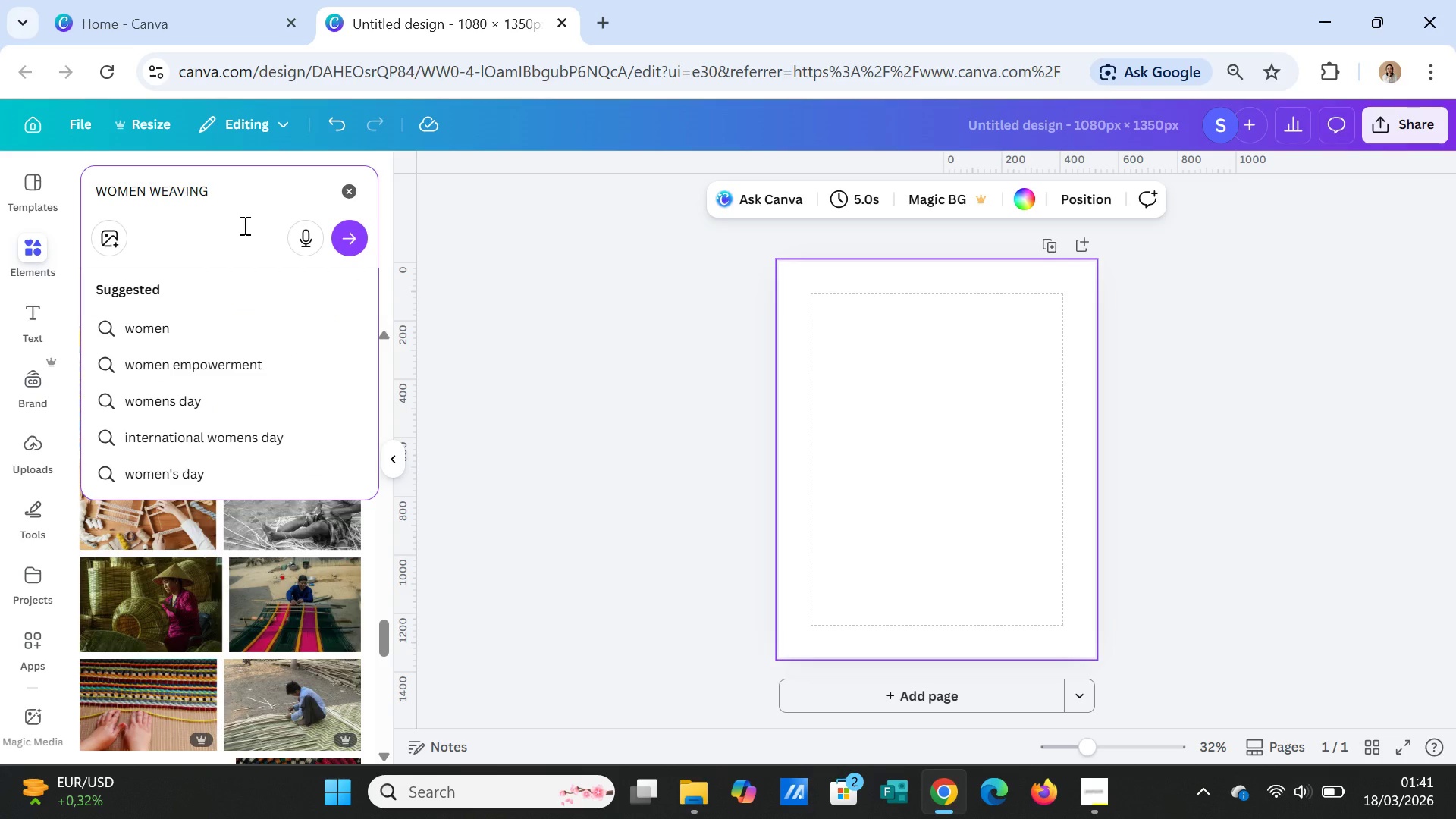 
left_click([258, 206])
 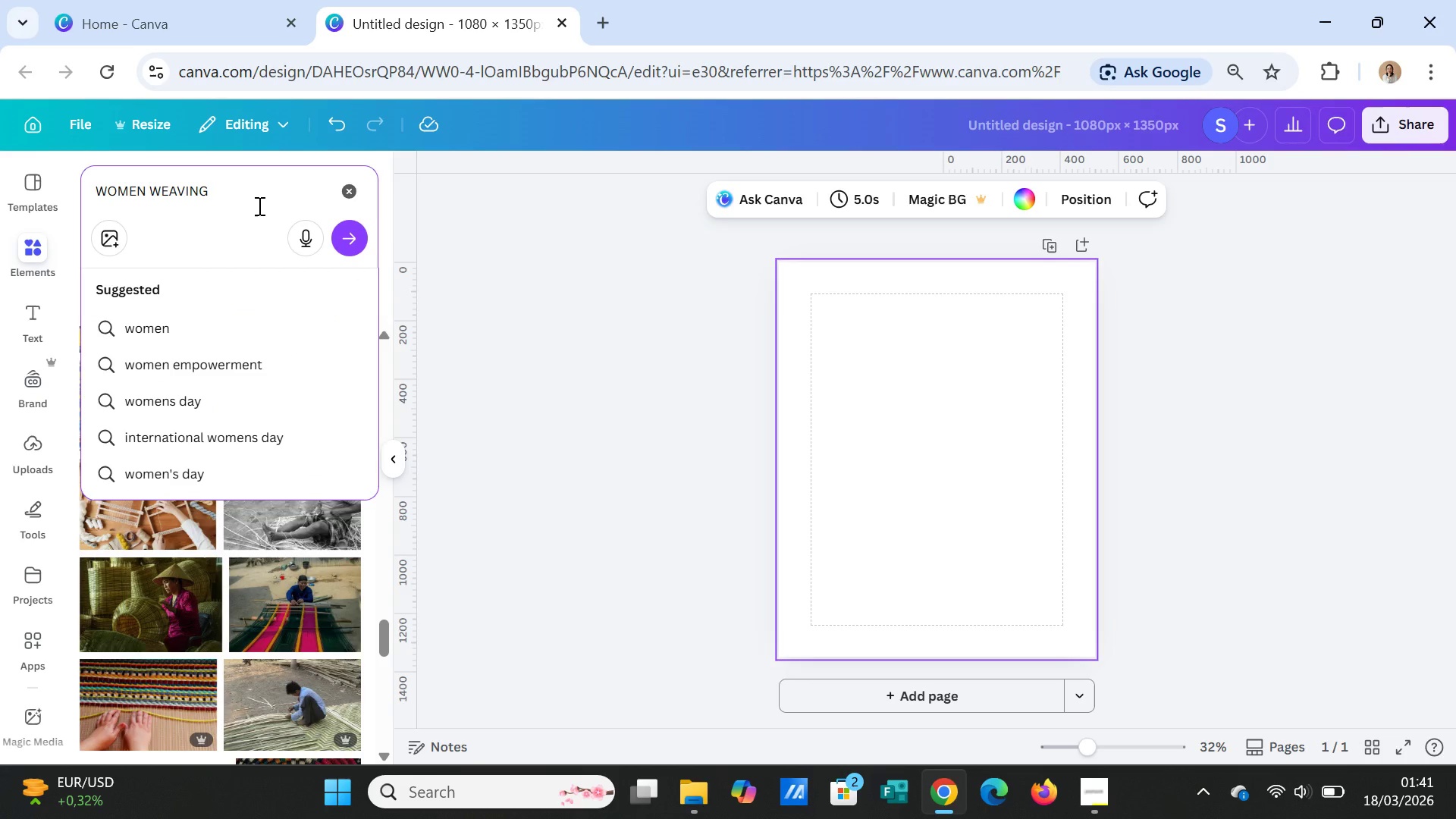 
type( YAR)
key(Backspace)
key(Backspace)
key(Backspace)
type(WOLL)
 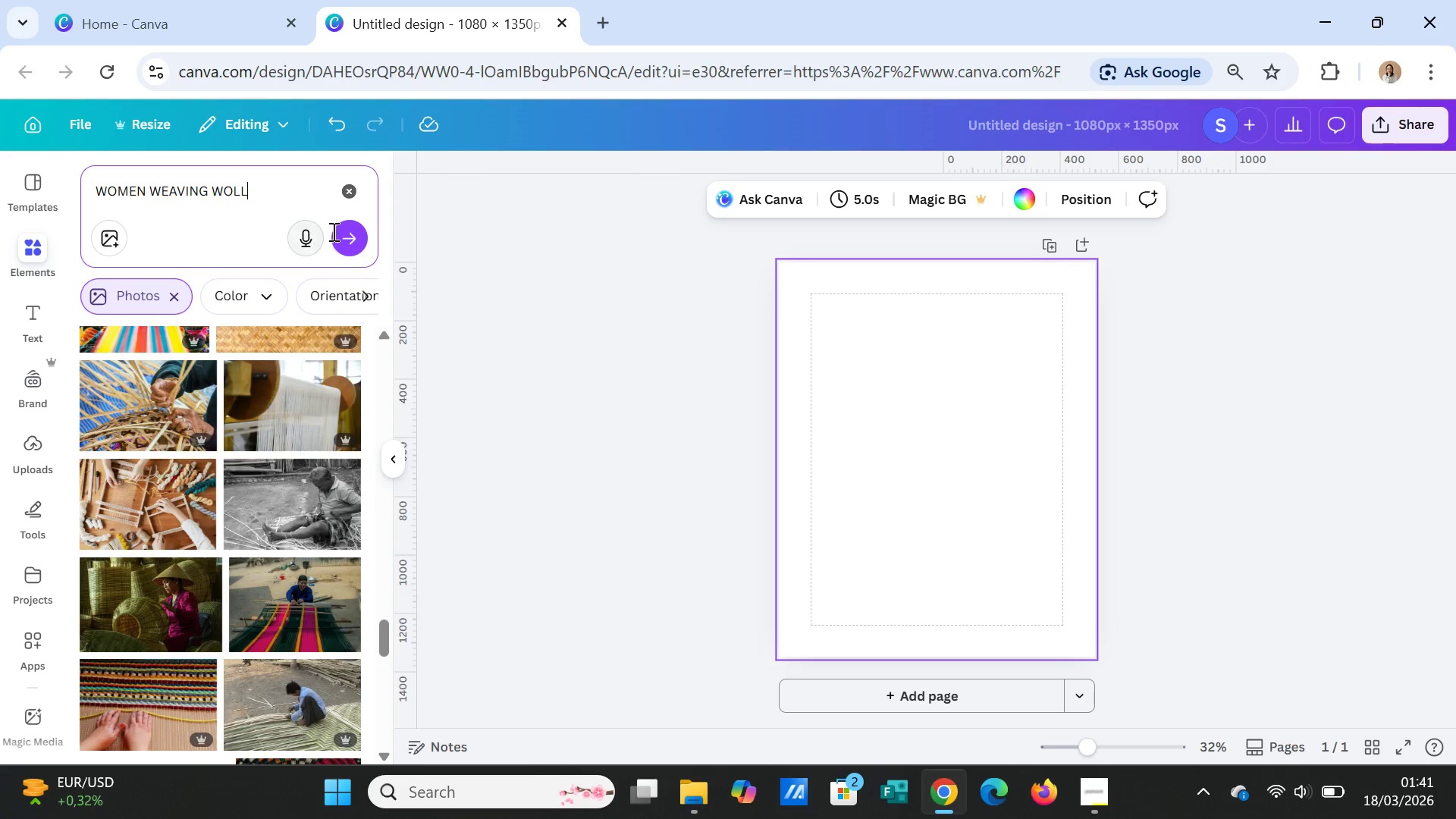 
left_click([344, 235])
 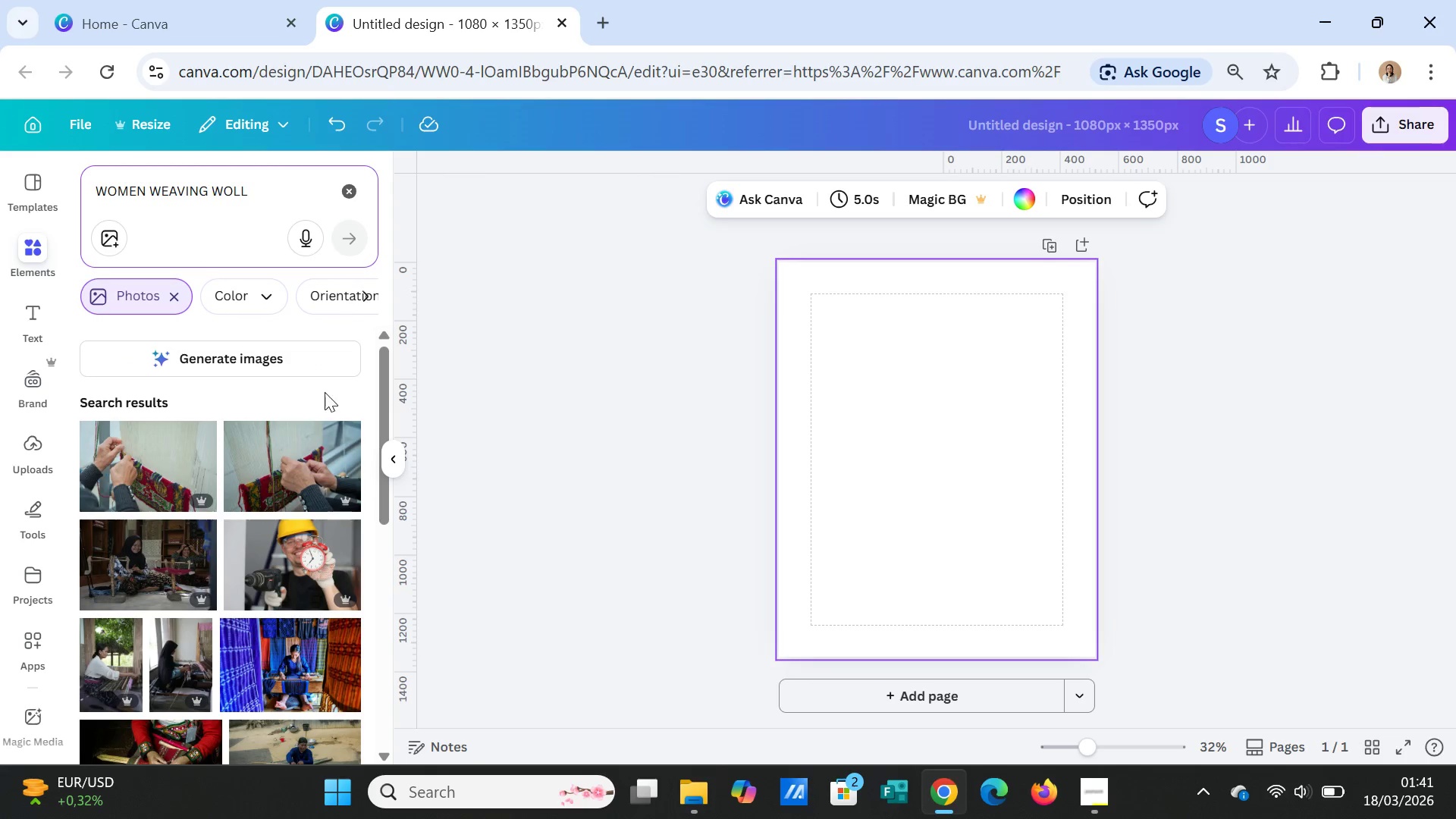 
scroll: coordinate [190, 494], scroll_direction: down, amount: 5.0
 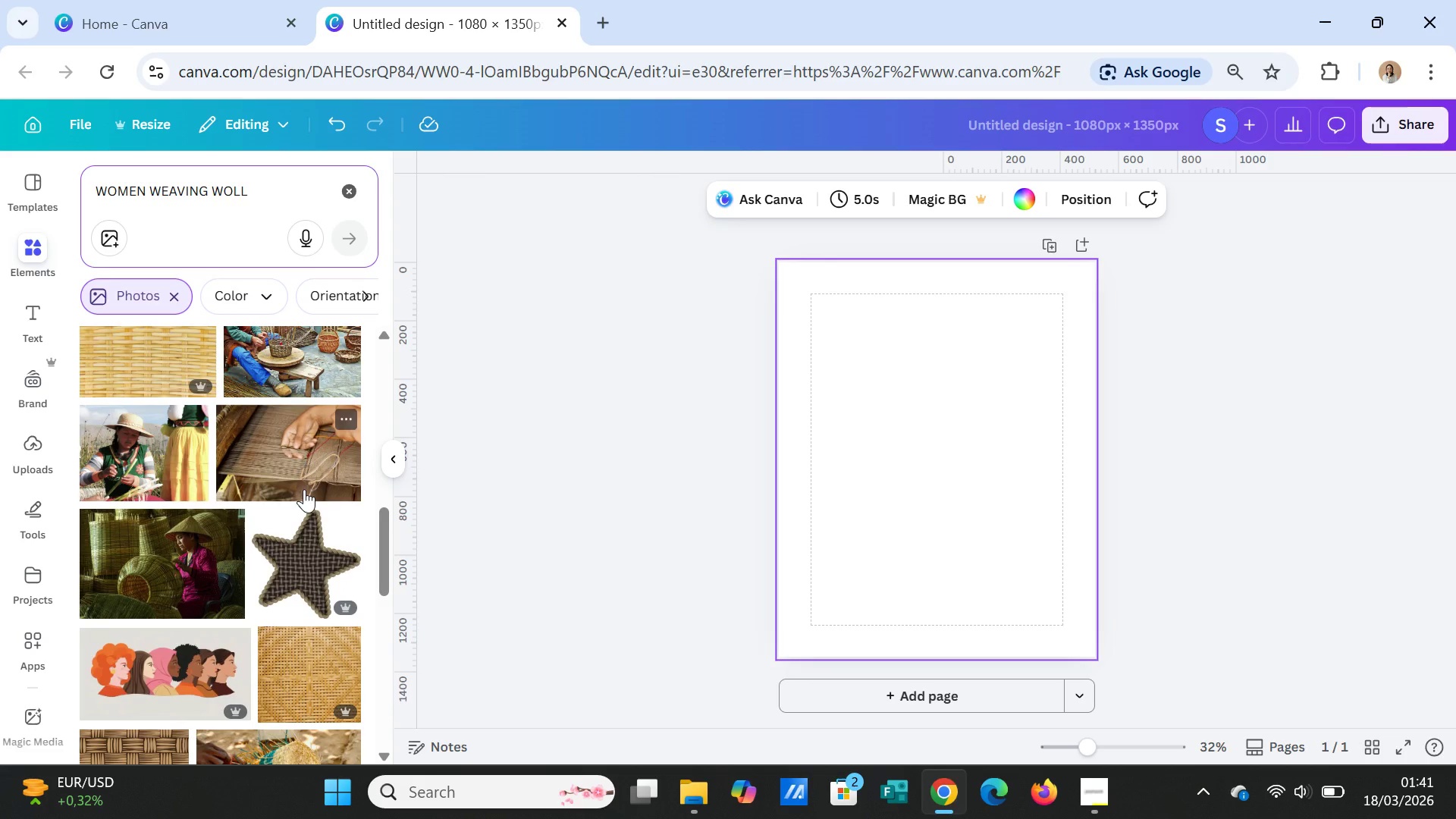 
scroll: coordinate [305, 489], scroll_direction: down, amount: 8.0
 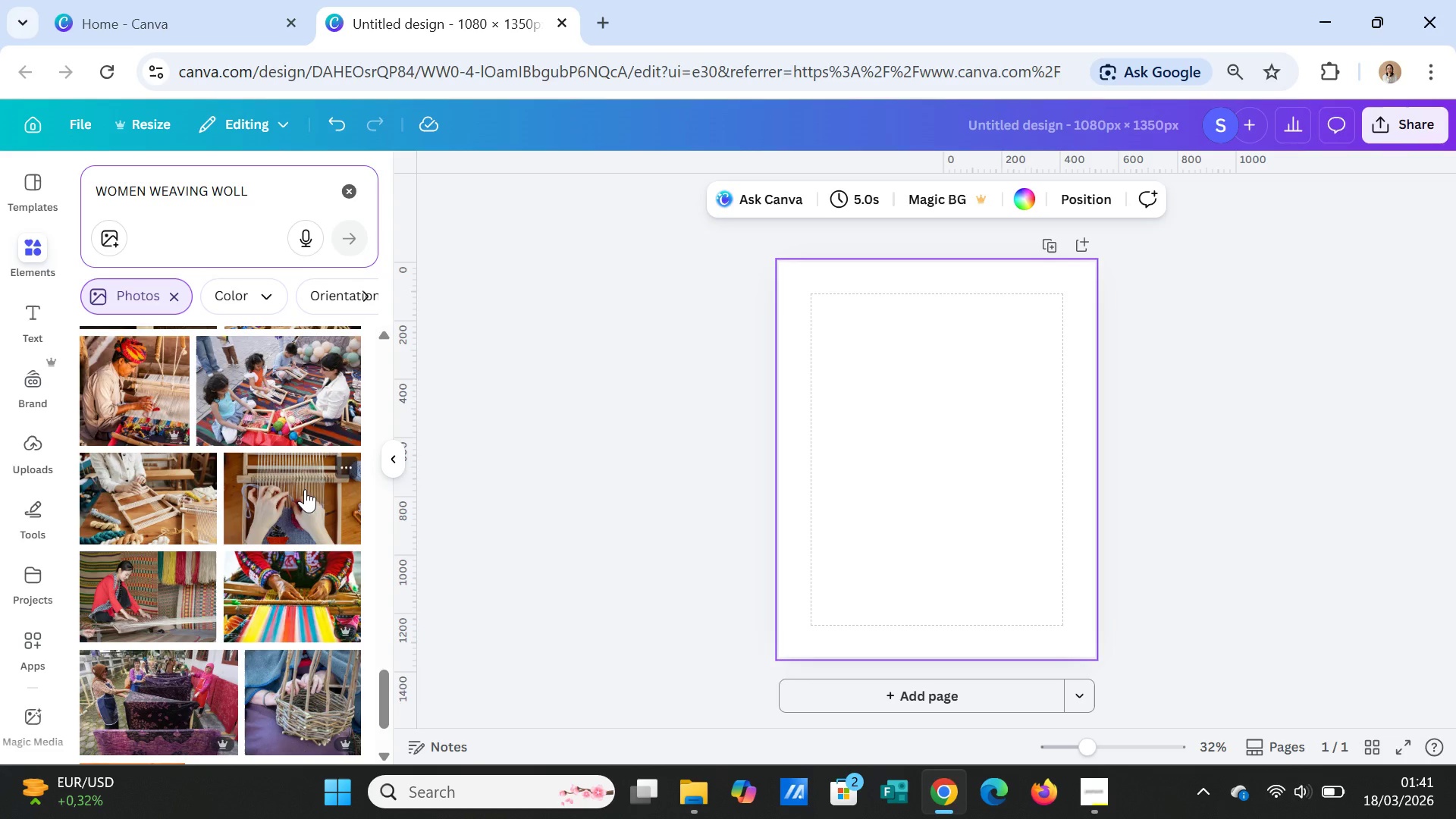 
scroll: coordinate [305, 489], scroll_direction: up, amount: 27.0
 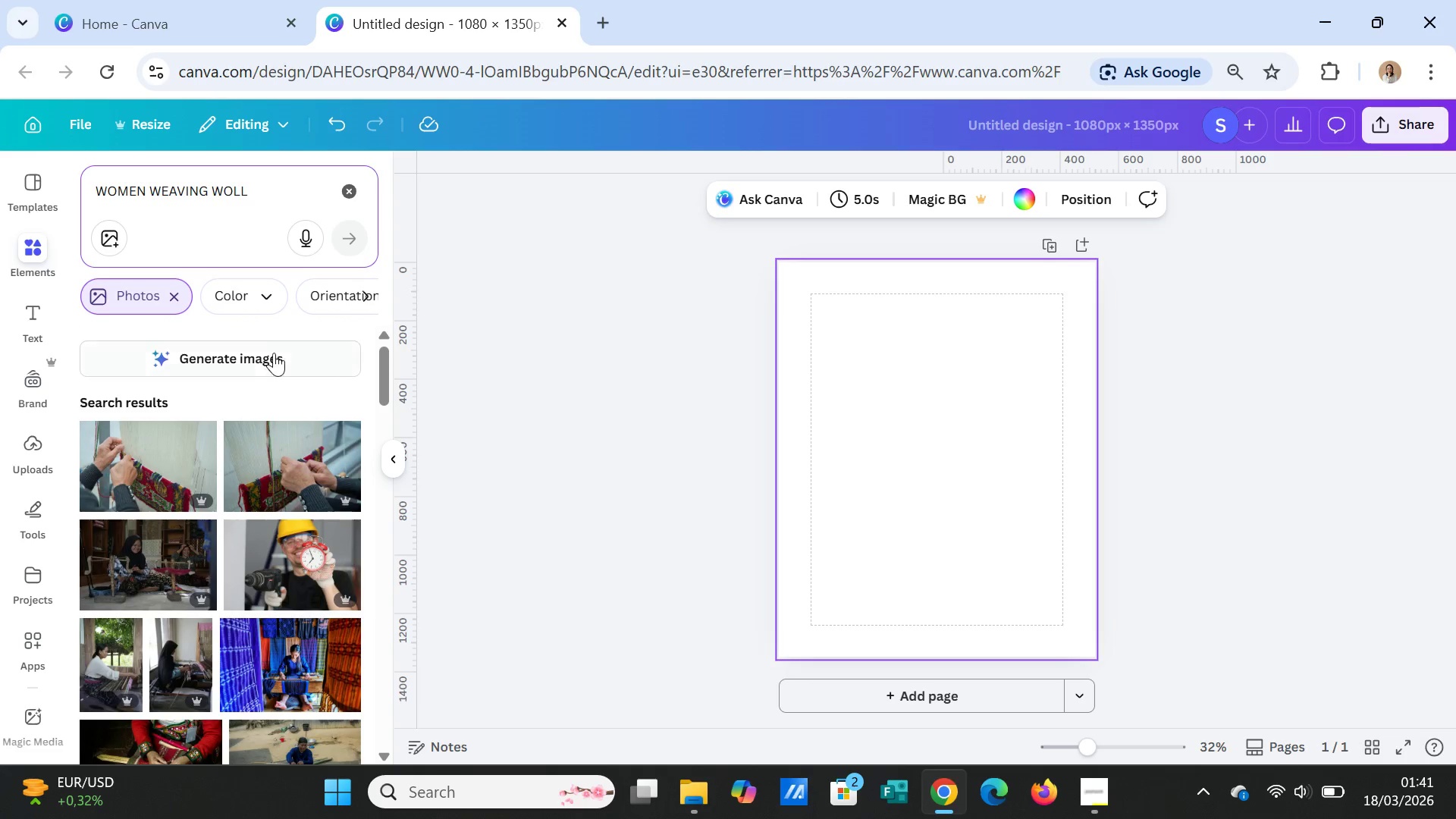 
left_click([272, 350])
 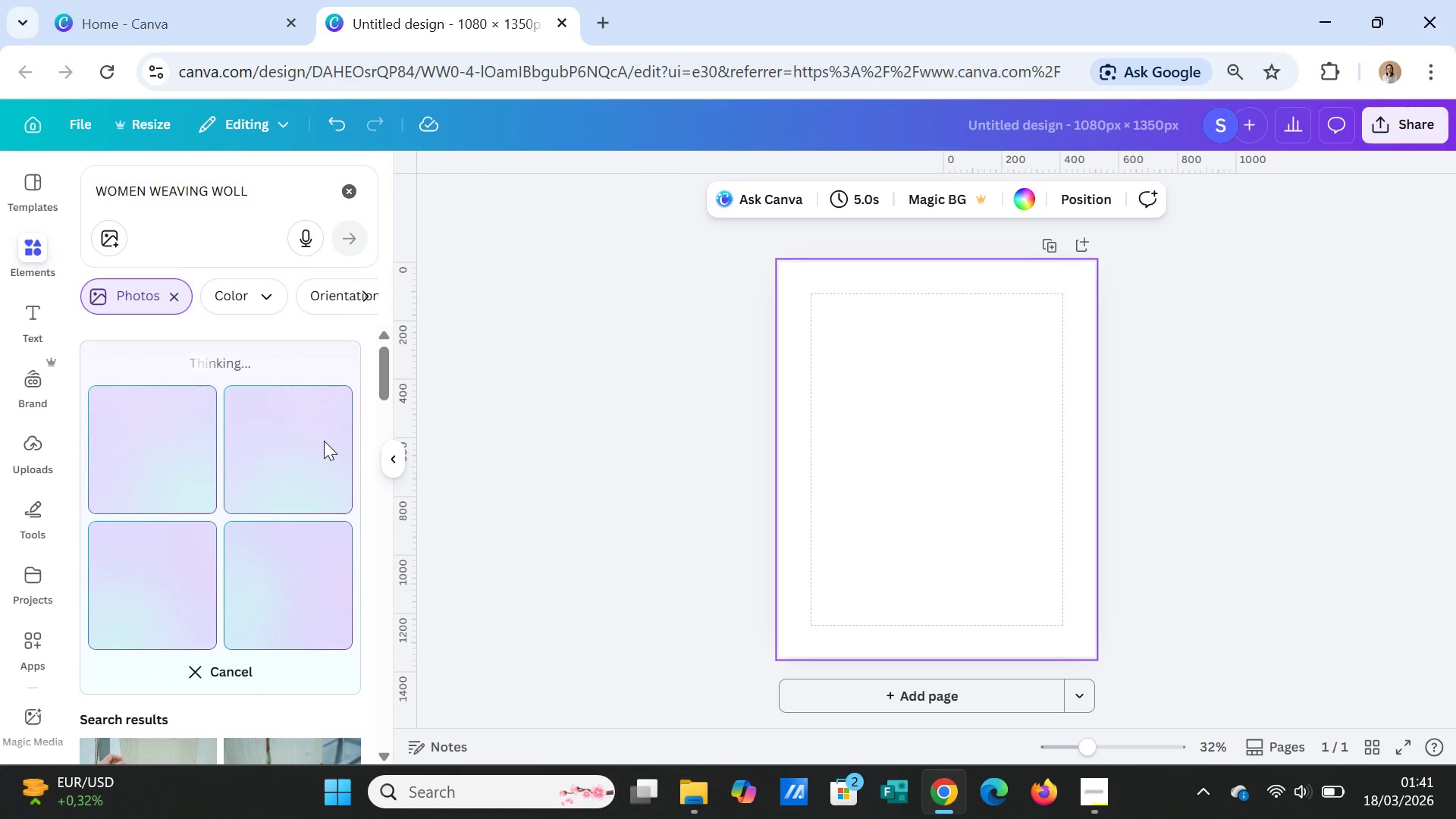 
wait(9.17)
 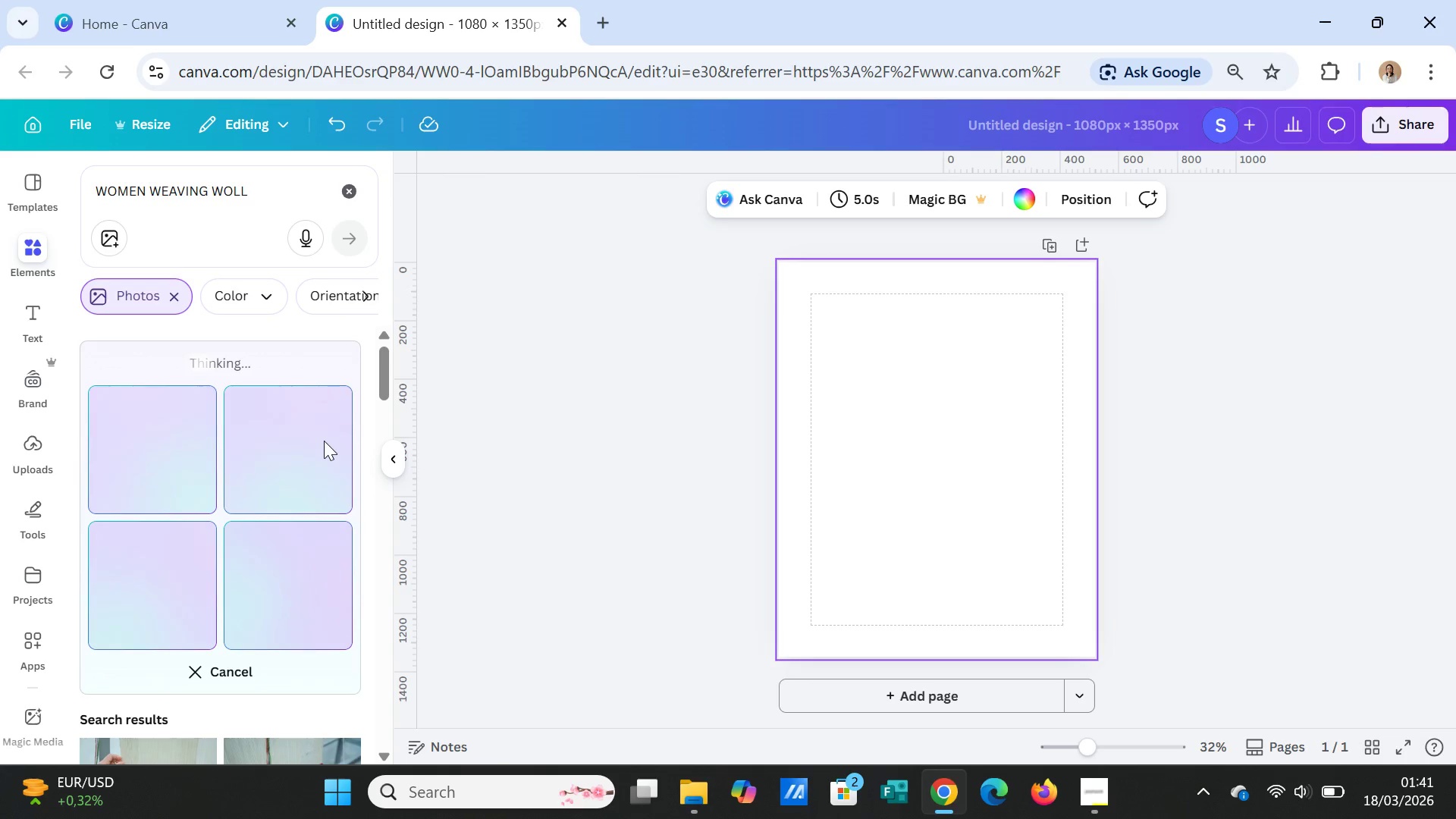 
scroll: coordinate [544, 767], scroll_direction: down, amount: 1.0
 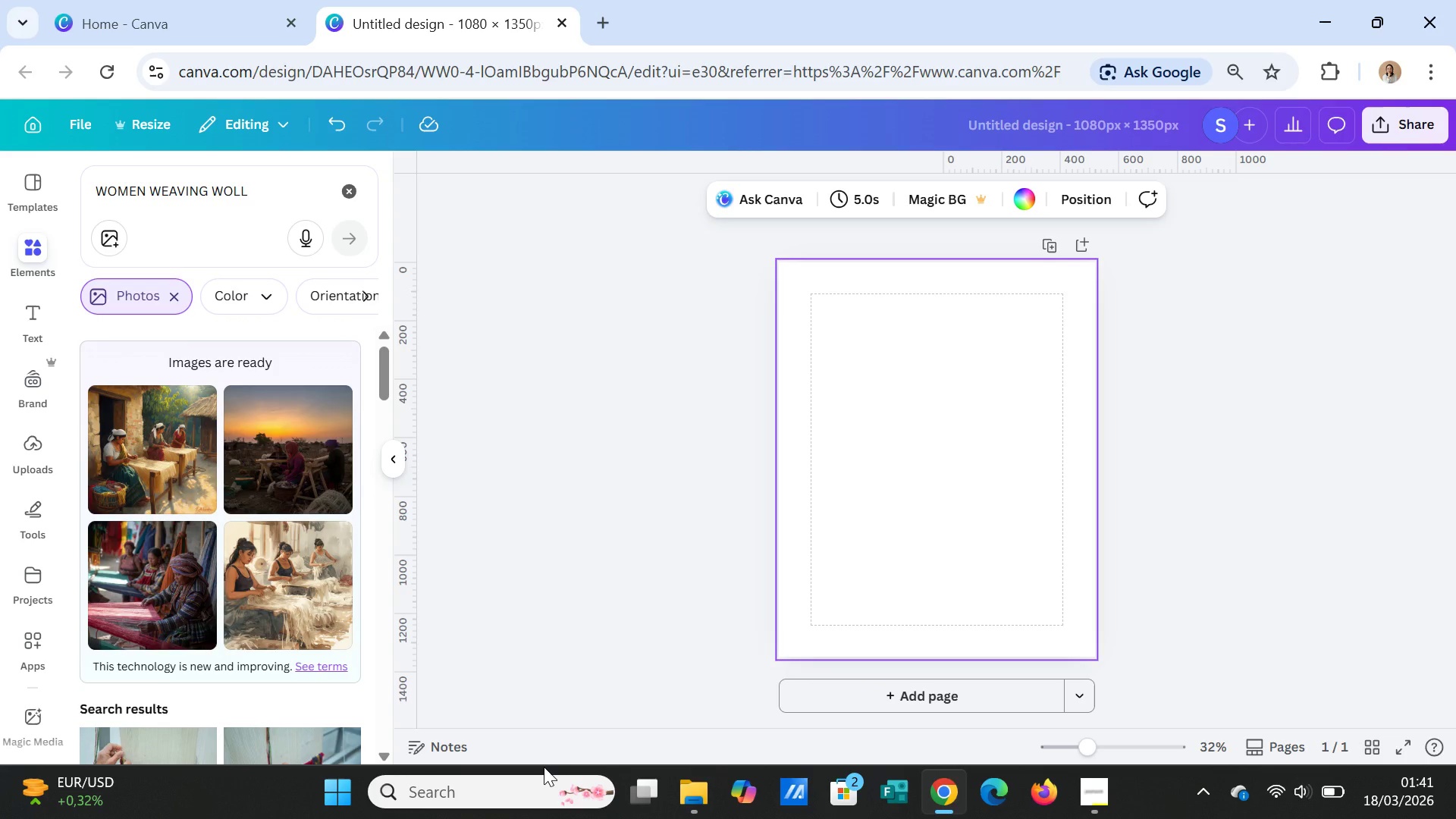 
wait(6.86)
 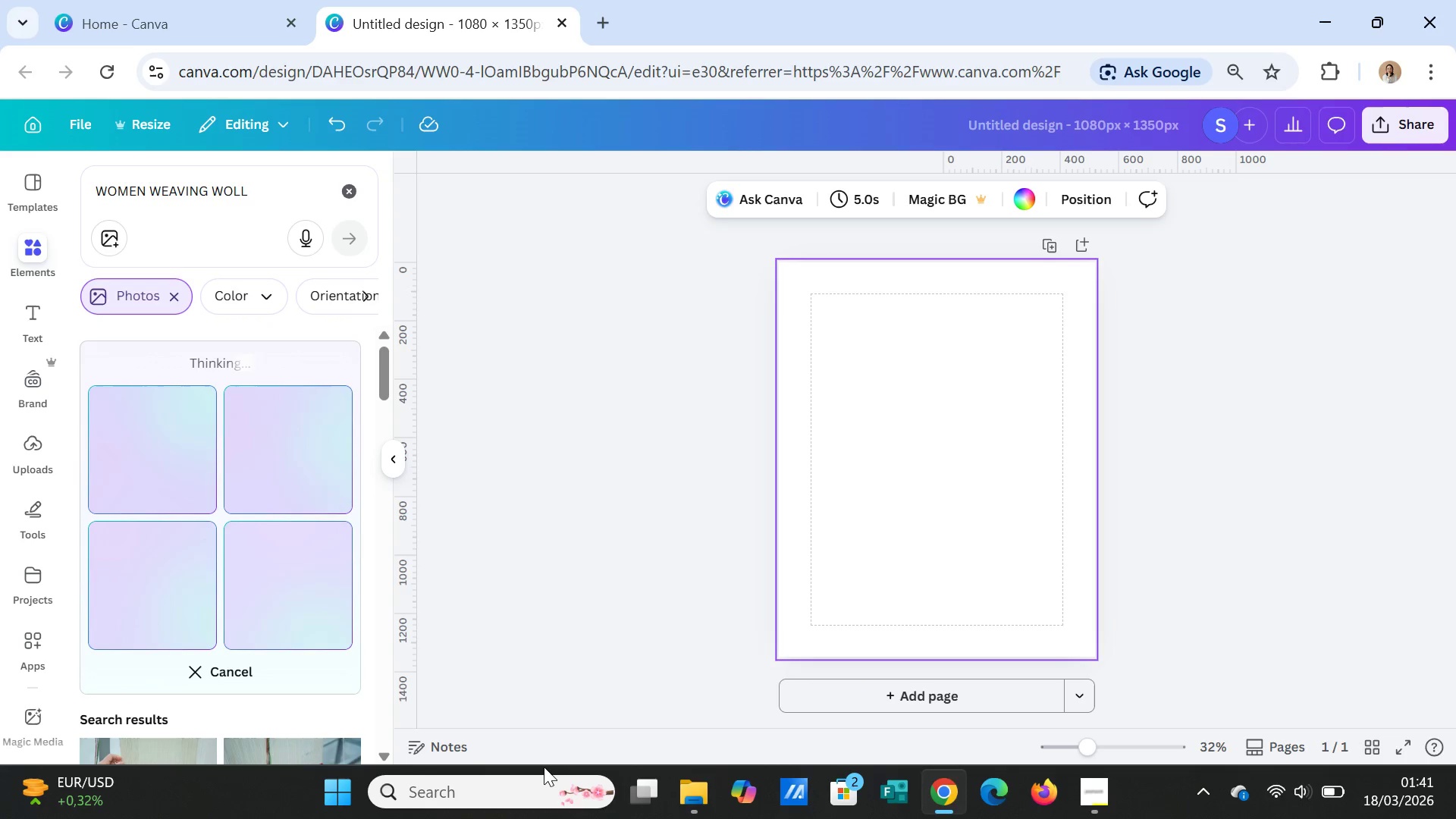 
mouse_move([130, 759])
 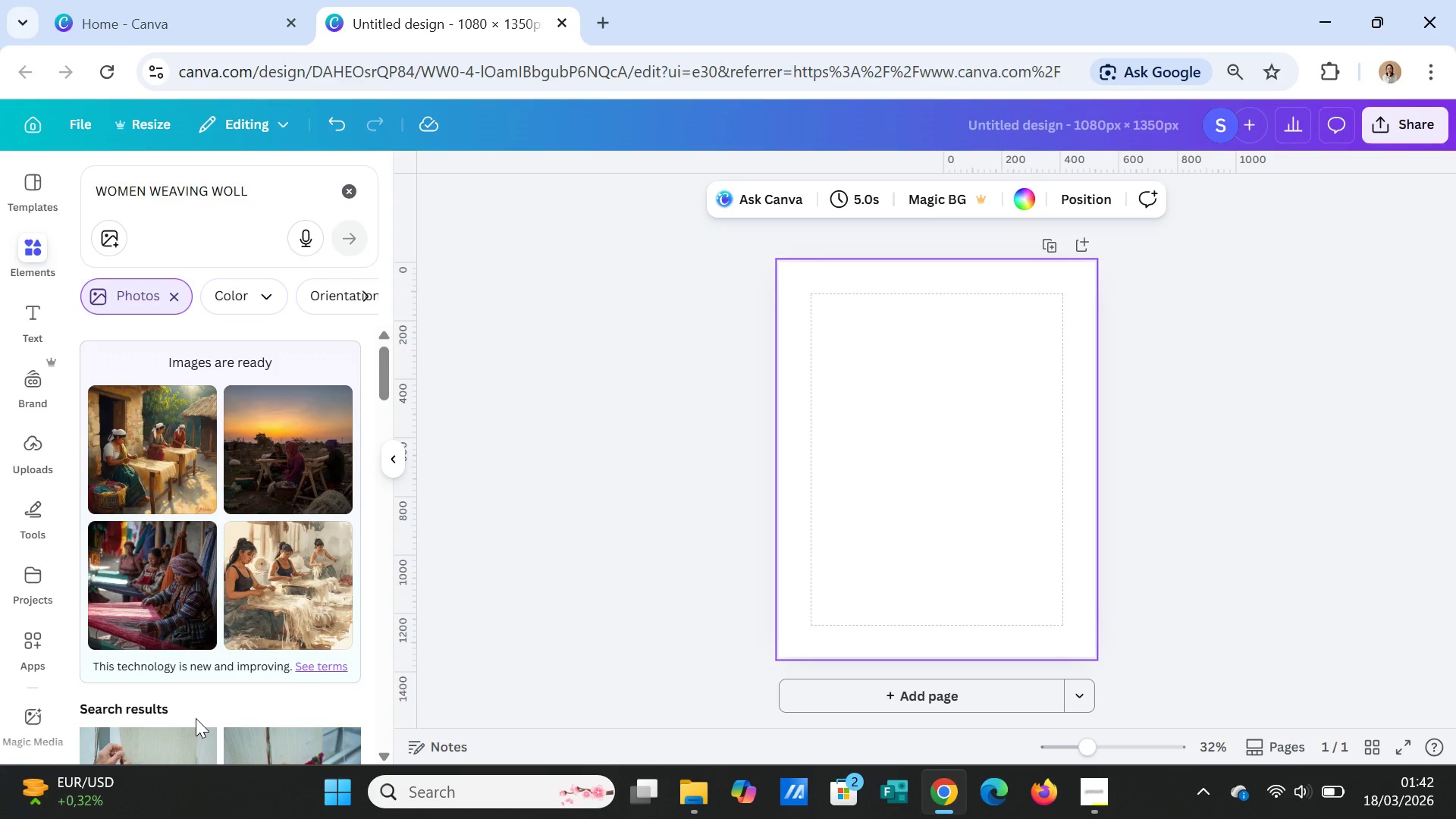 
wait(9.69)
 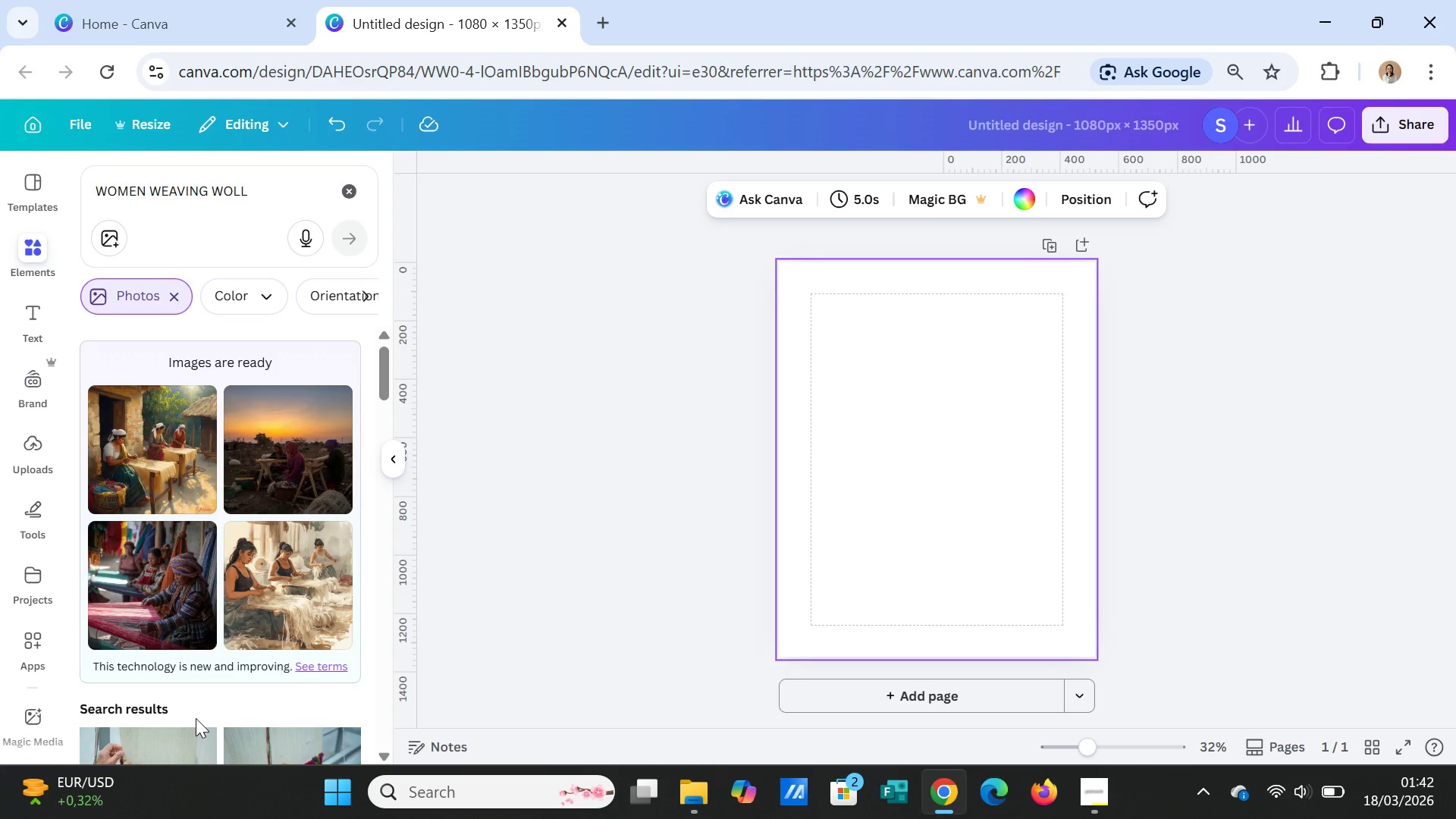 
left_click_drag(start_coordinate=[252, 193], to_coordinate=[212, 189])
 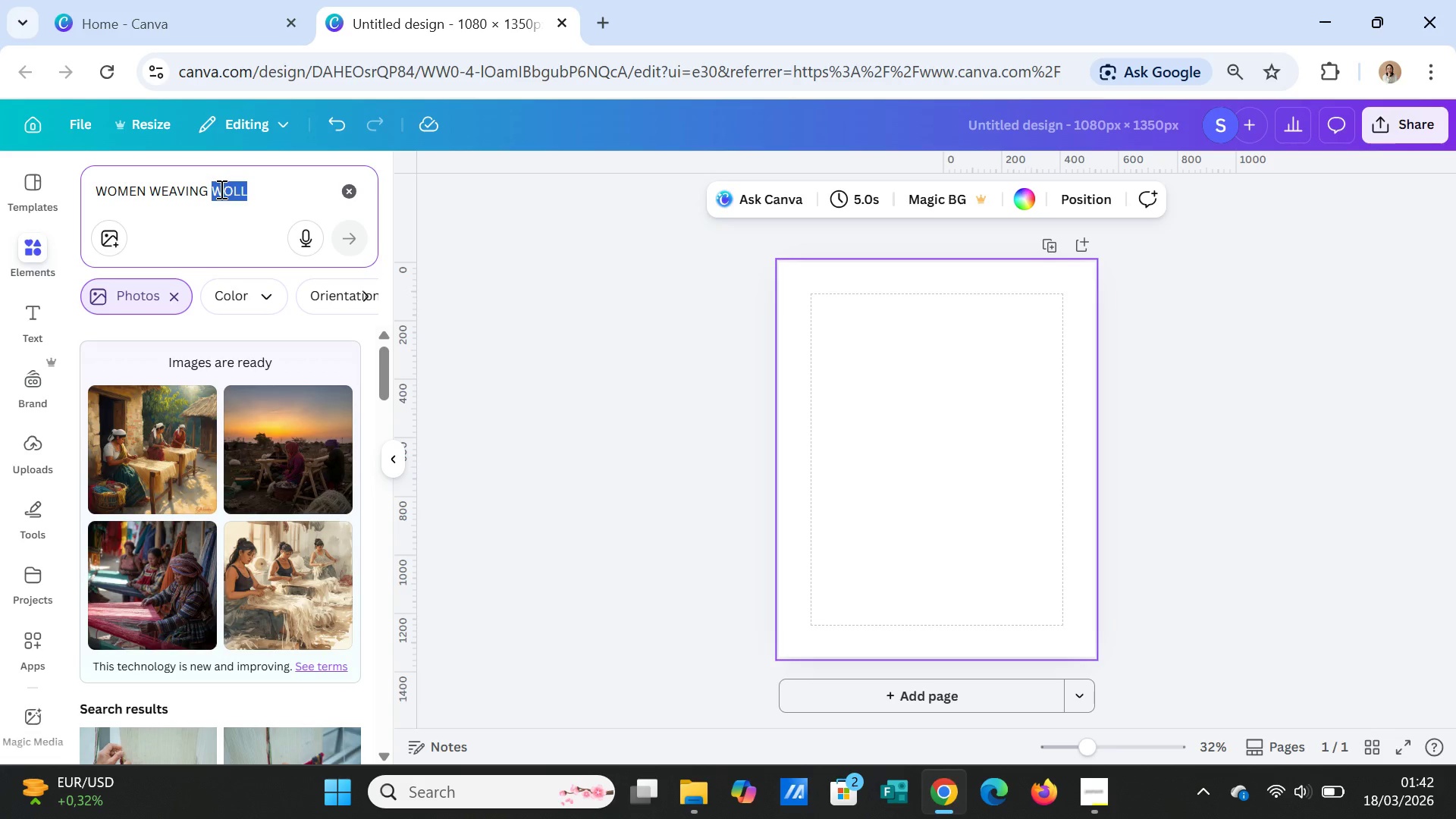 
type(ALL)
key(Backspace)
key(Backspace)
key(Backspace)
type(WALL TAPESTRY NATURAL LIGHT)
 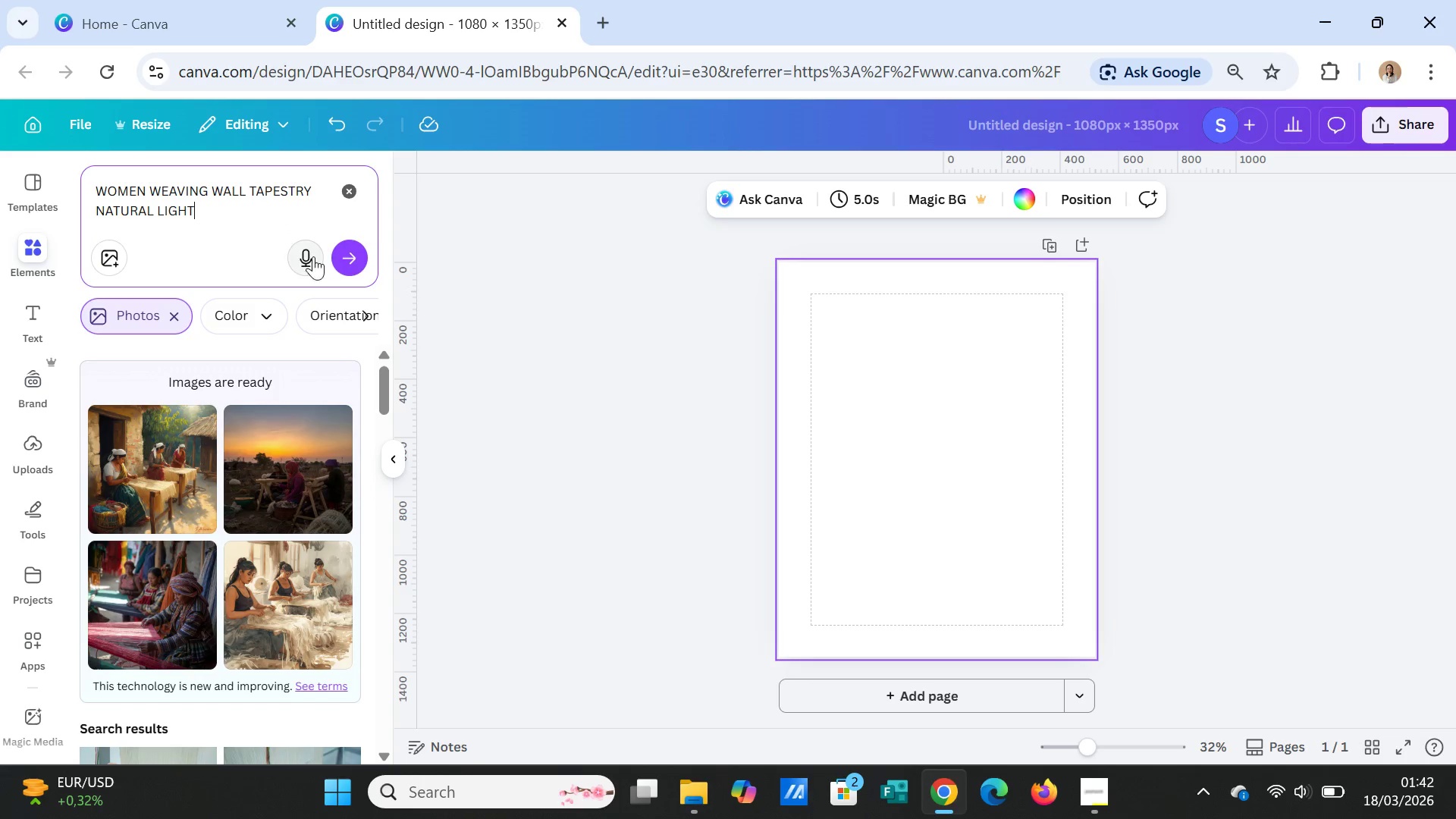 
left_click([347, 253])
 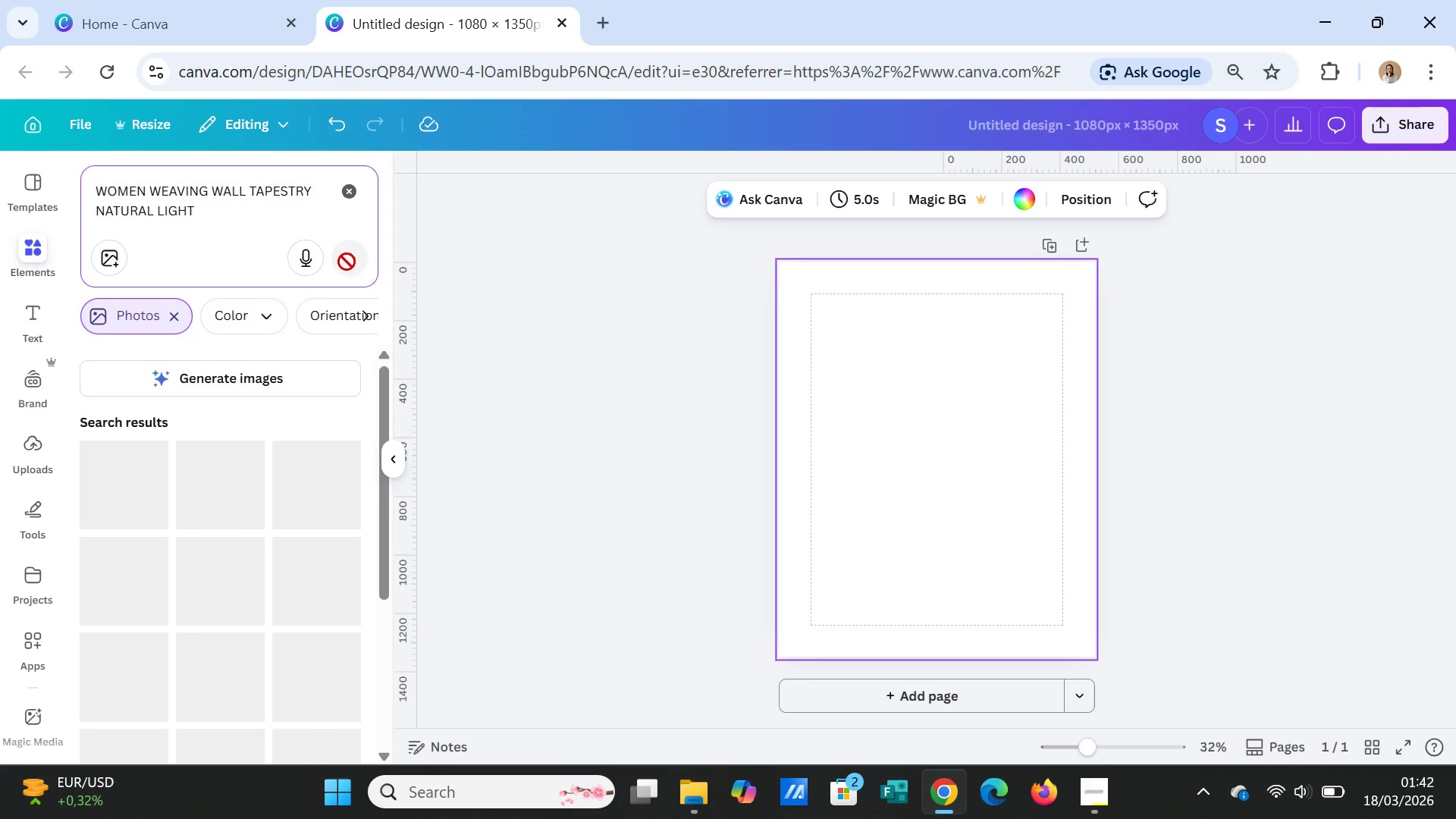 
mouse_move([325, 400])
 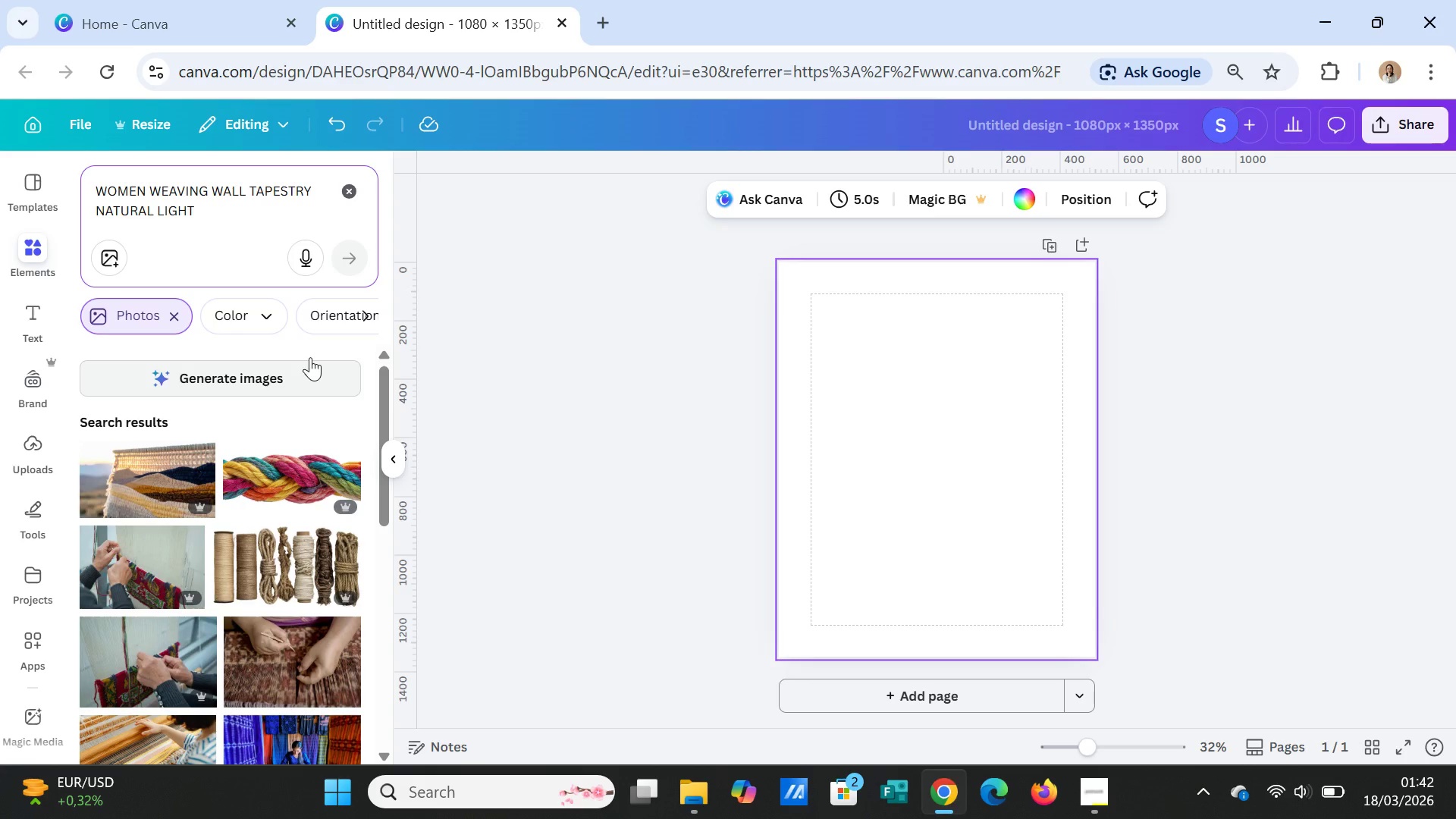 
left_click([242, 380])
 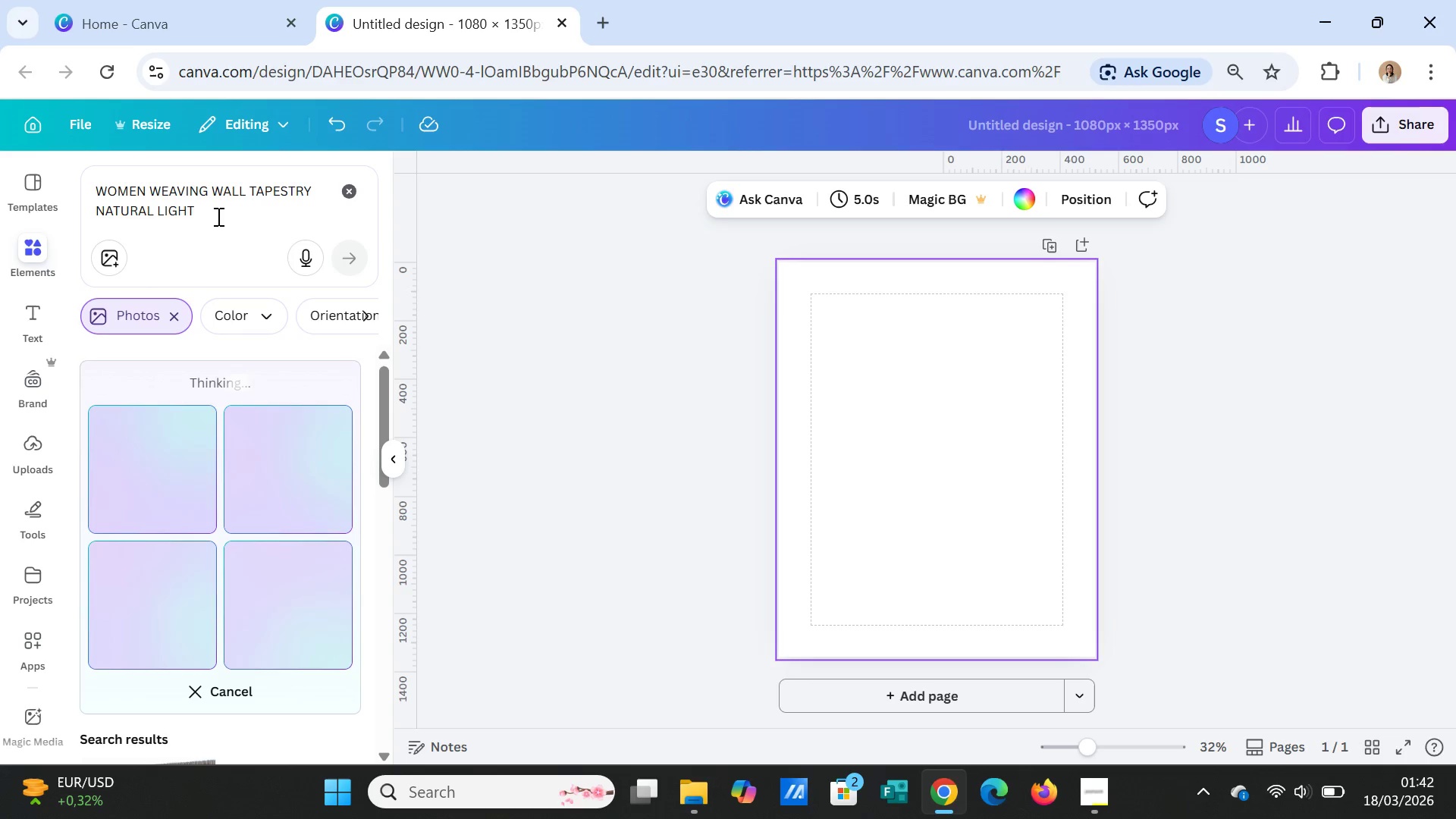 
wait(16.31)
 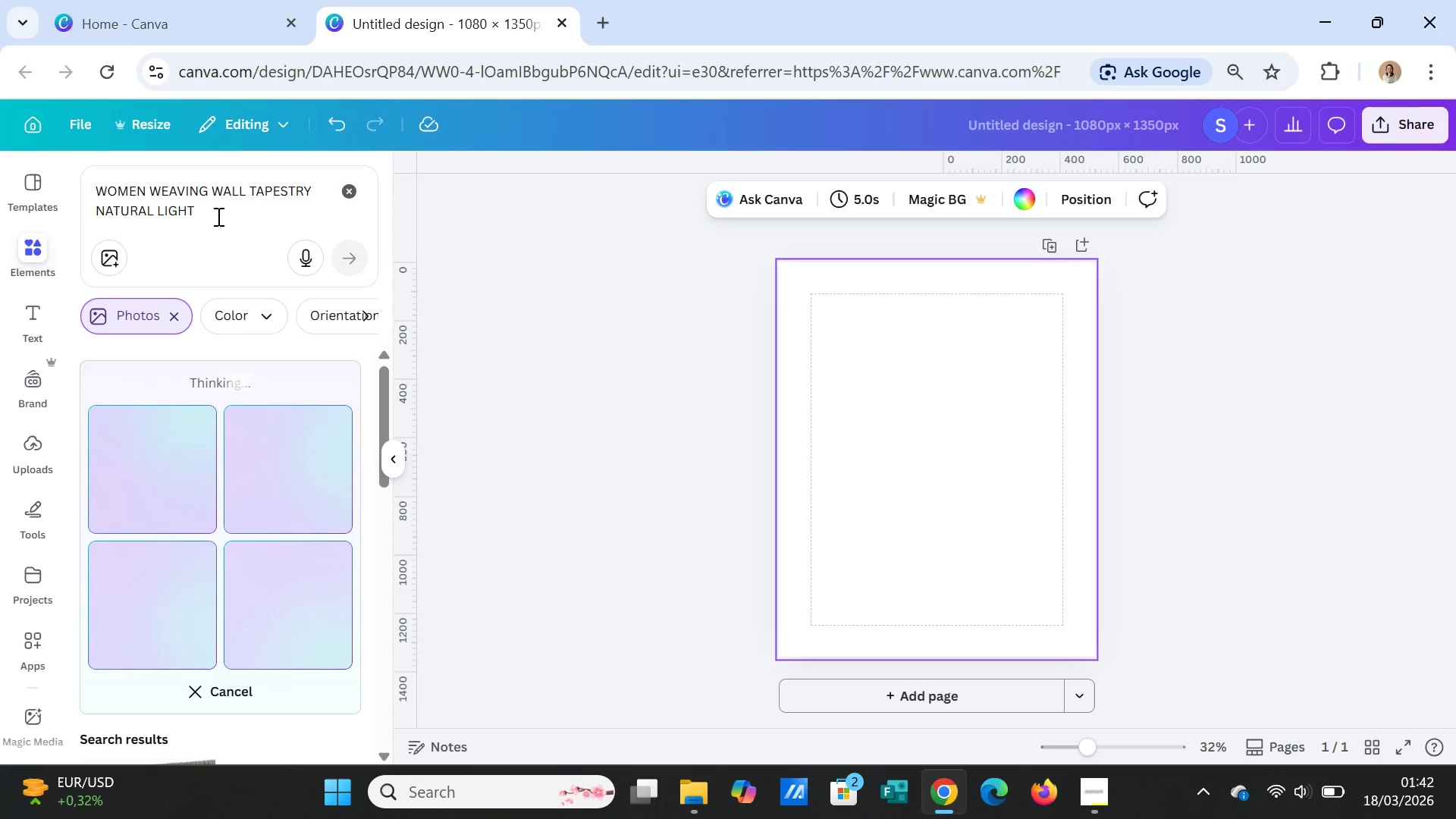 
left_click([267, 484])
 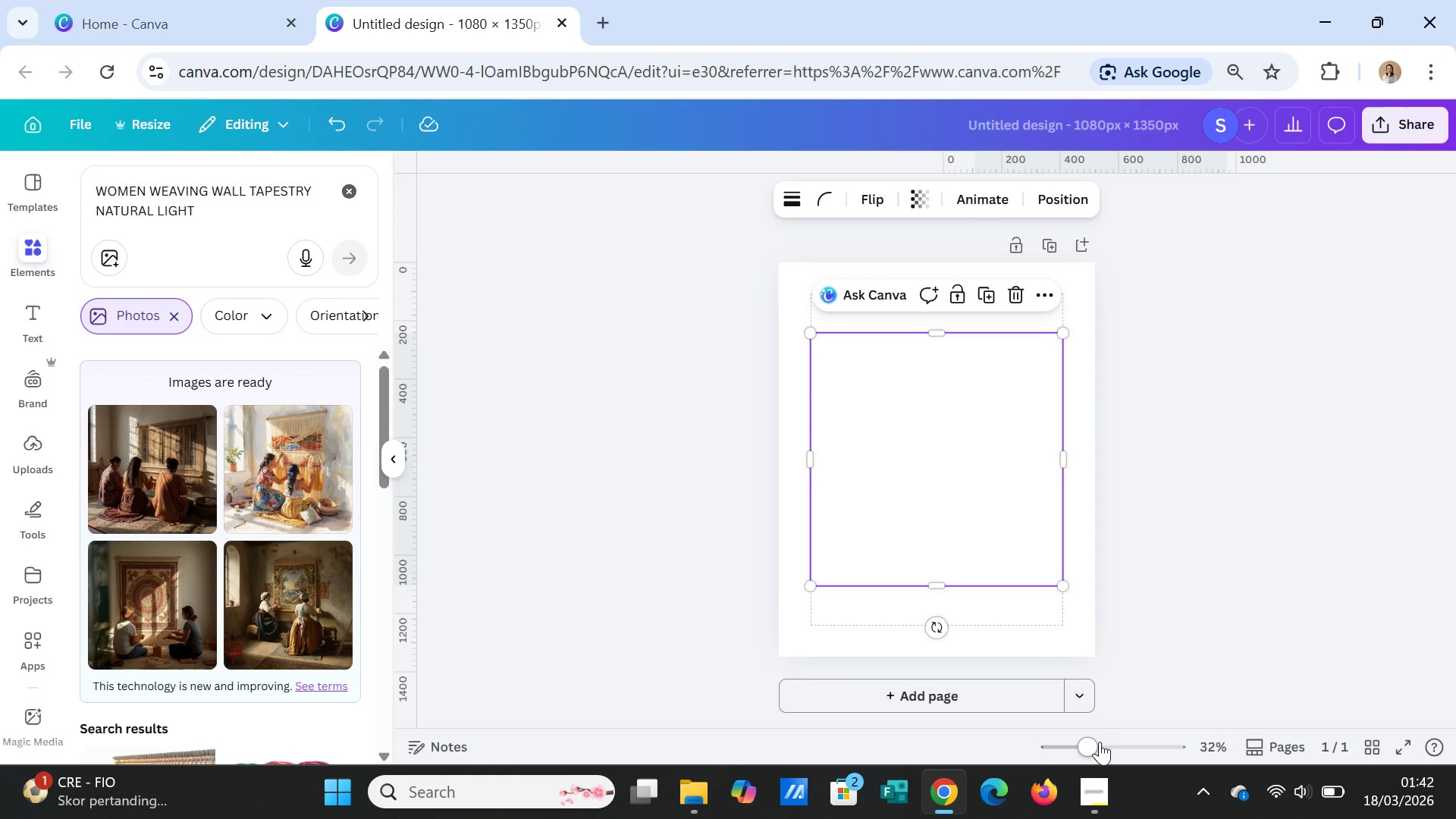 
left_click_drag(start_coordinate=[1093, 748], to_coordinate=[1105, 750])
 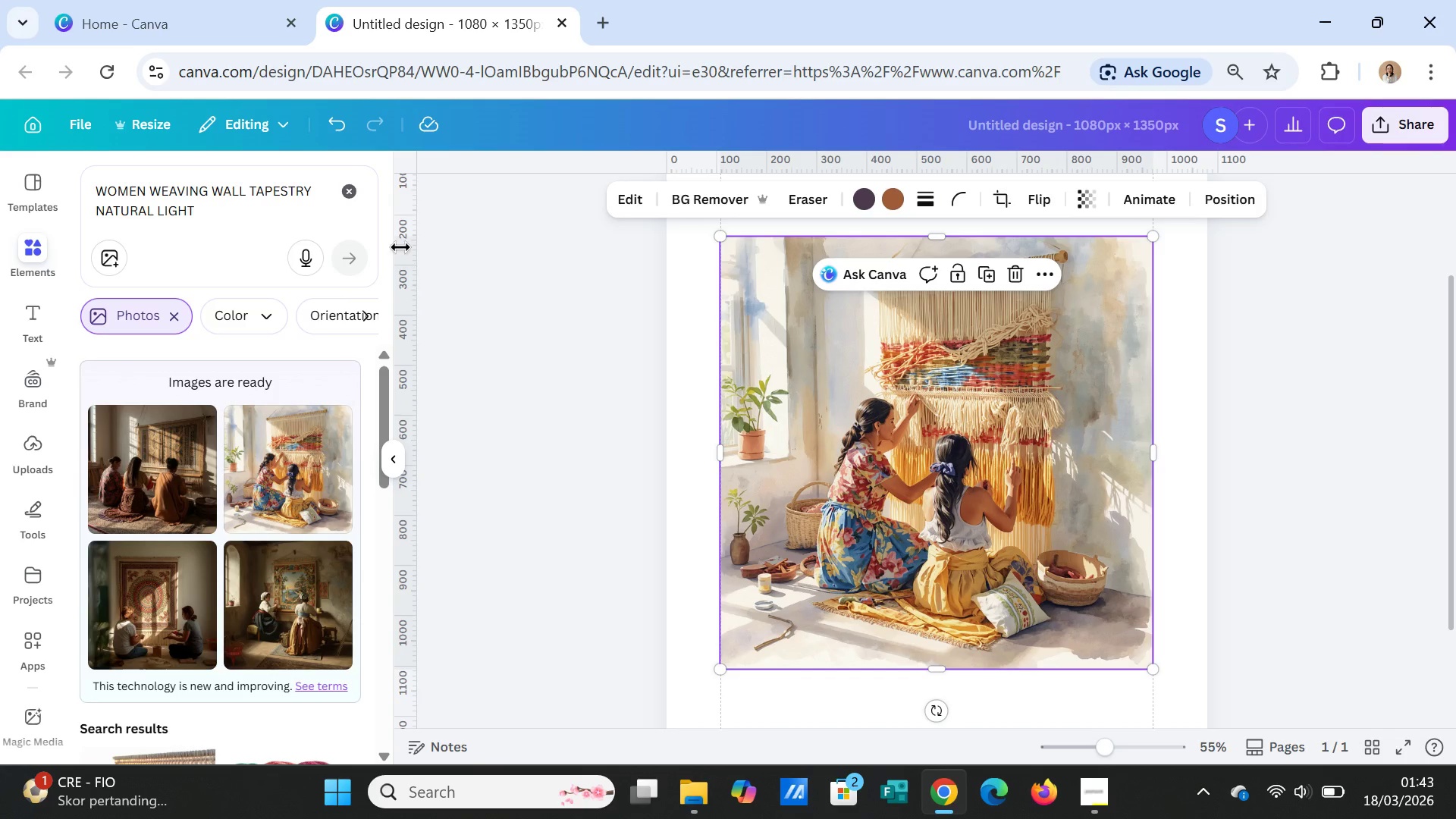 
left_click([229, 209])
 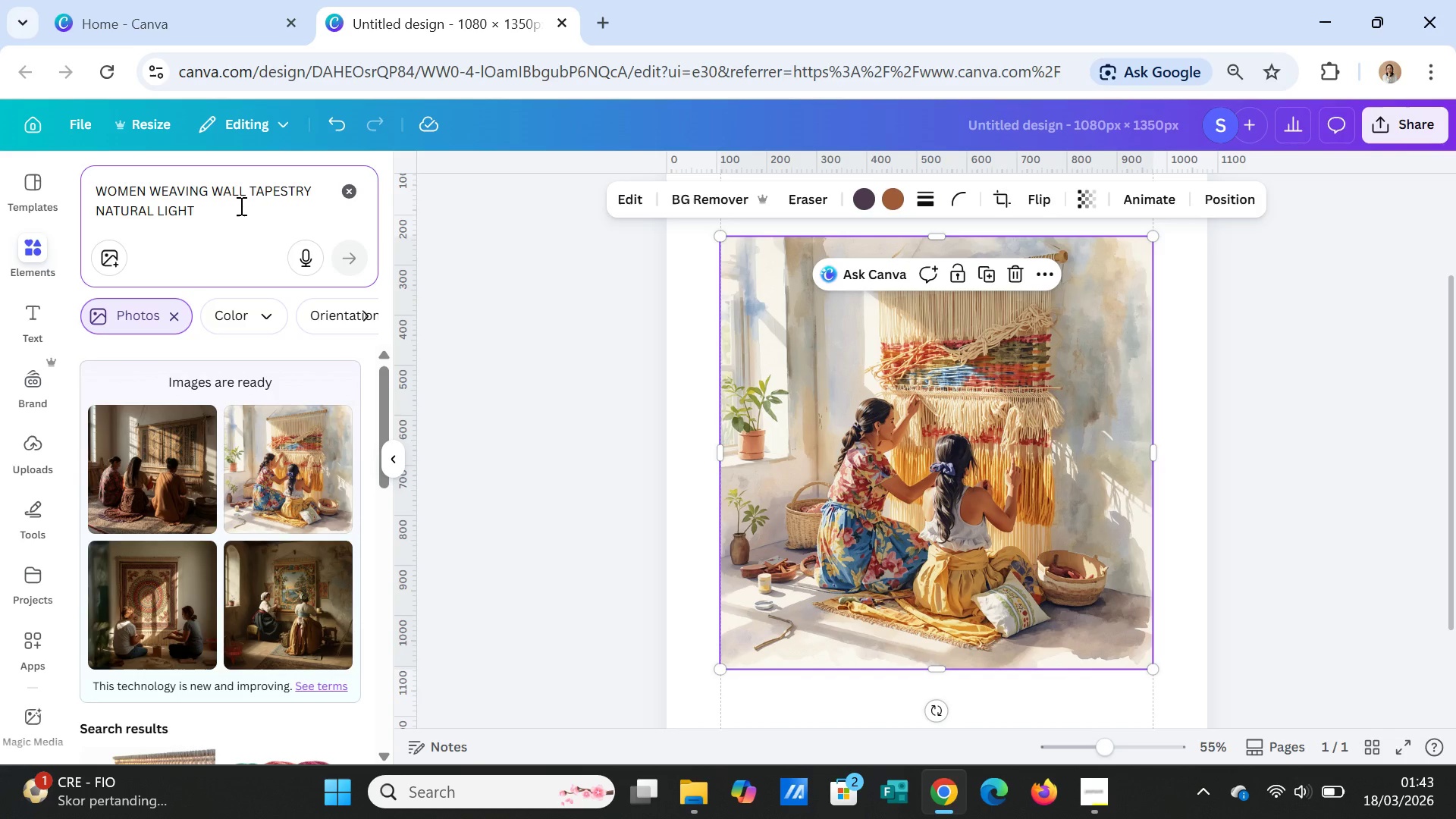 
type( HANDMADE TEXTILE STUDIO)
 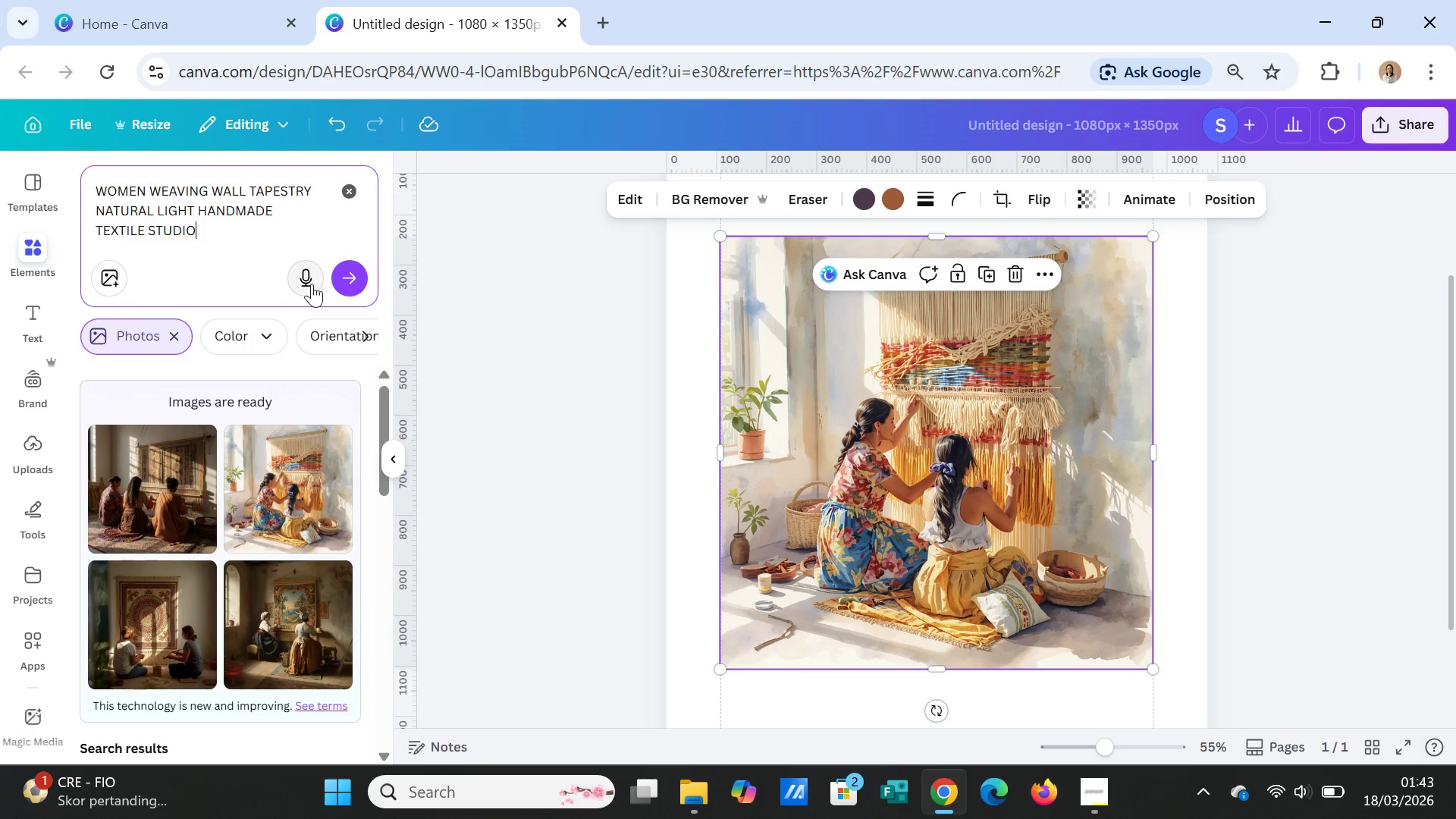 
left_click([344, 279])
 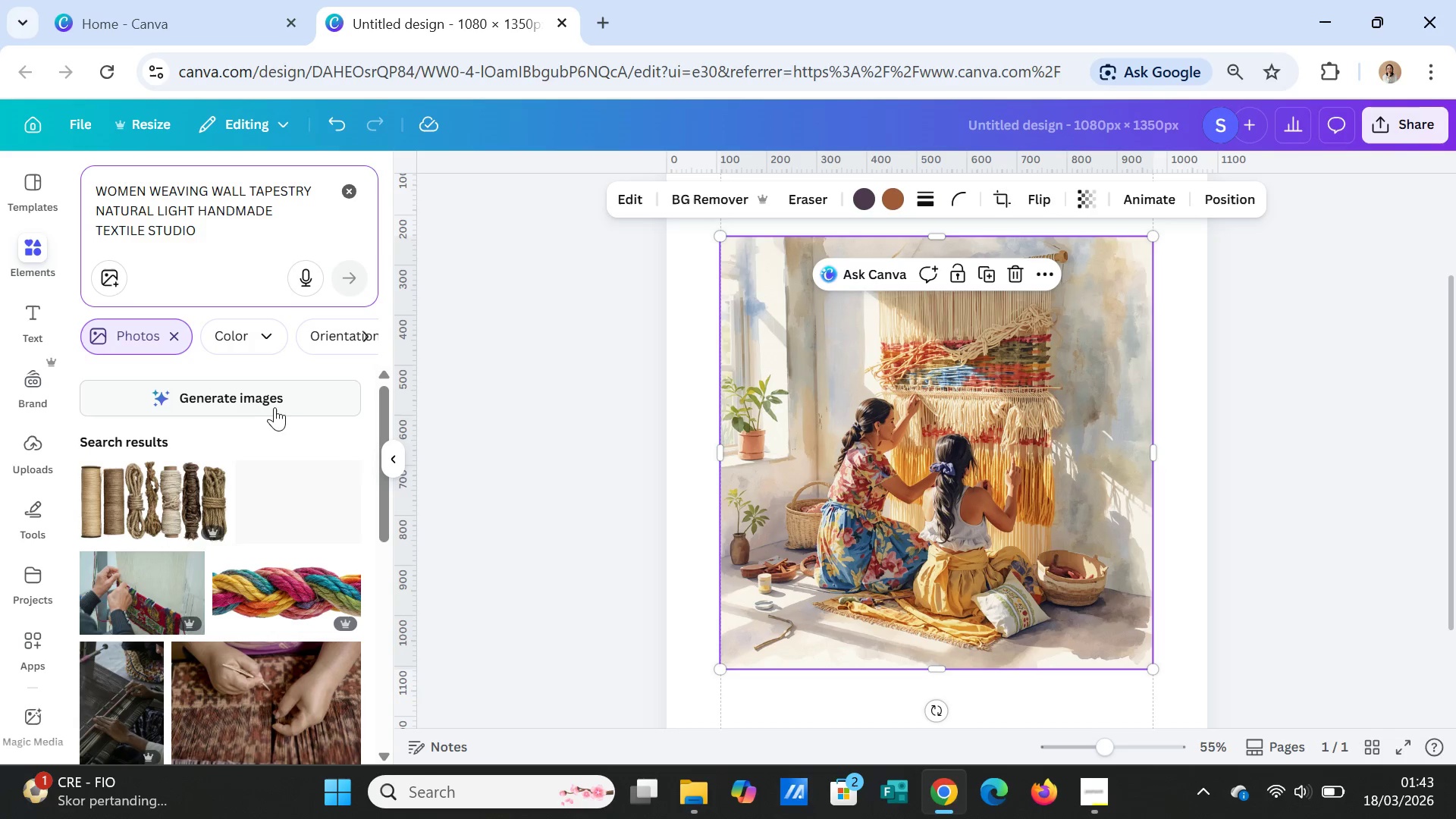 
scroll: coordinate [281, 560], scroll_direction: down, amount: 3.0
 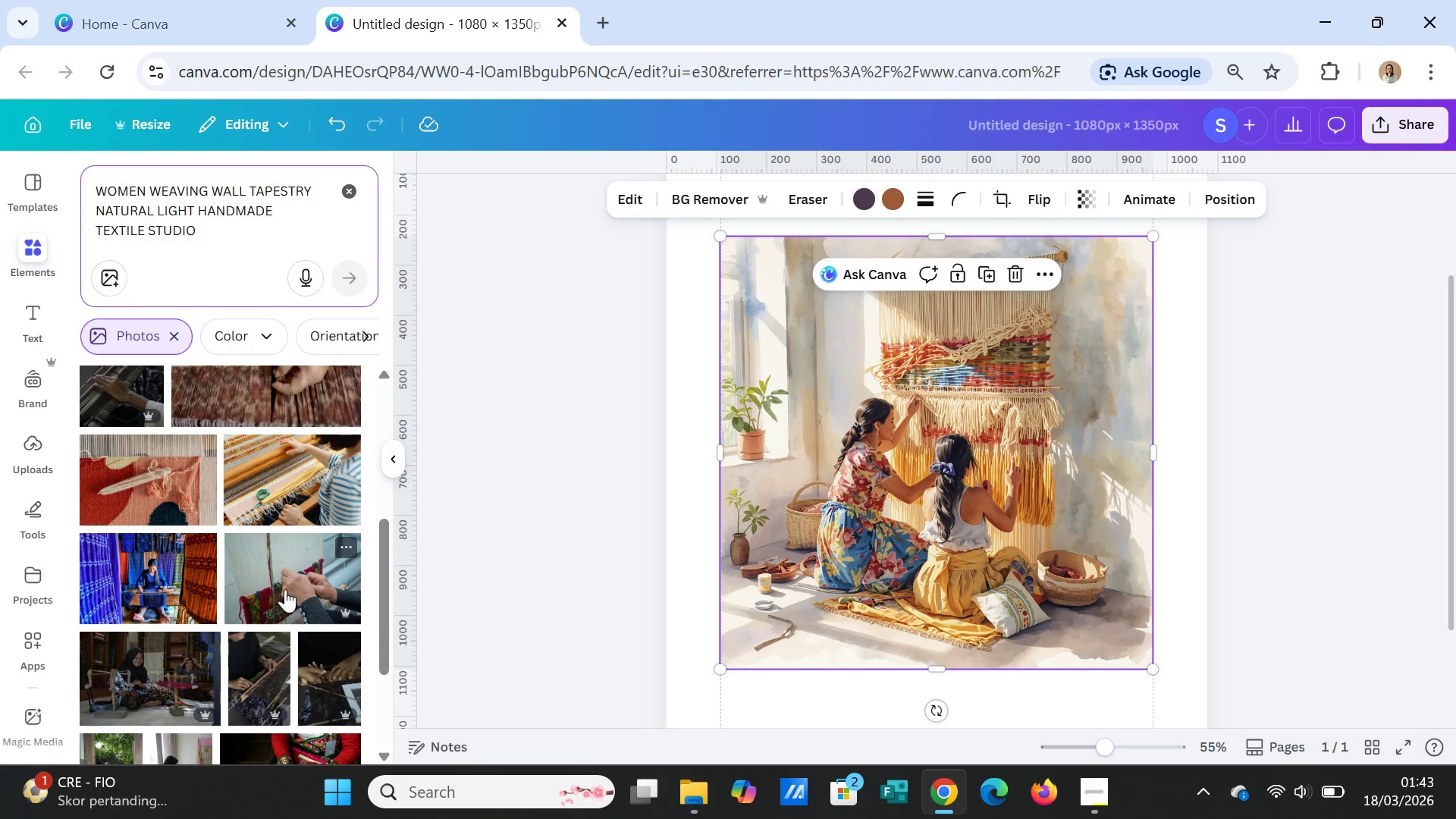 
left_click([996, 548])
 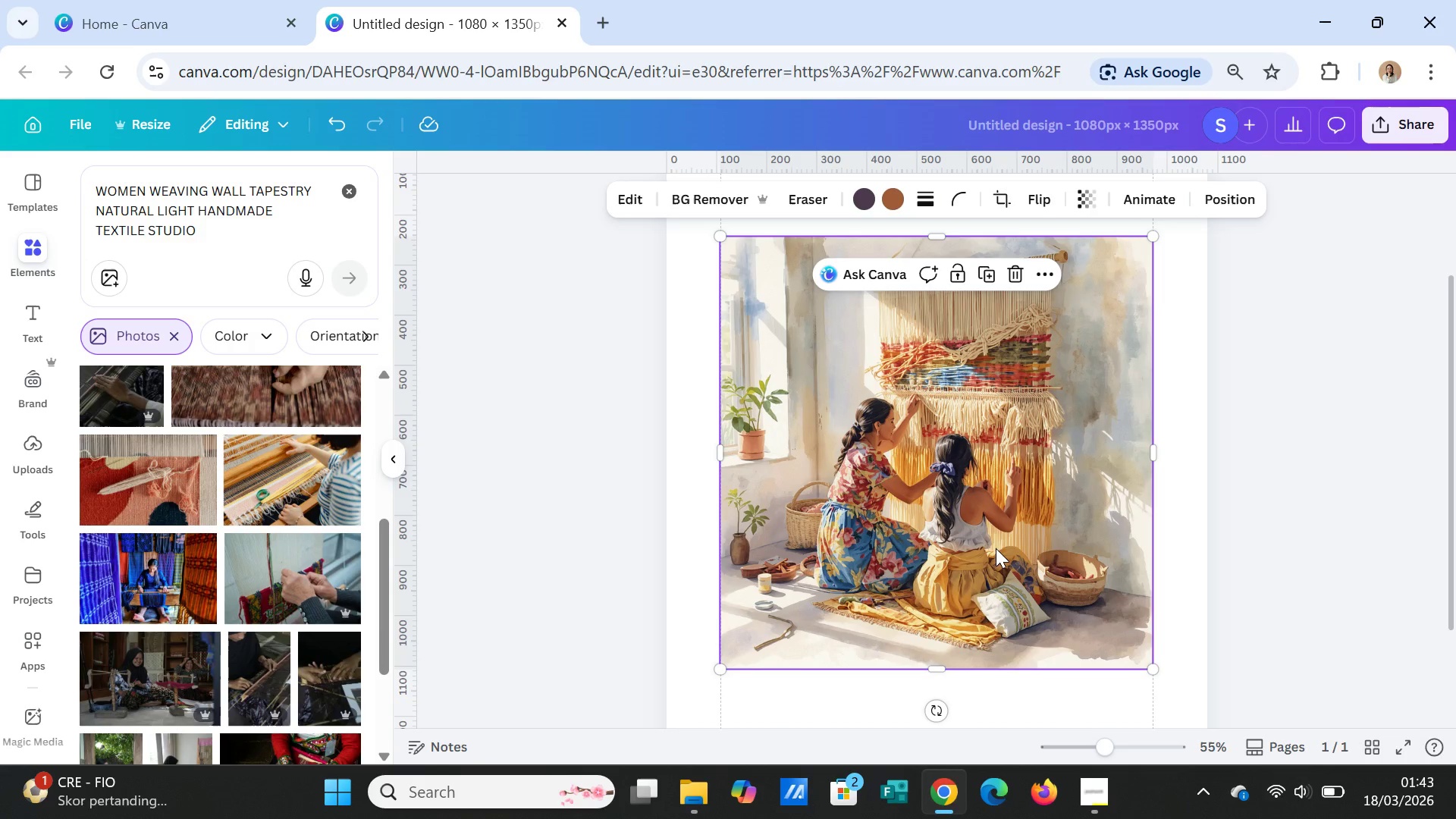 
key(Delete)
 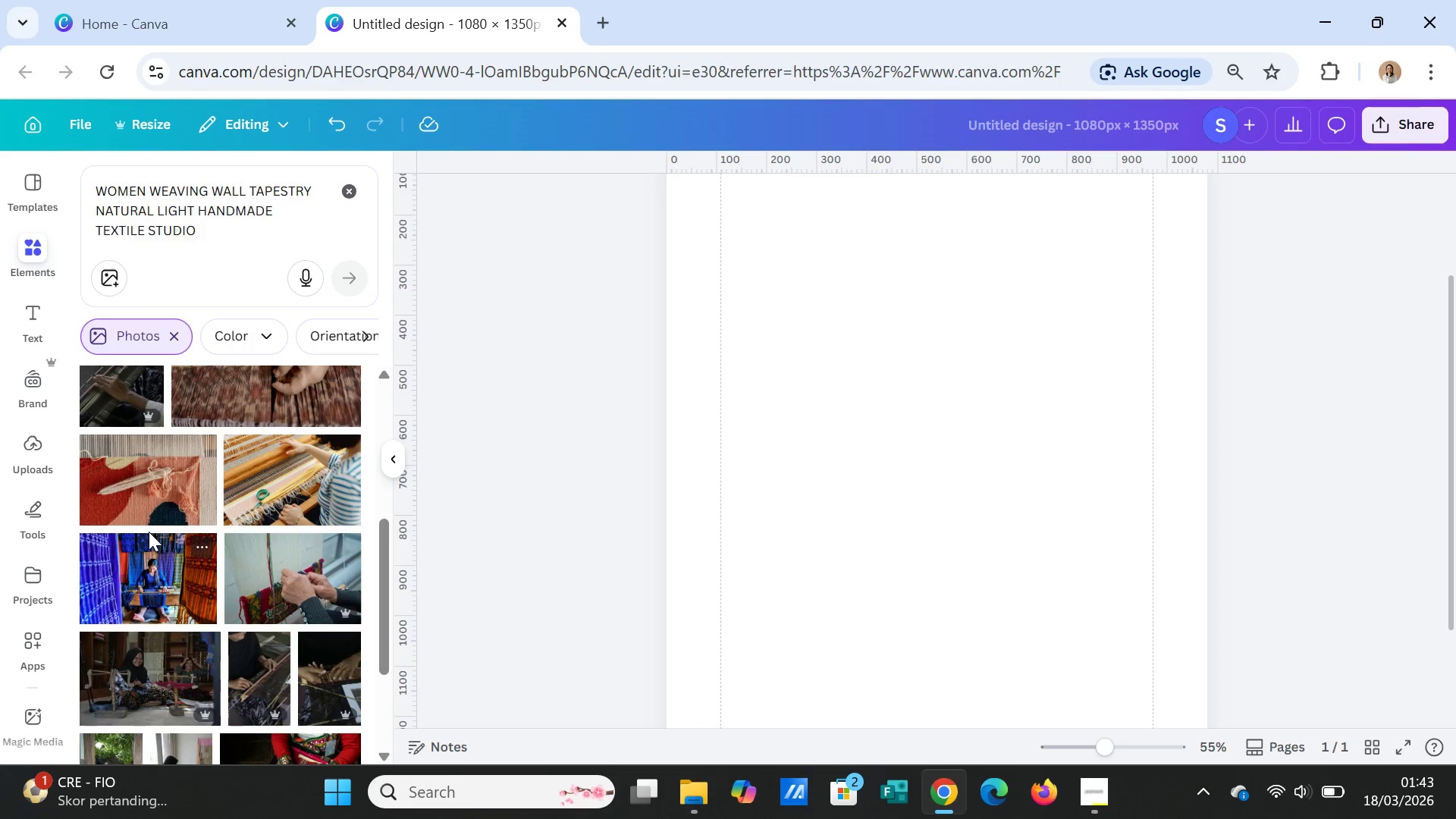 
left_click([149, 497])
 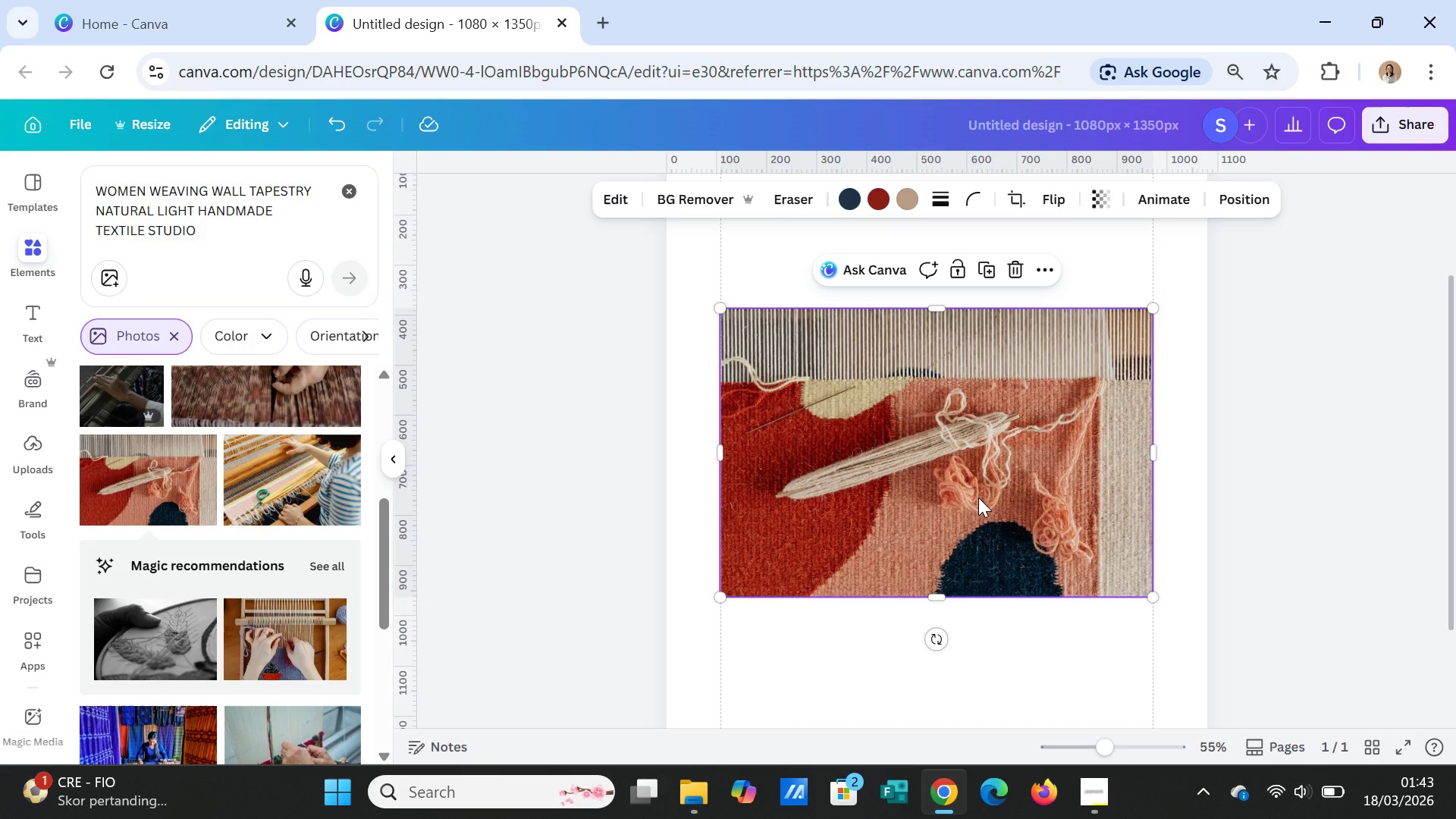 
key(Delete)
 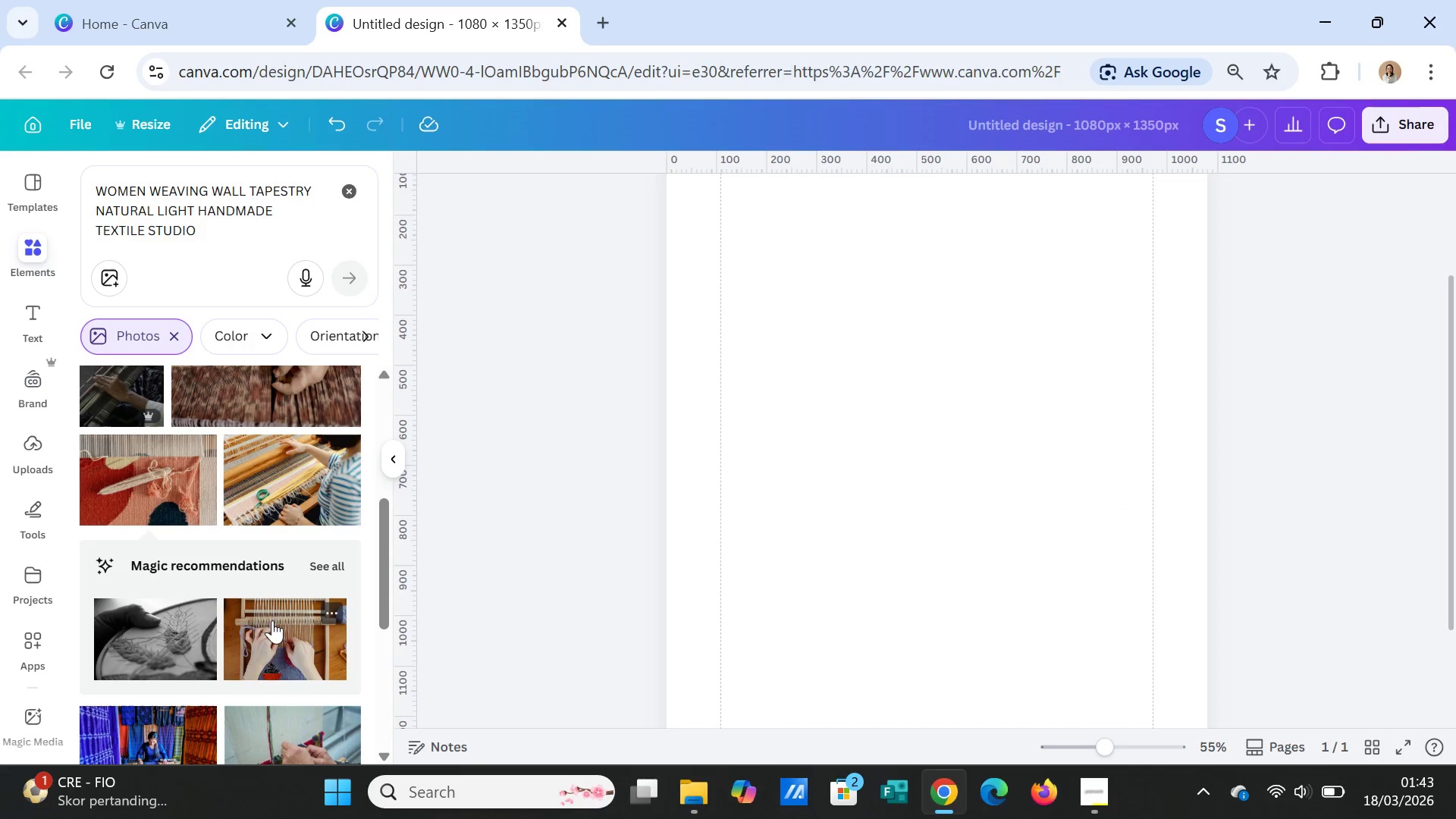 
left_click([281, 648])
 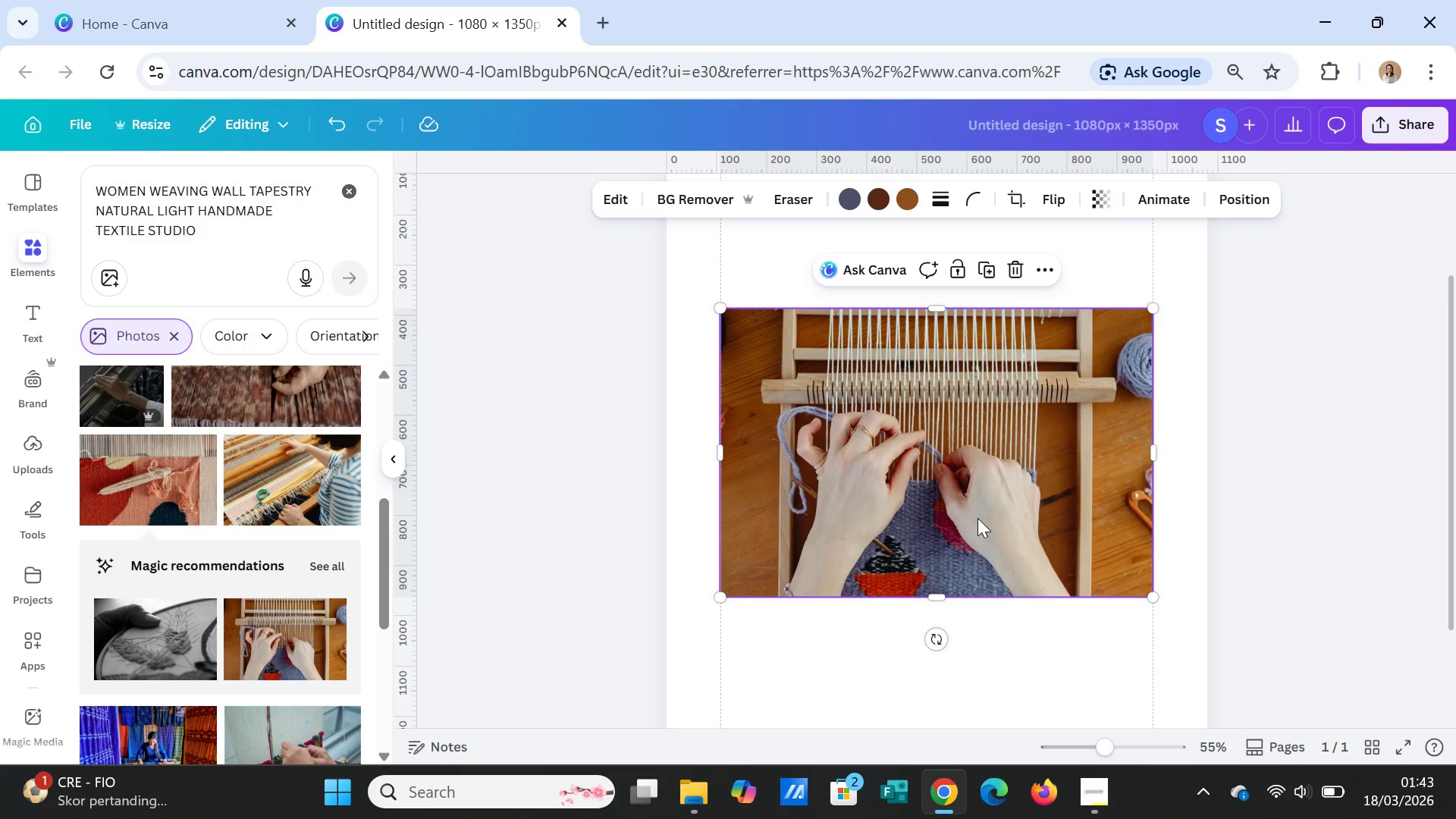 
key(Delete)
 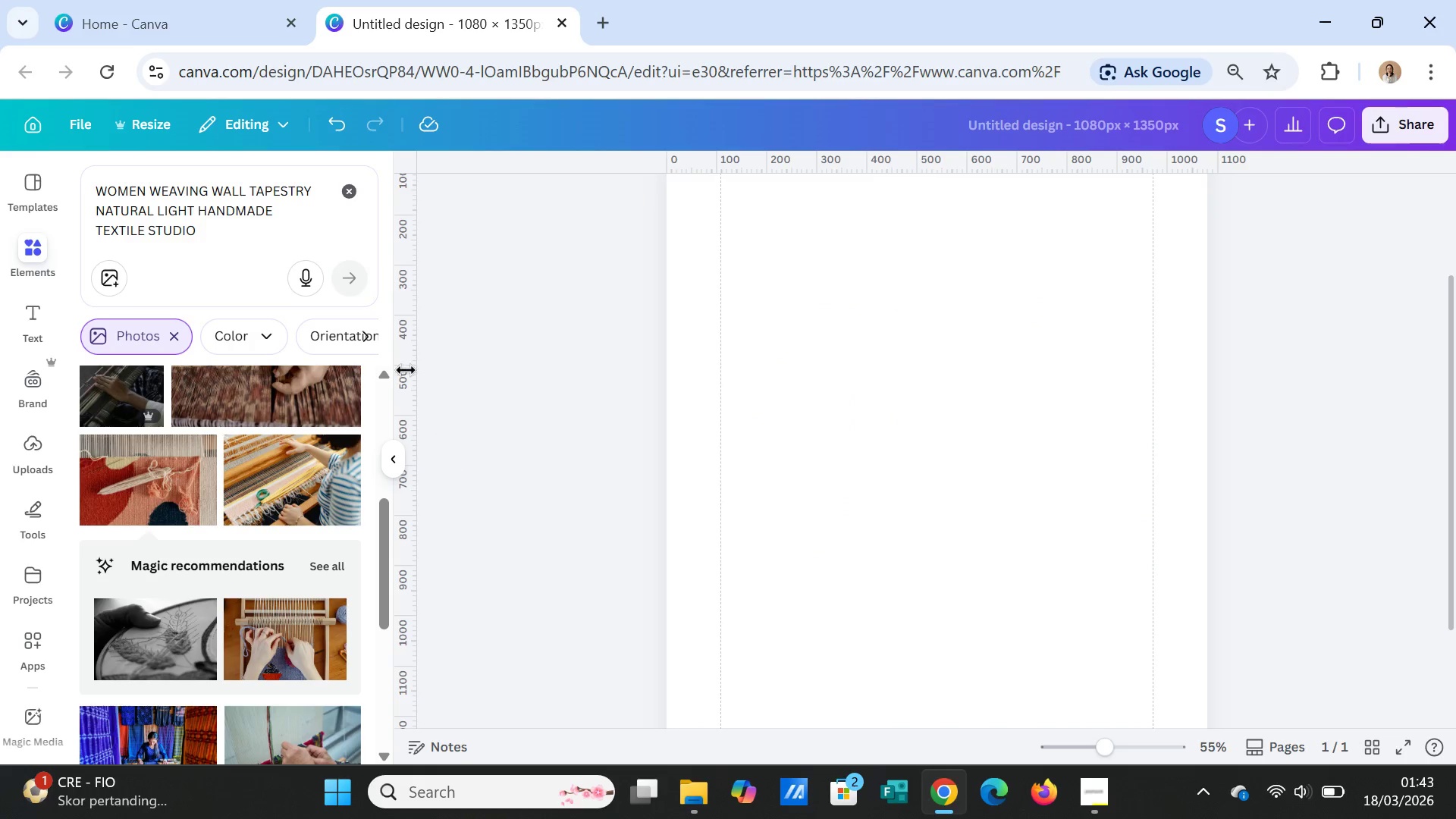 
left_click([246, 232])
 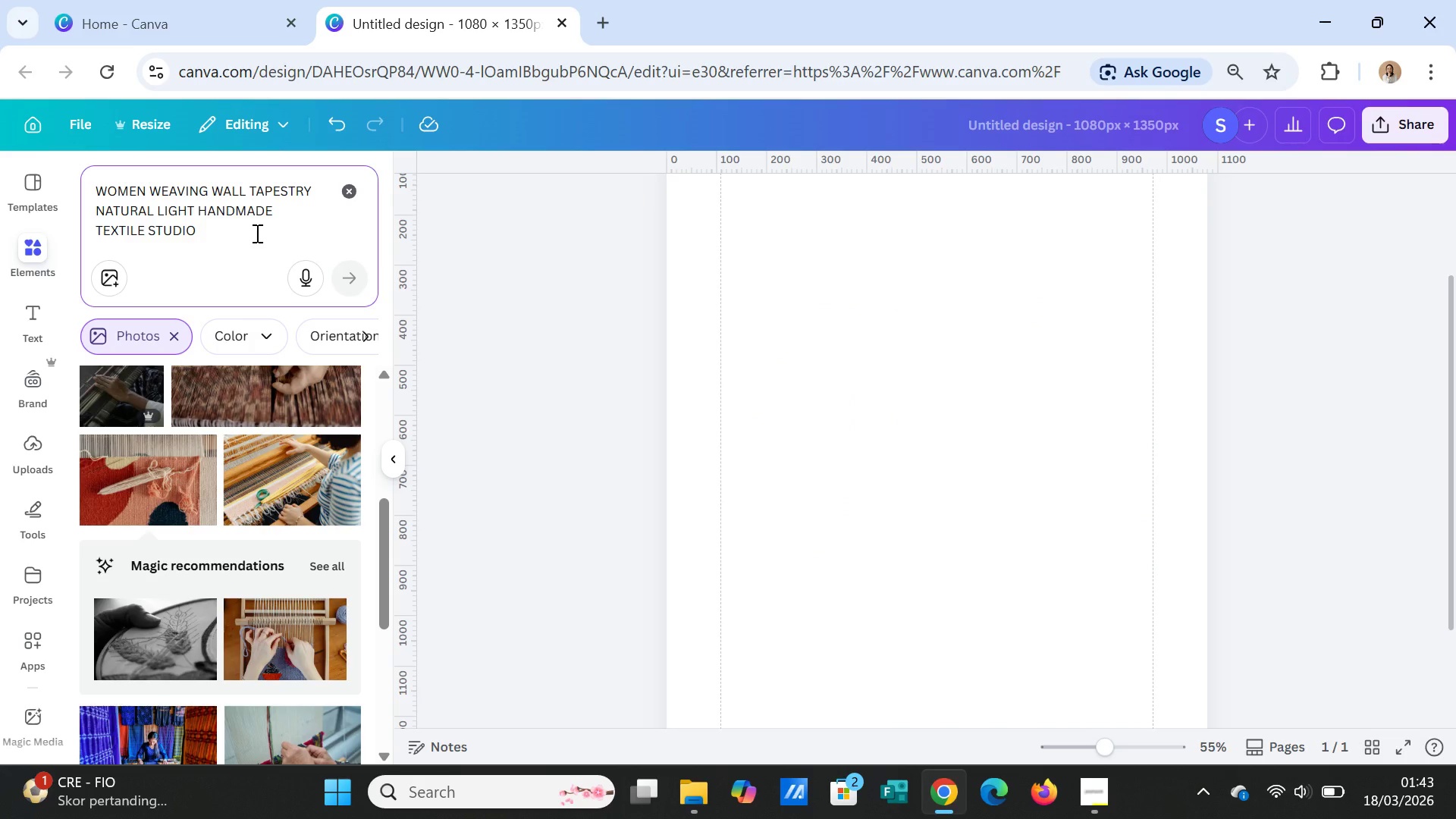 
scroll: coordinate [240, 330], scroll_direction: up, amount: 2.0
 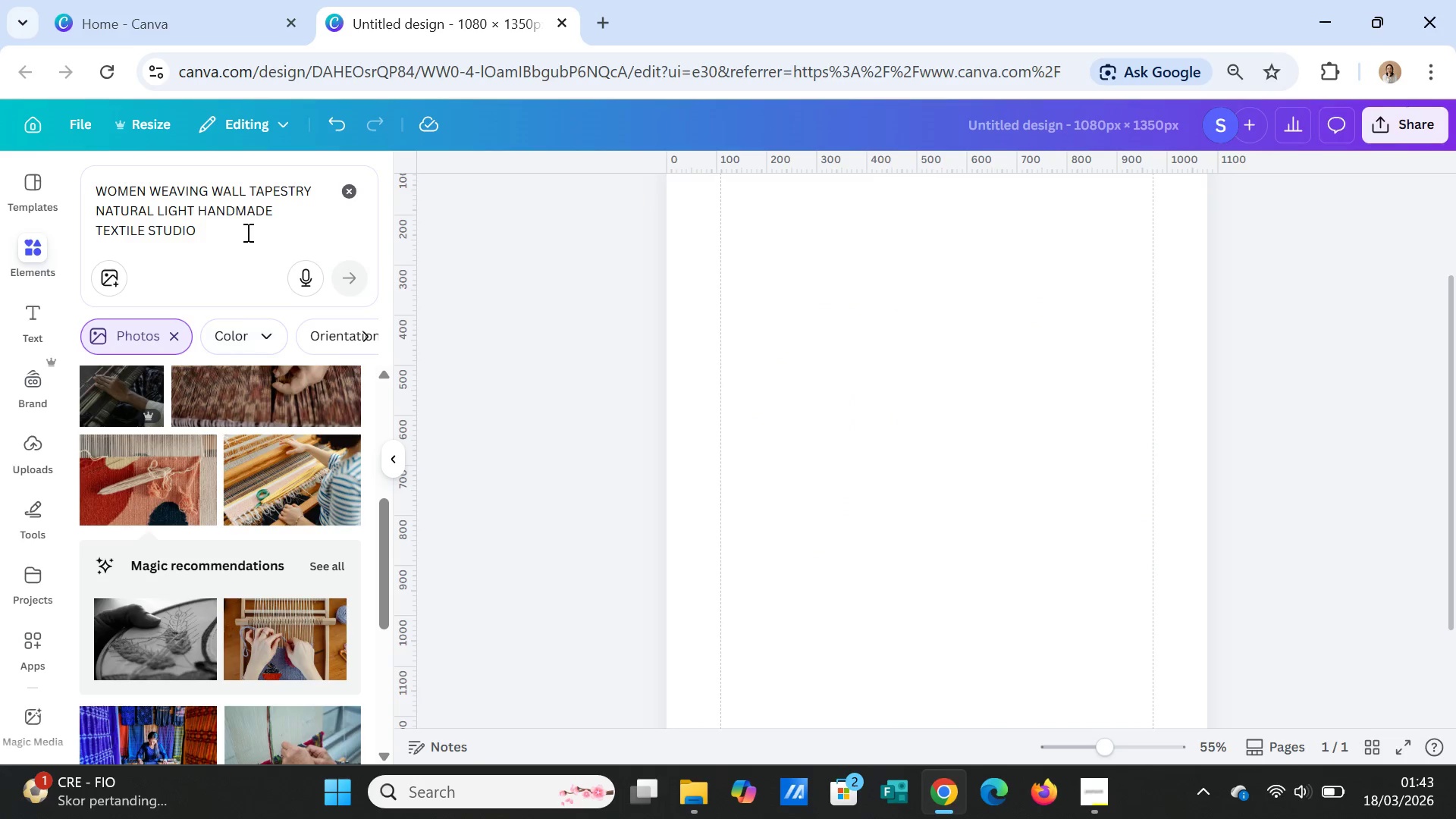 
key(Period)
 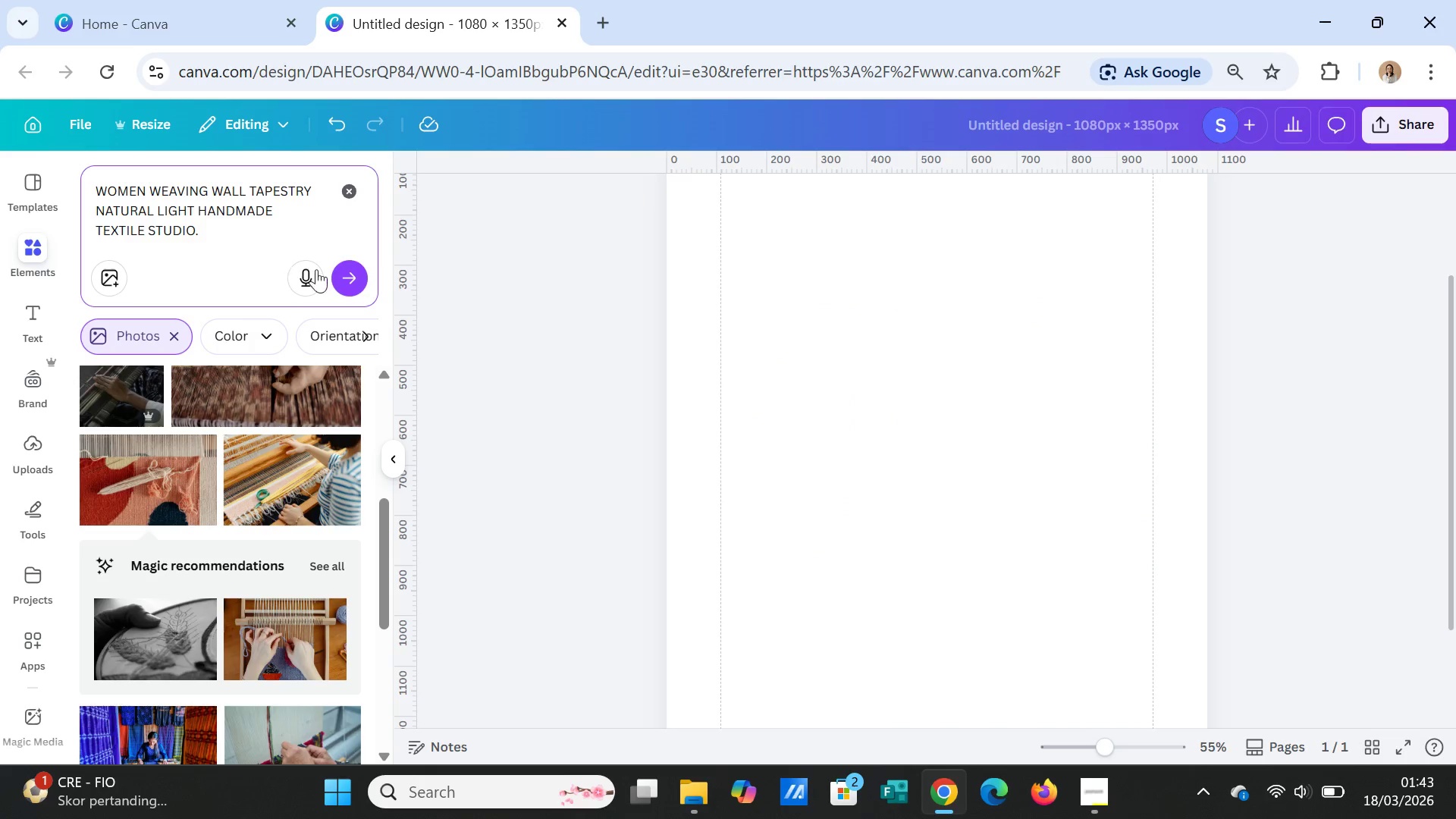 
left_click([345, 278])
 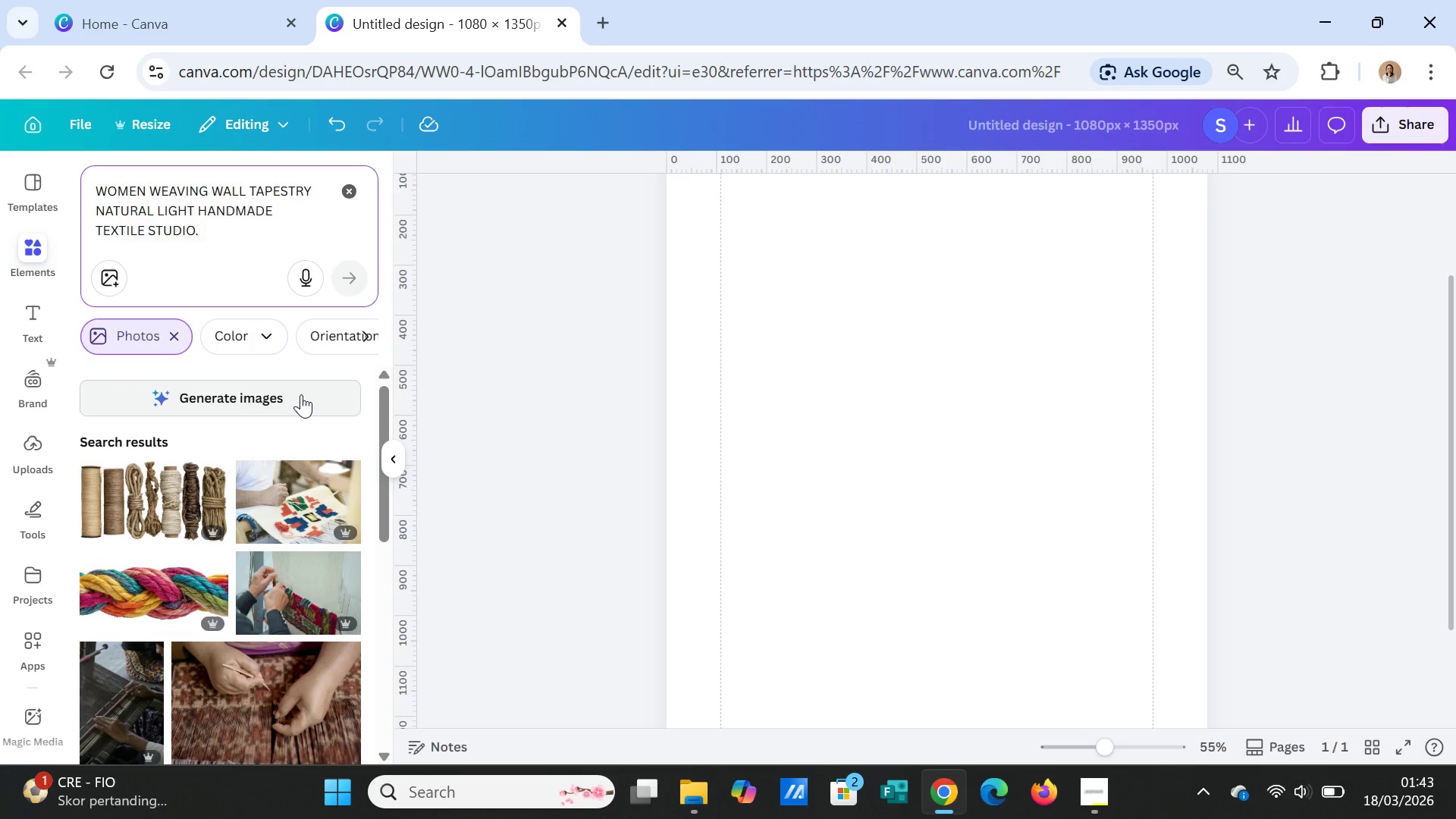 
left_click([301, 394])
 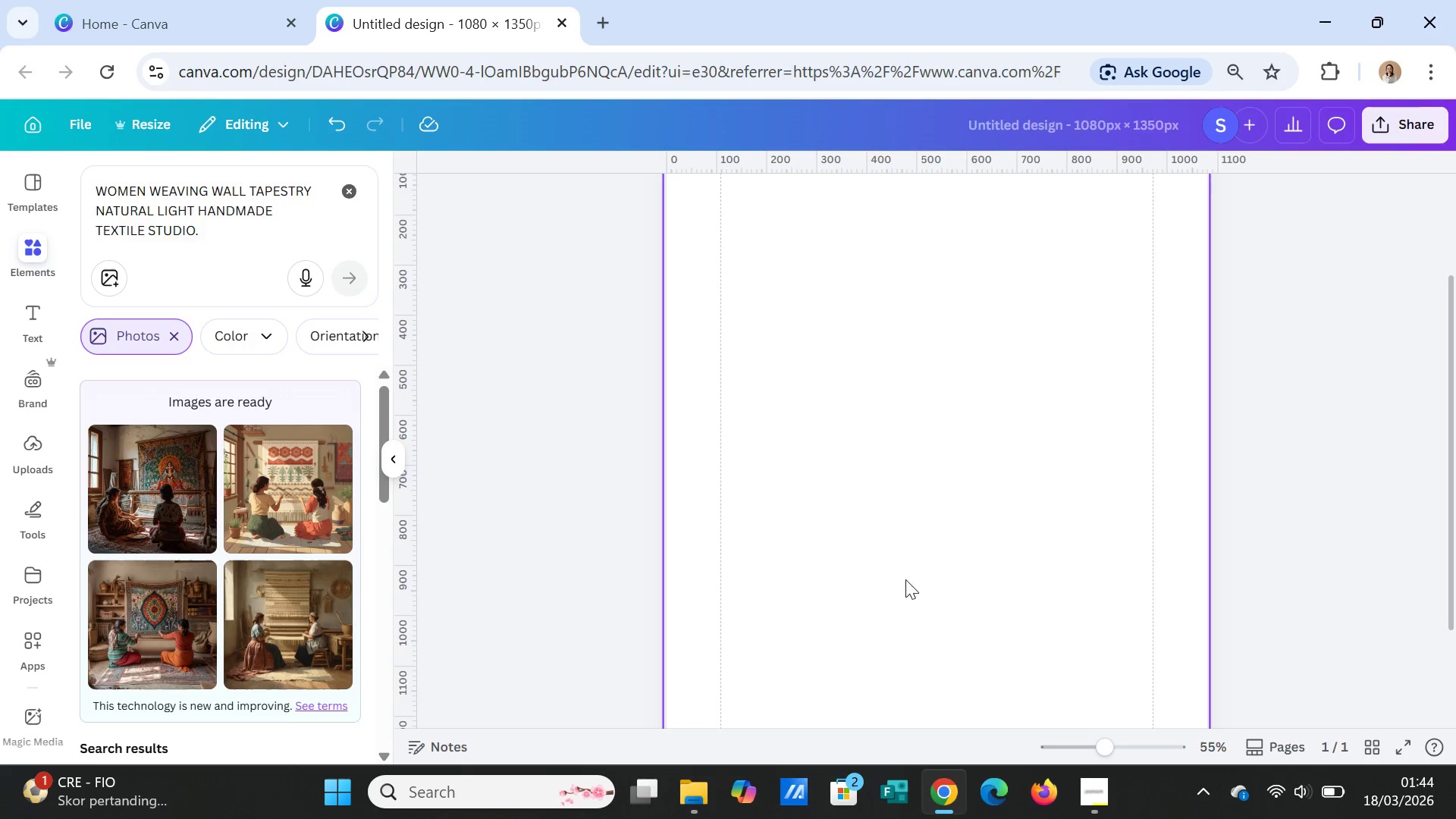 
wait(20.28)
 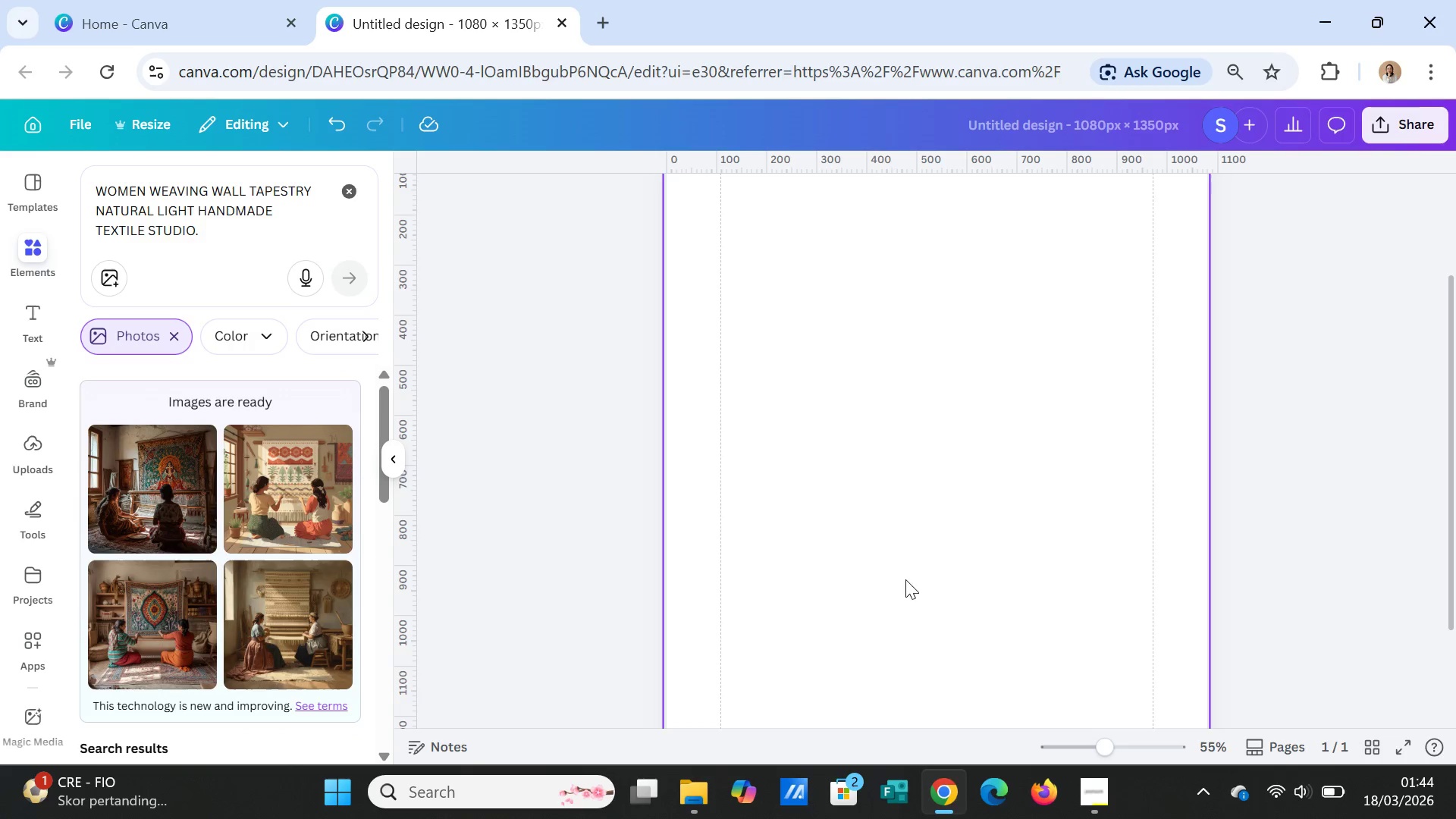 
left_click([258, 506])
 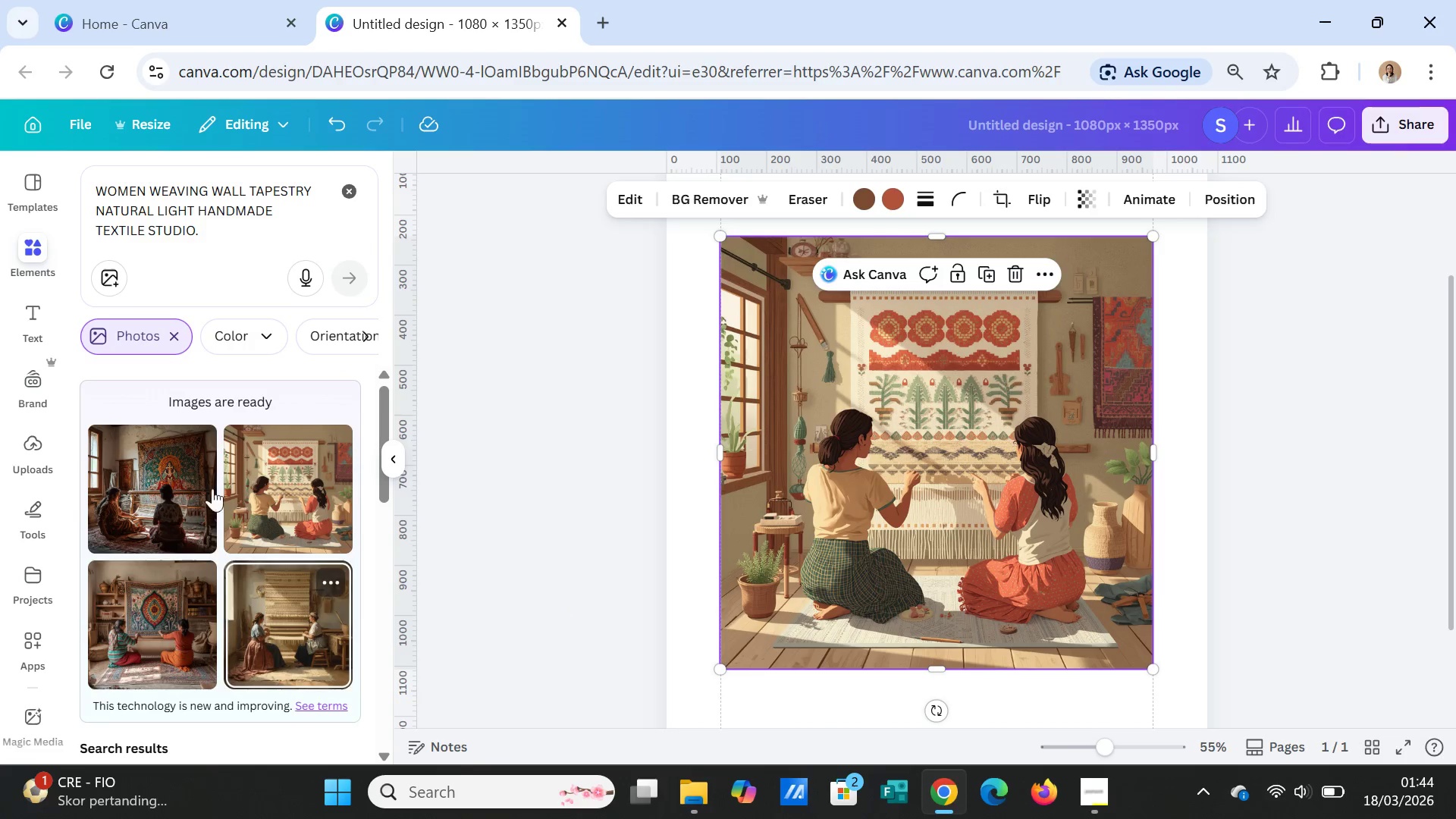 
left_click([97, 180])
 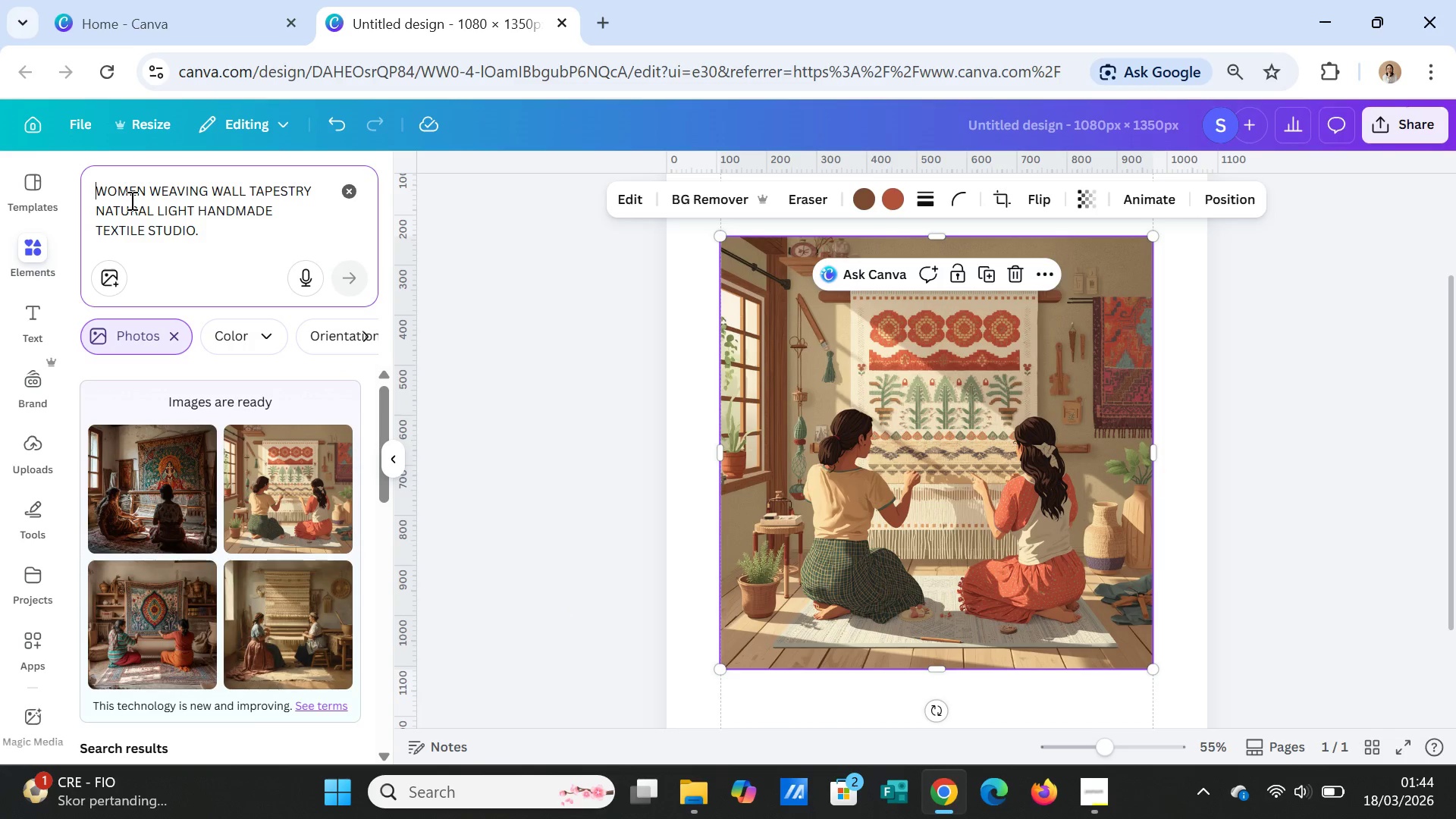 
type(REALISTIC PHOTO )
 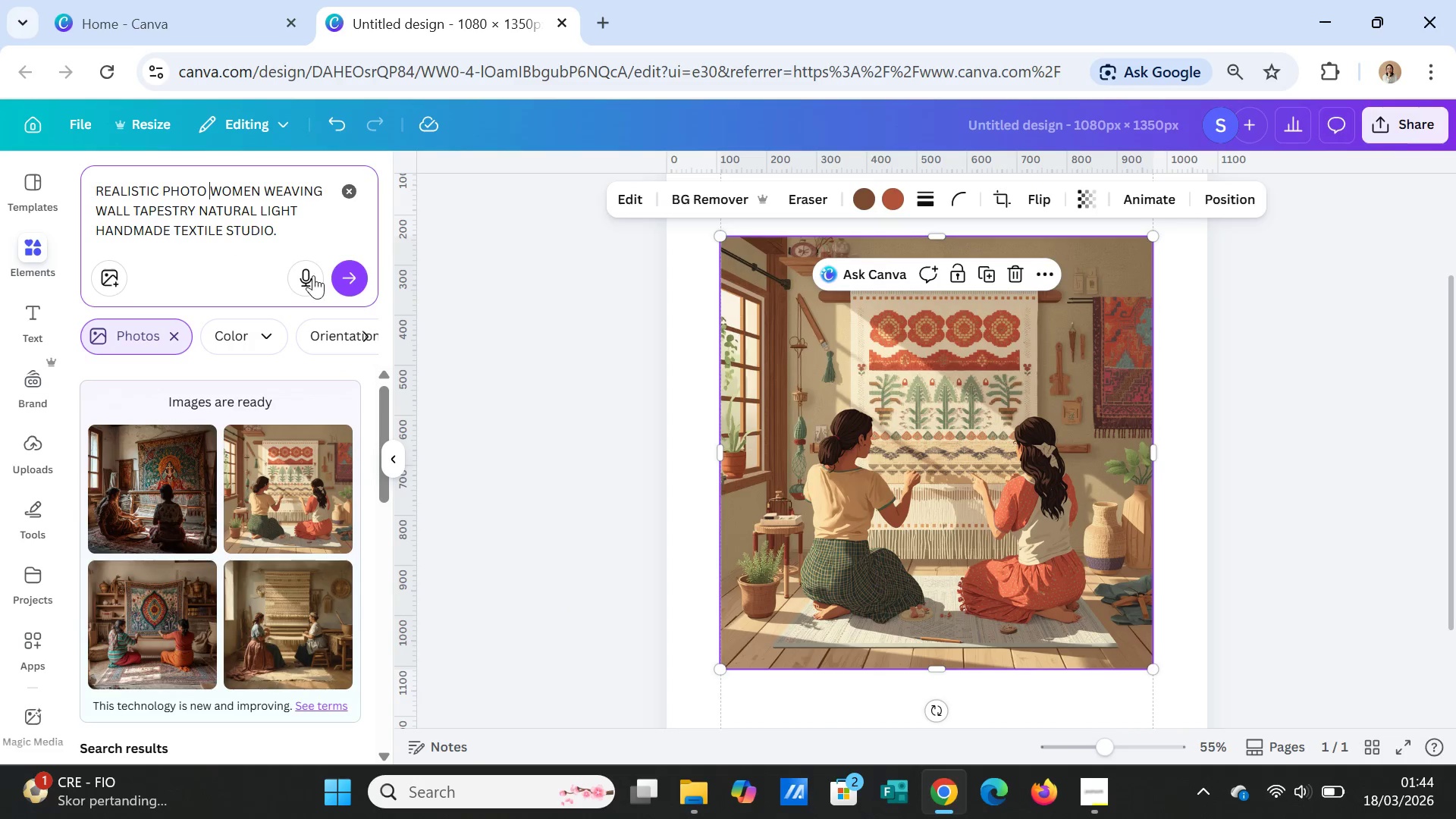 
left_click([340, 278])
 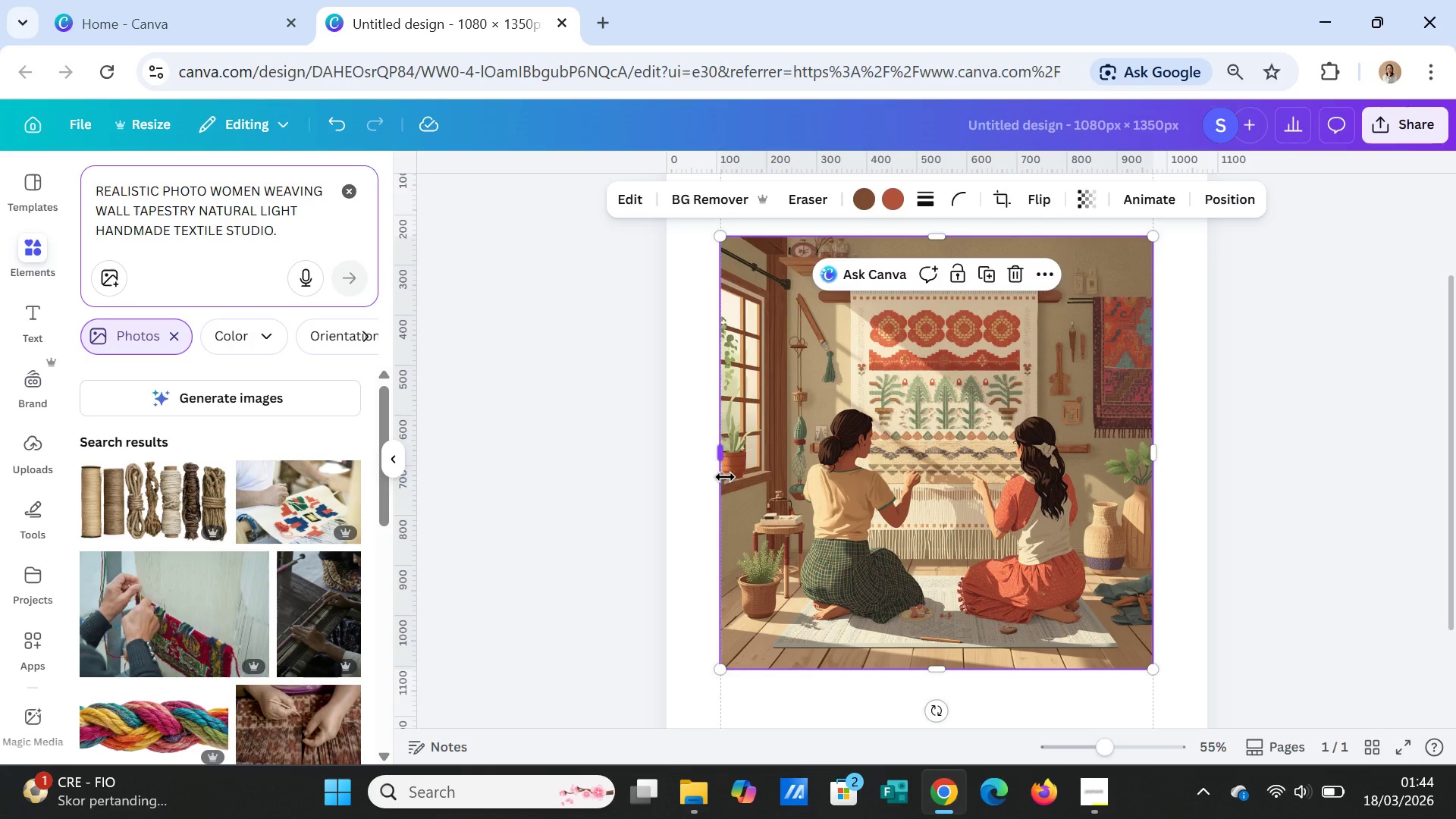 
wait(15.17)
 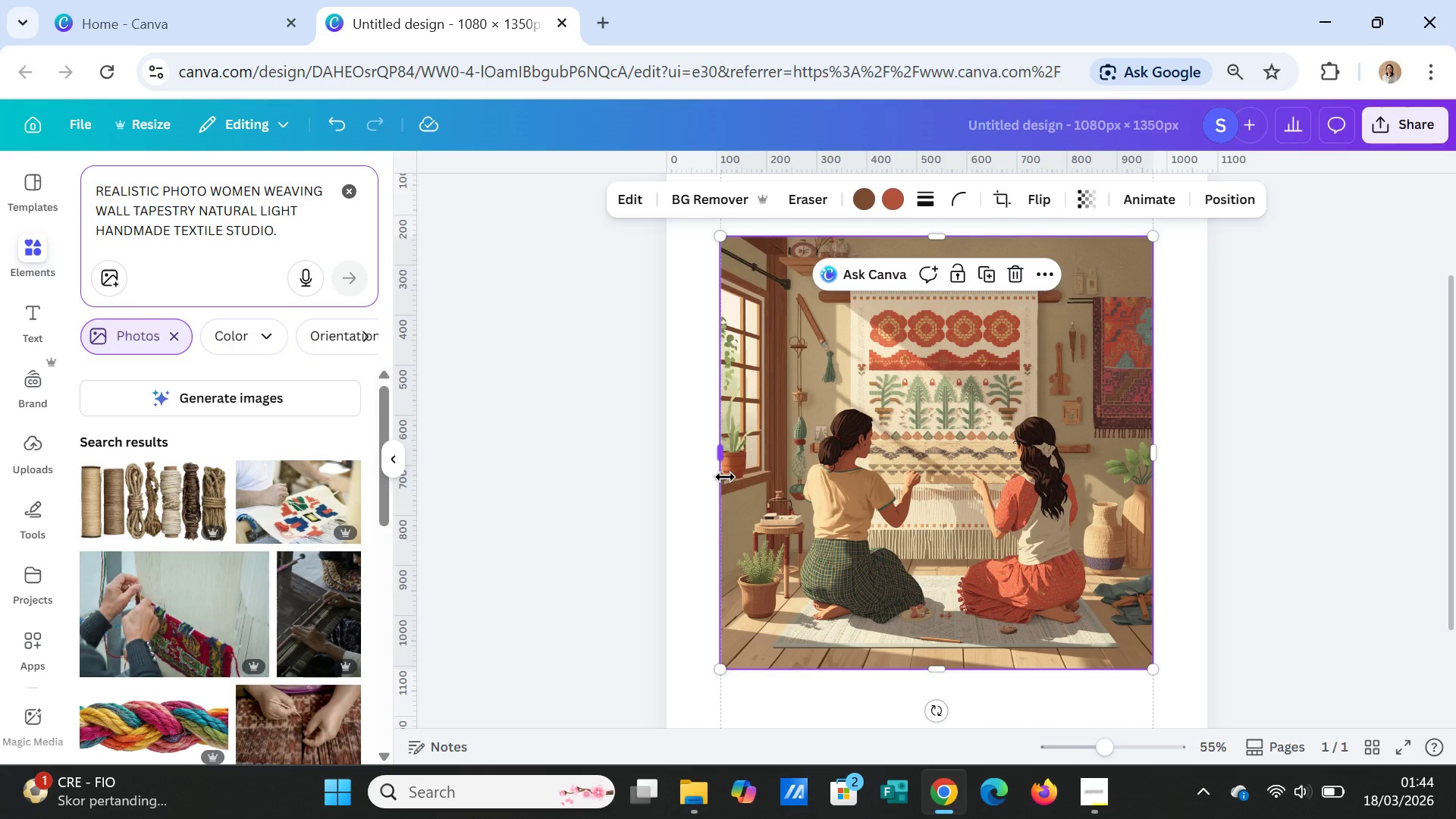 
left_click([225, 388])
 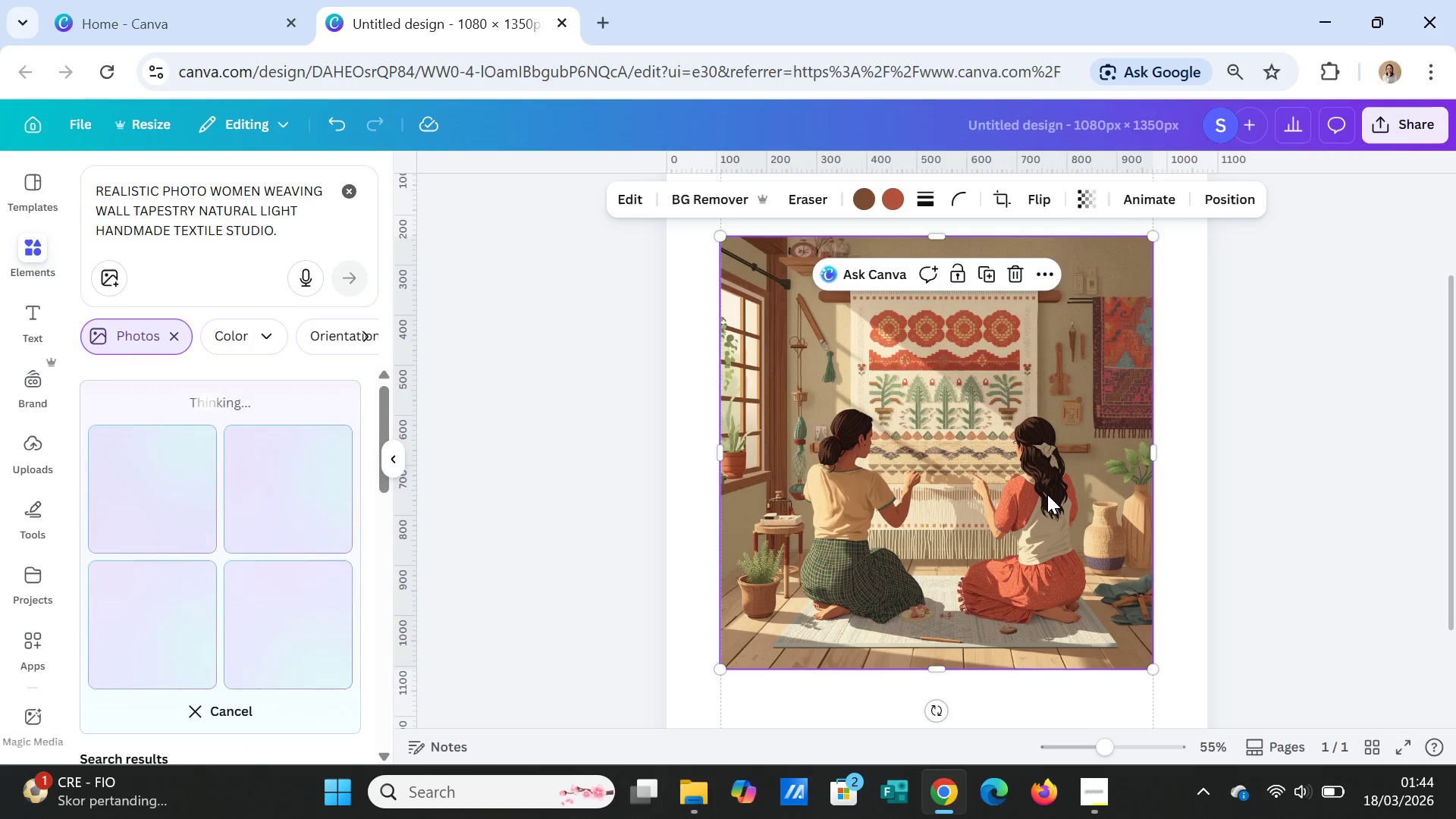 
left_click([1047, 494])
 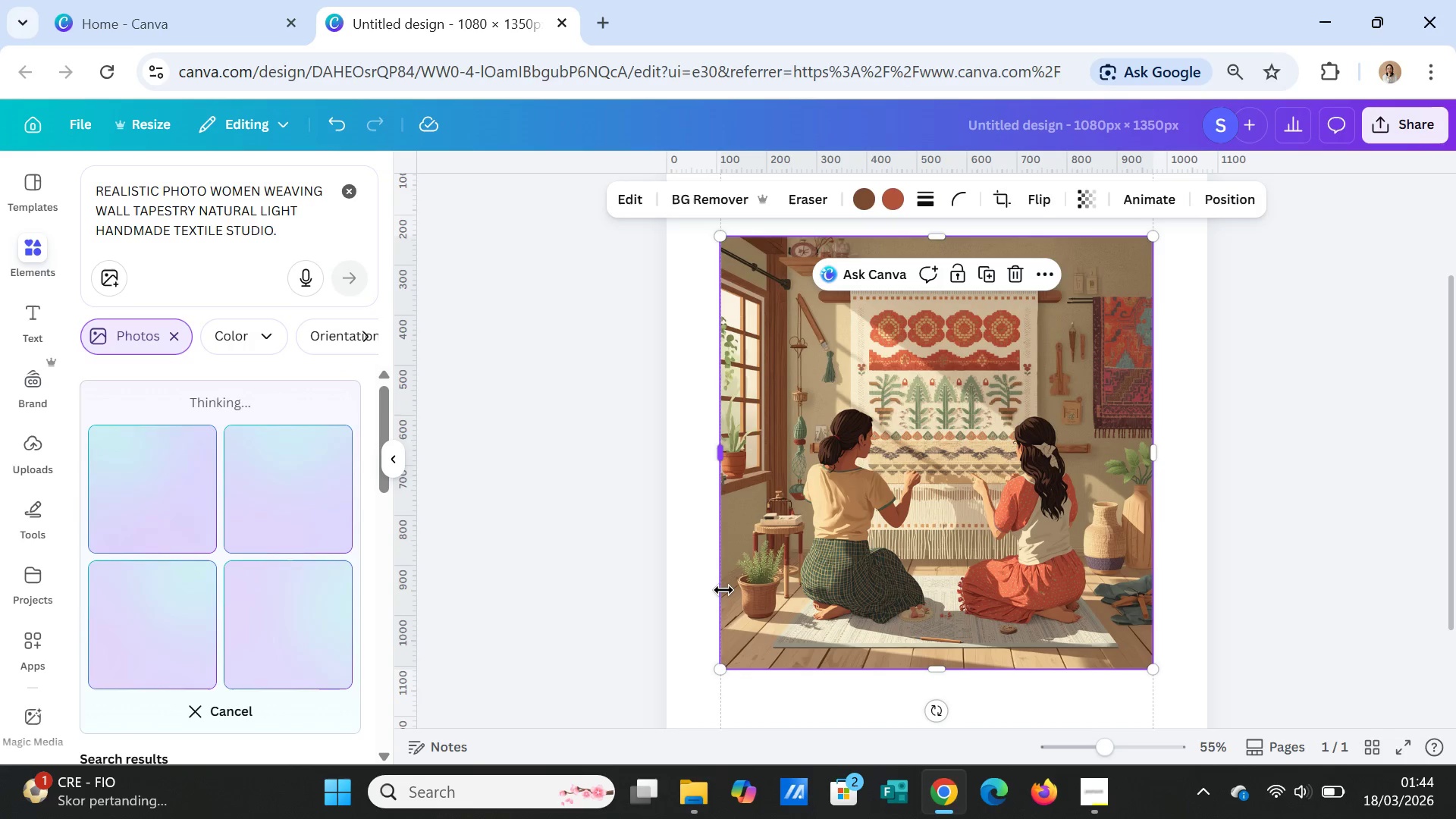 
wait(12.61)
 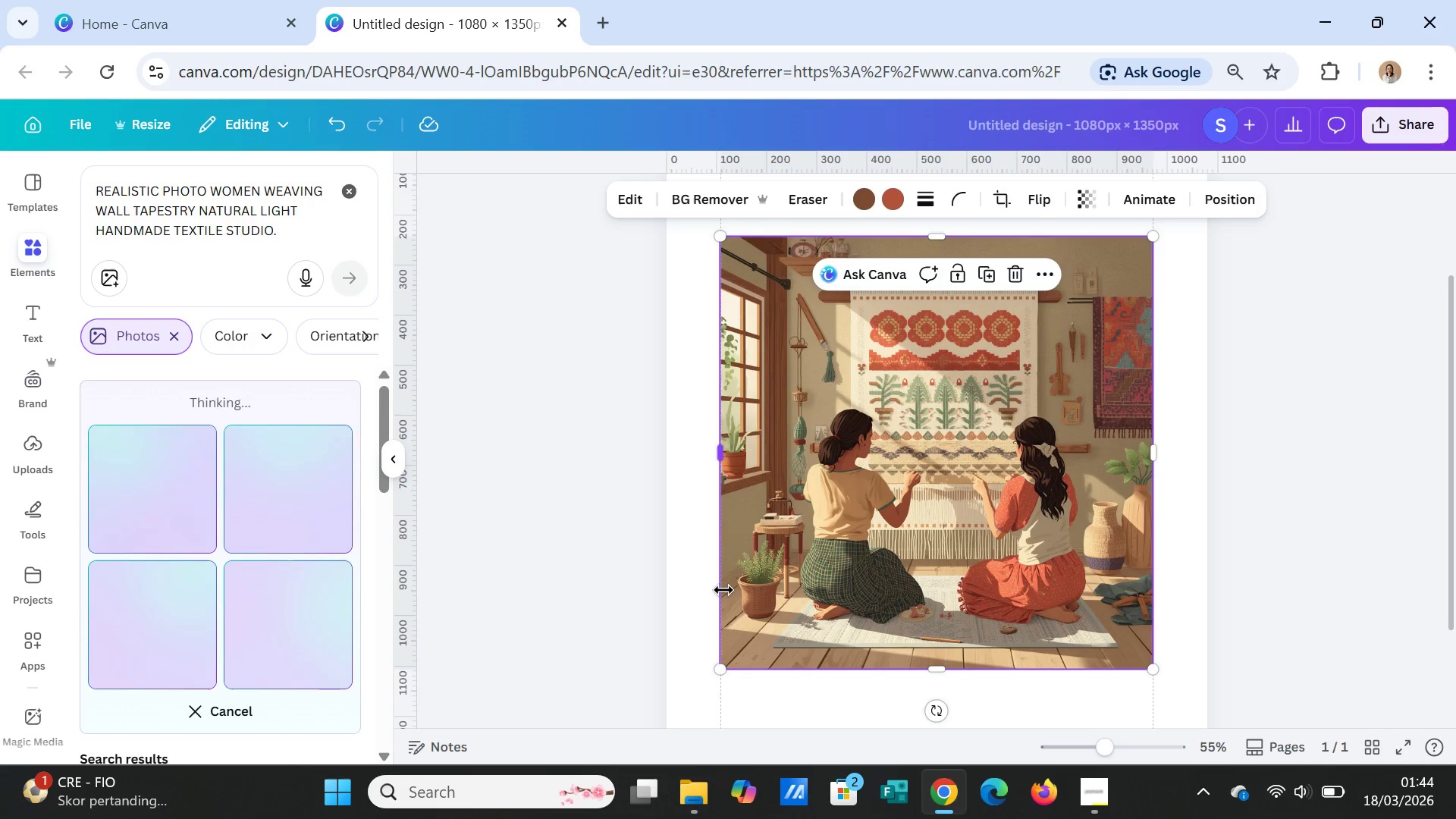 
left_click([941, 624])
 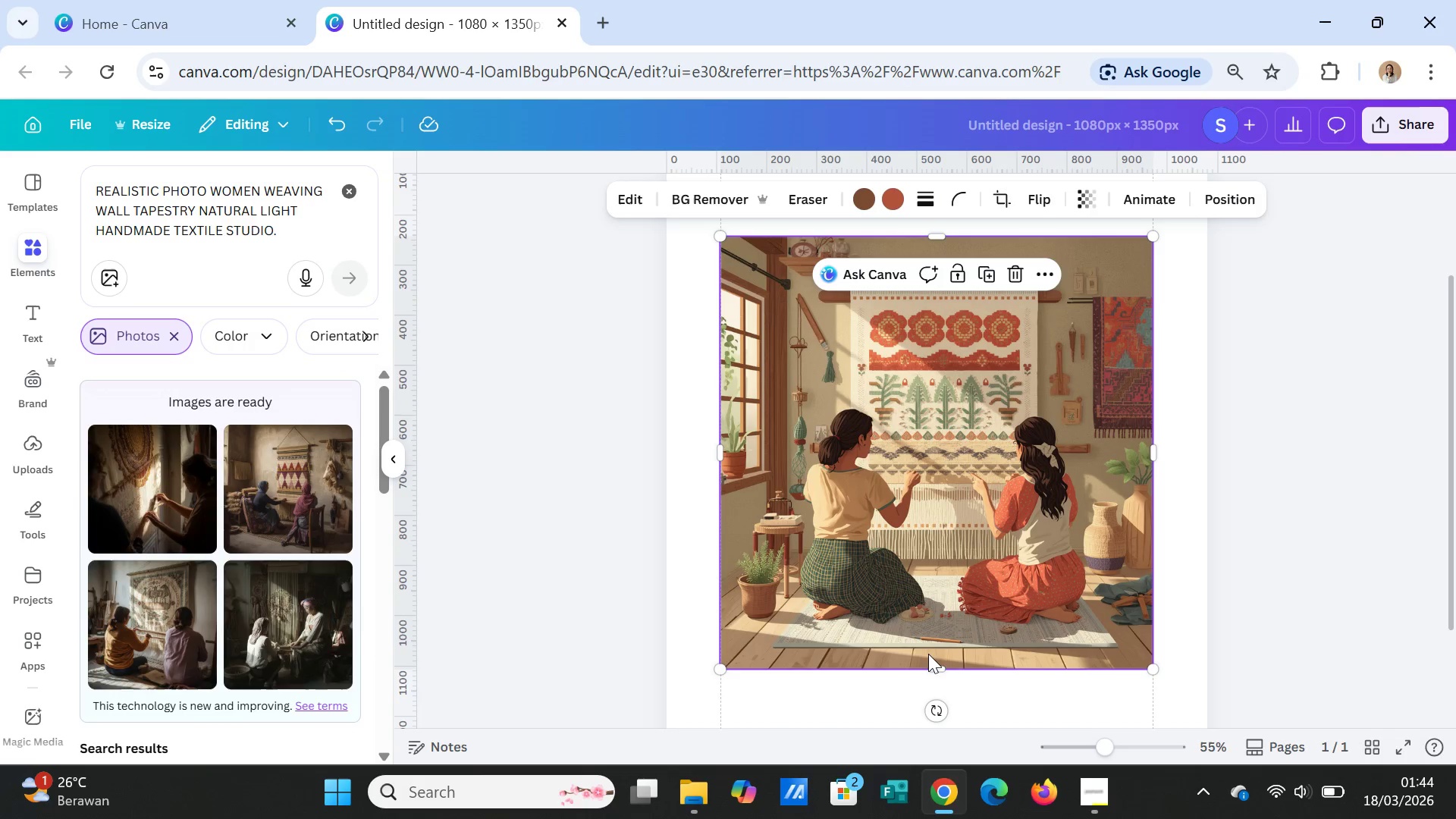 
key(Delete)
 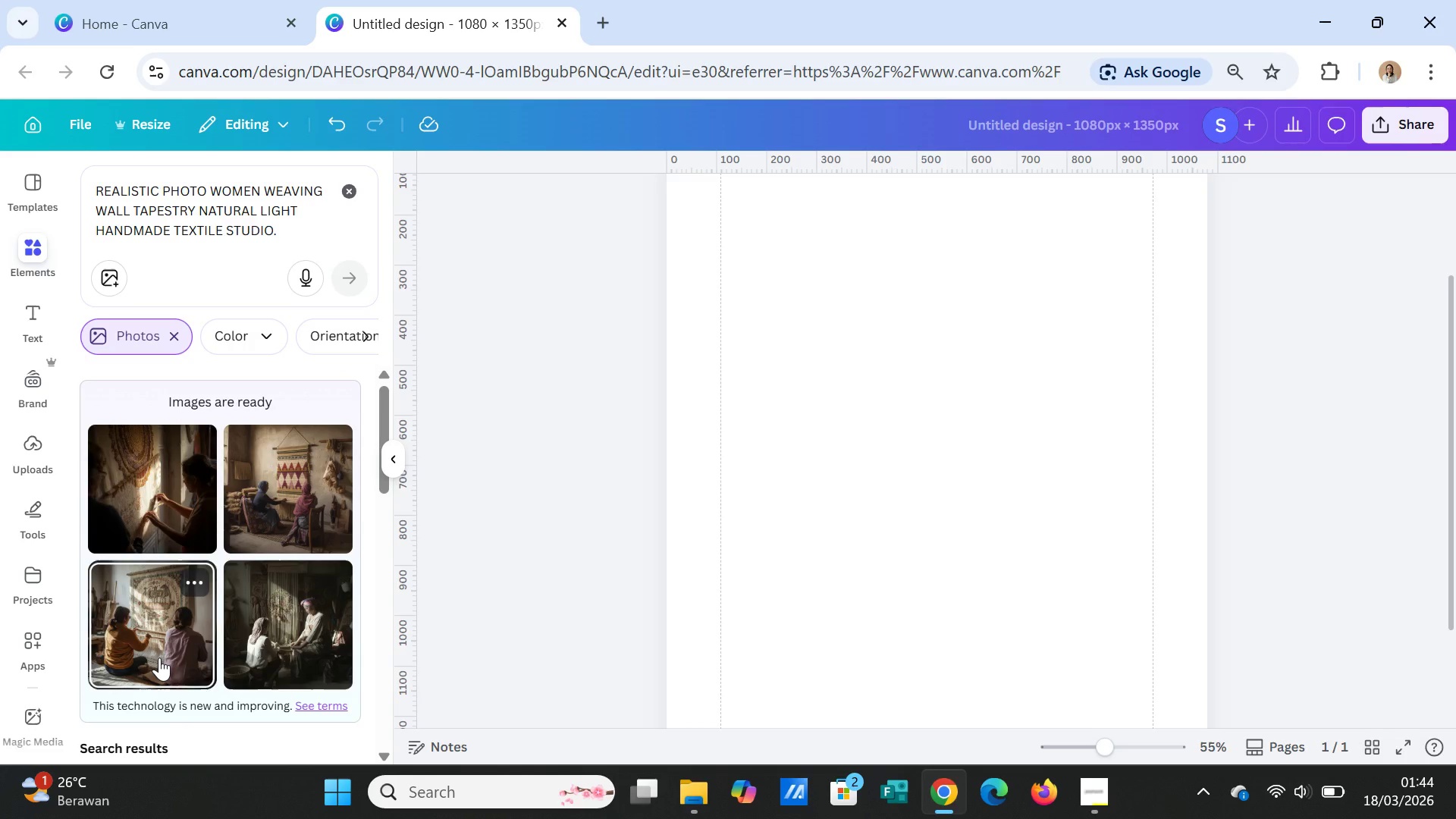 
wait(5.83)
 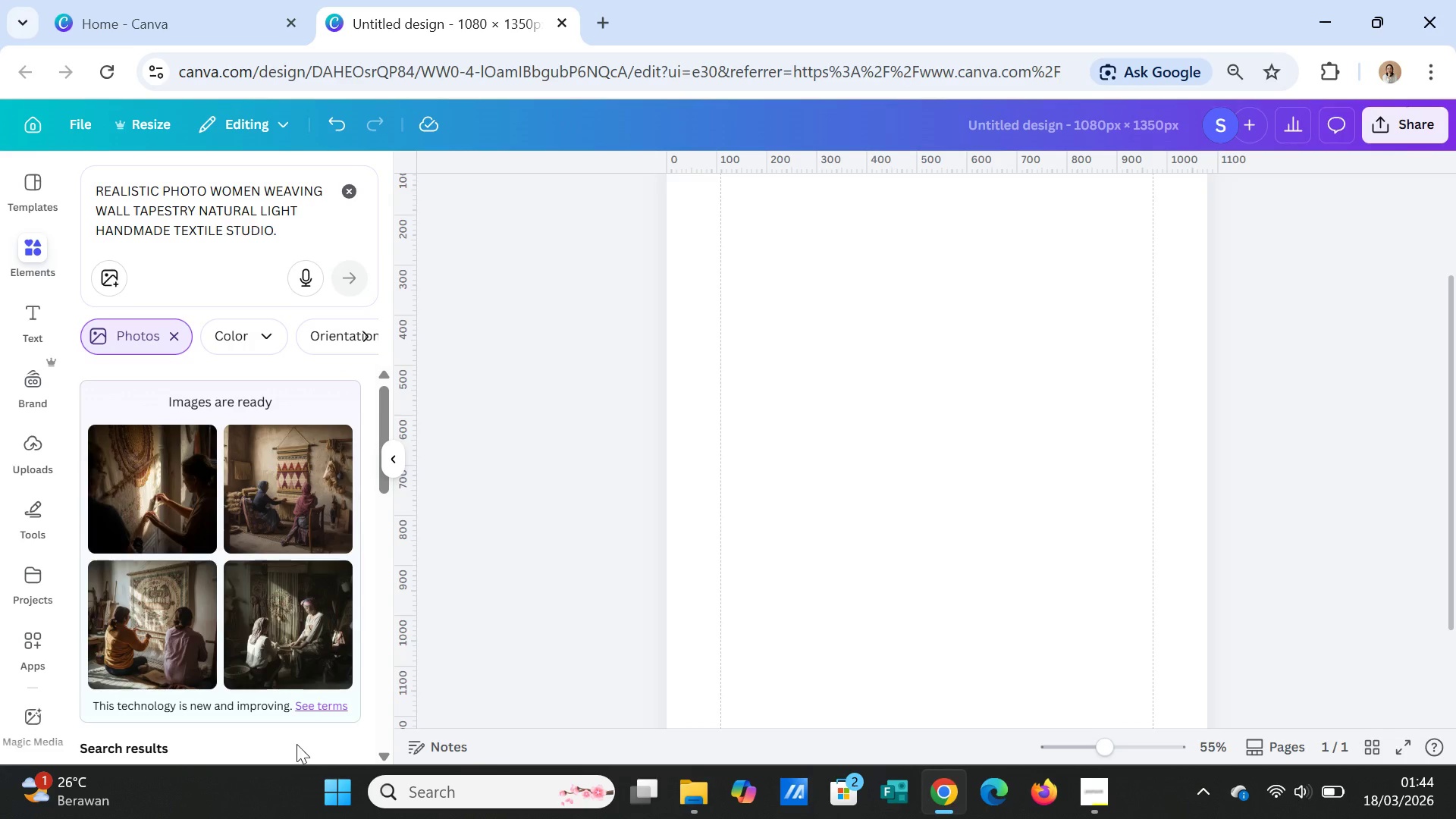 
left_click([123, 504])
 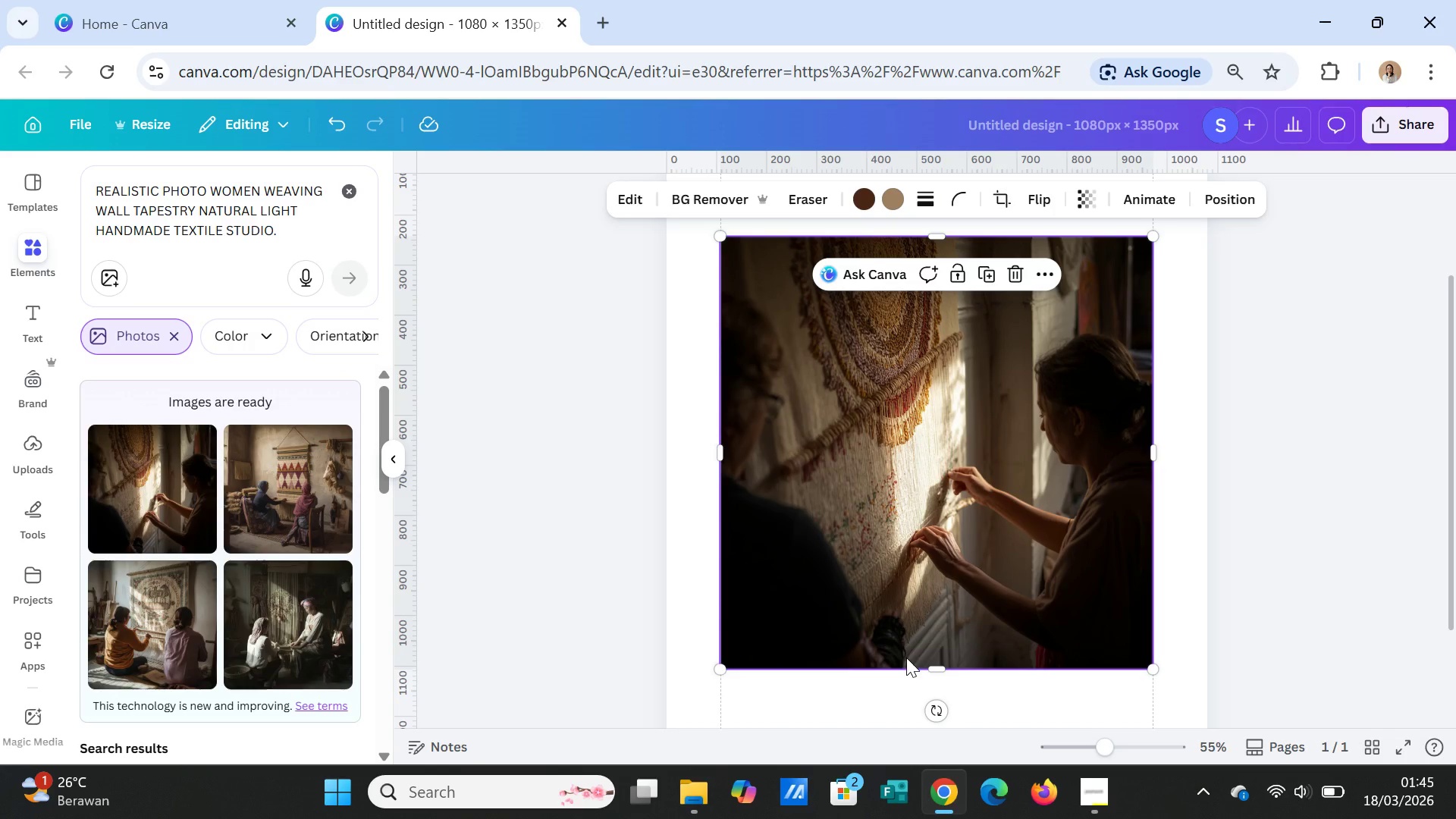 
wait(11.06)
 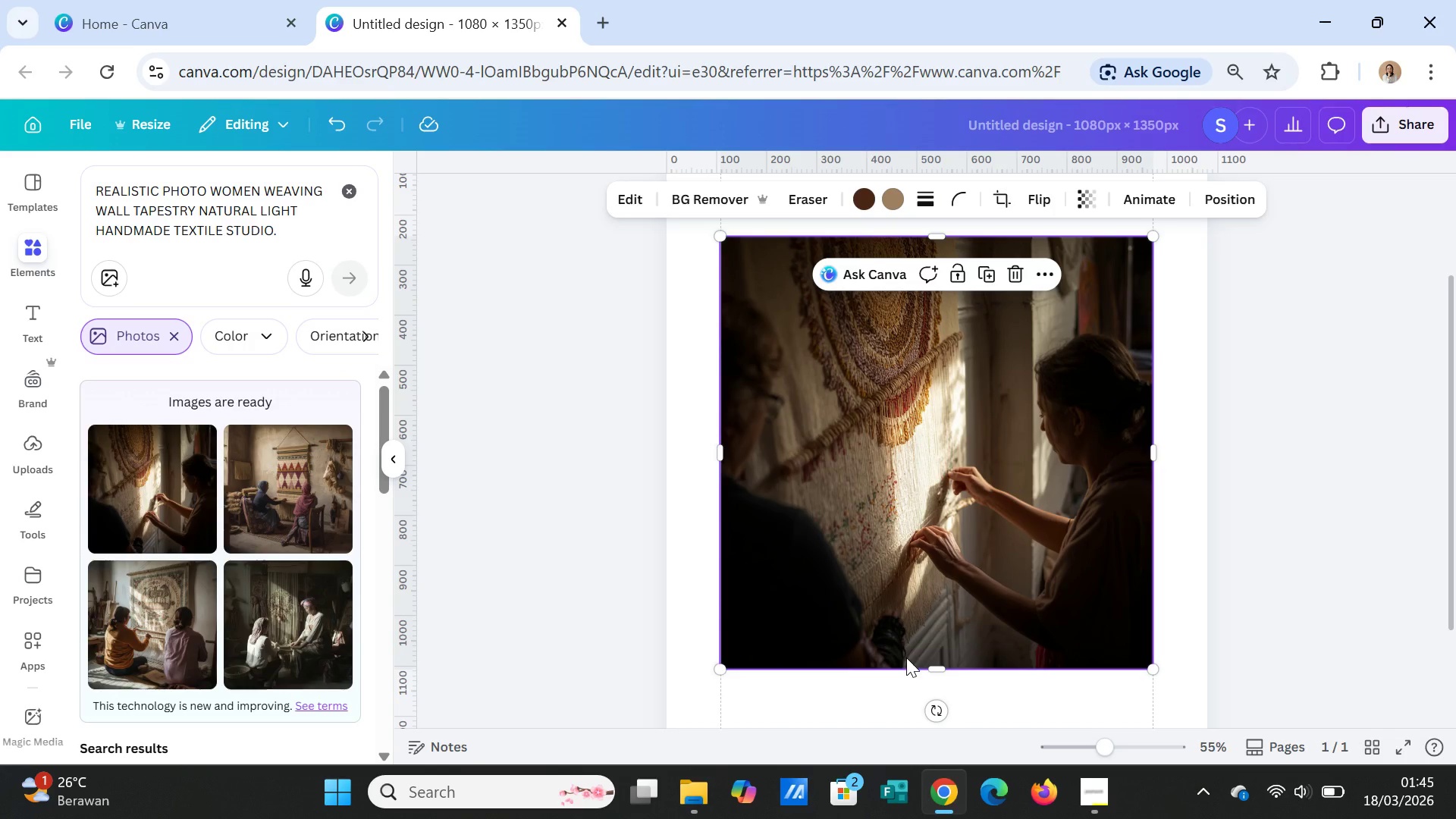 
key(Delete)
 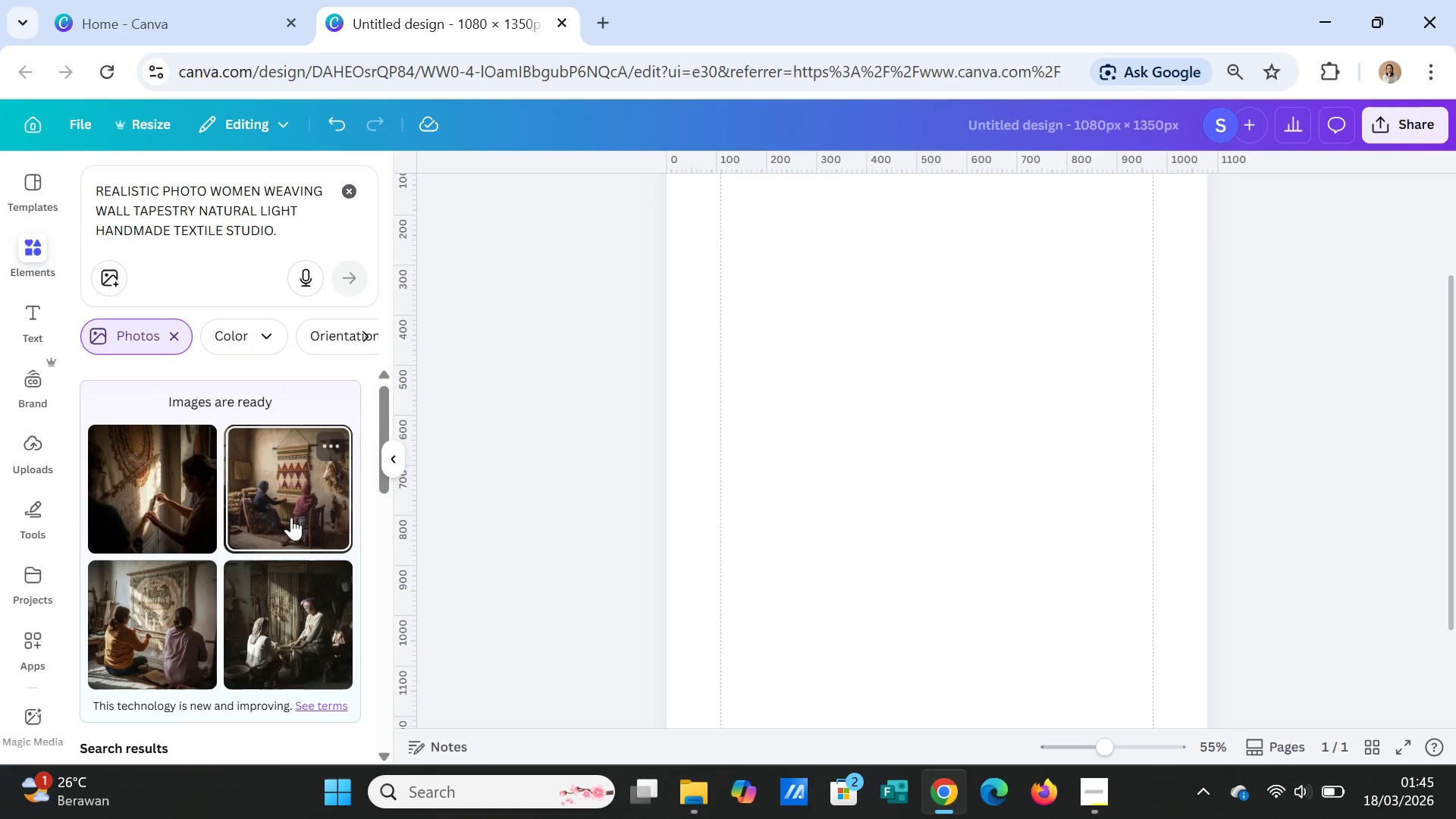 
left_click([291, 512])
 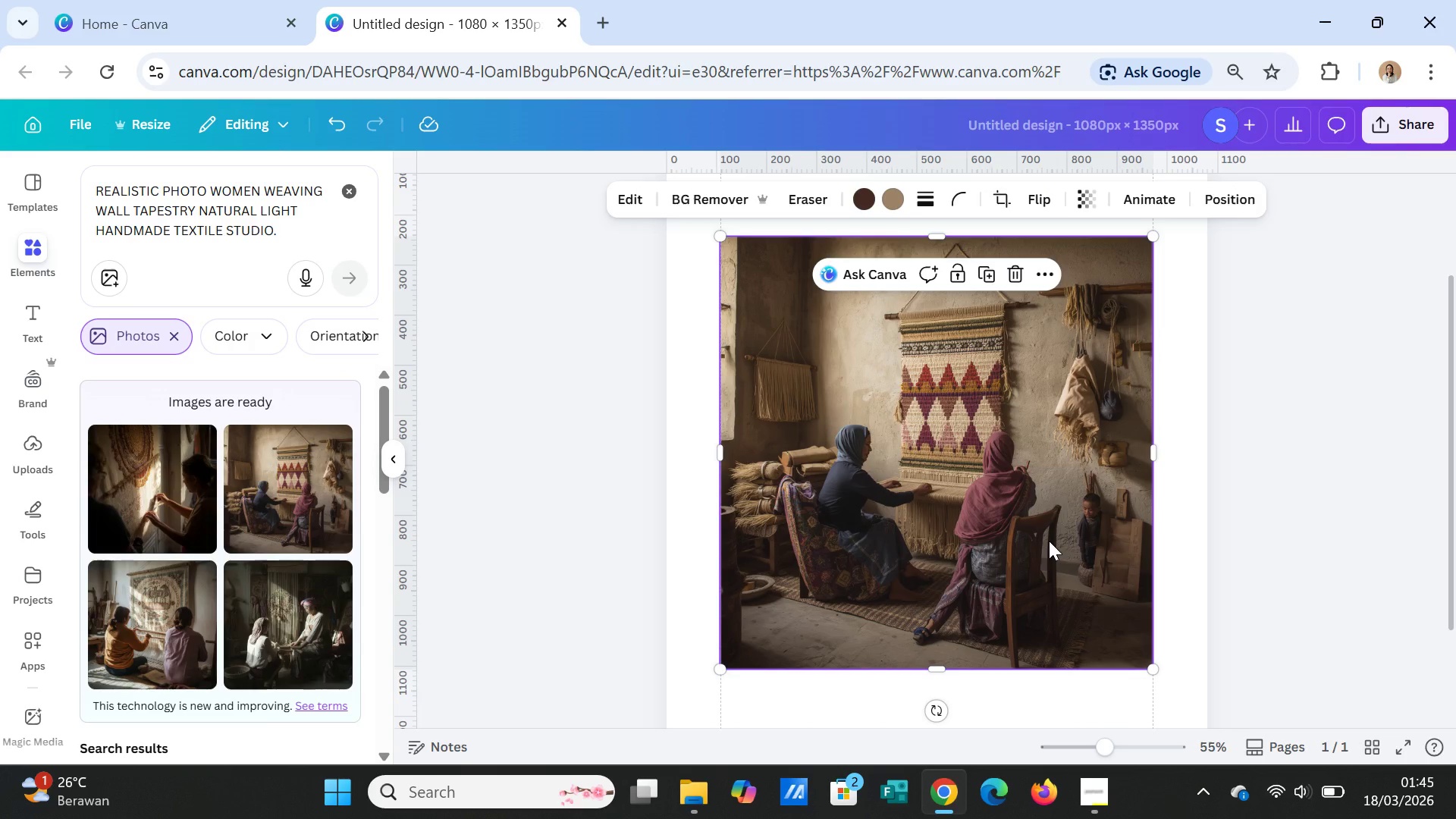 
wait(5.16)
 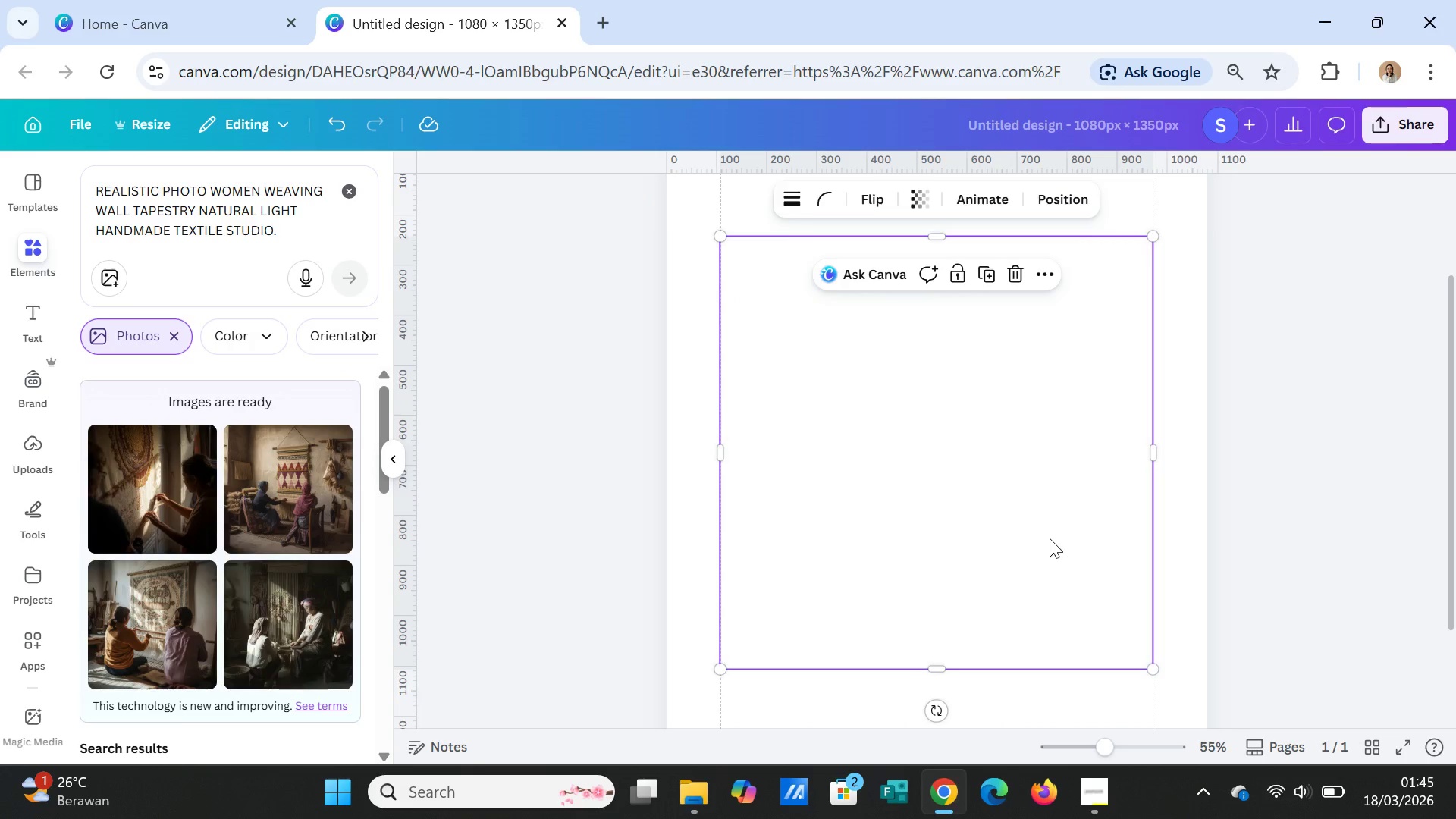 
key(Delete)
 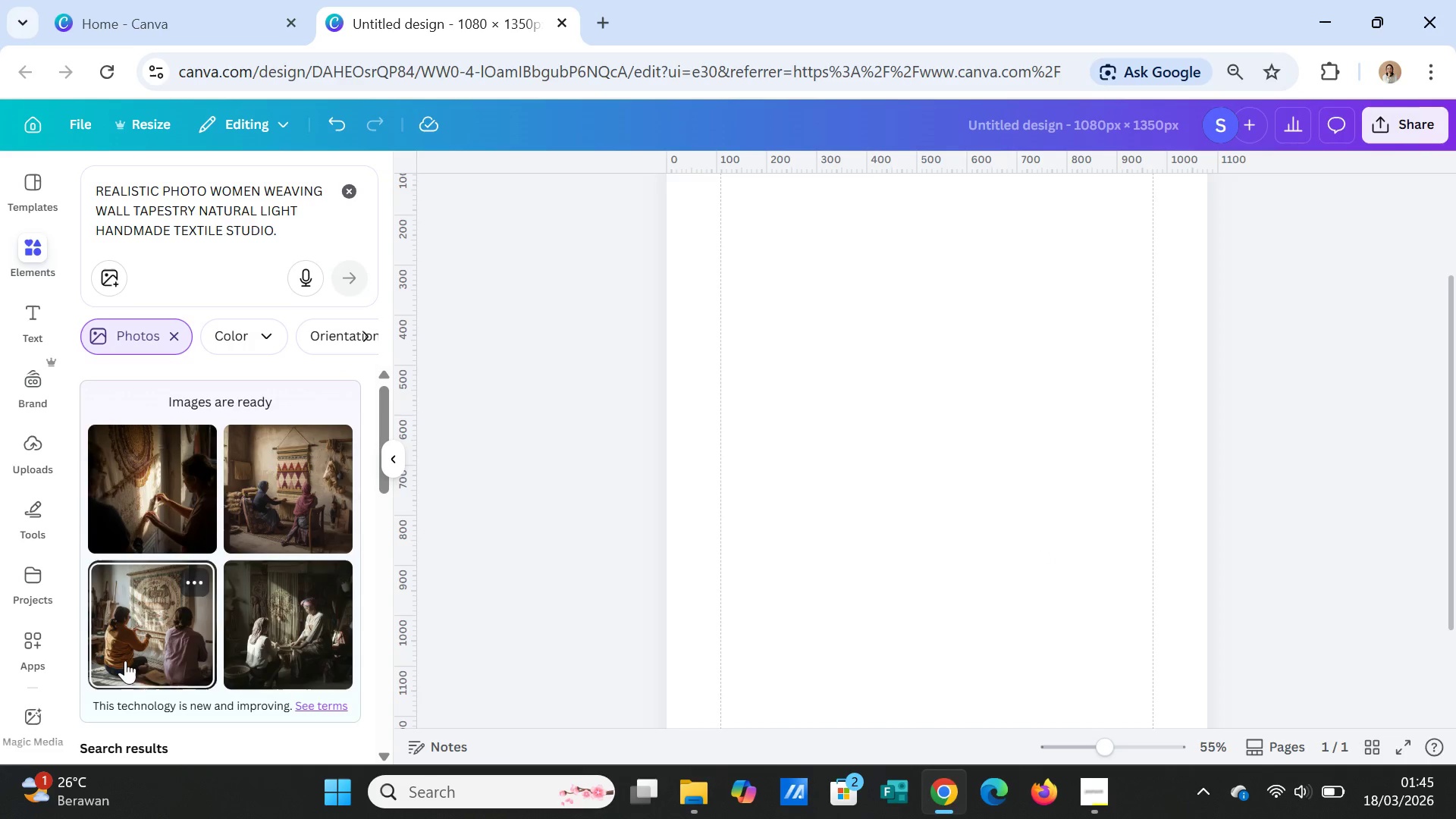 
left_click([130, 648])
 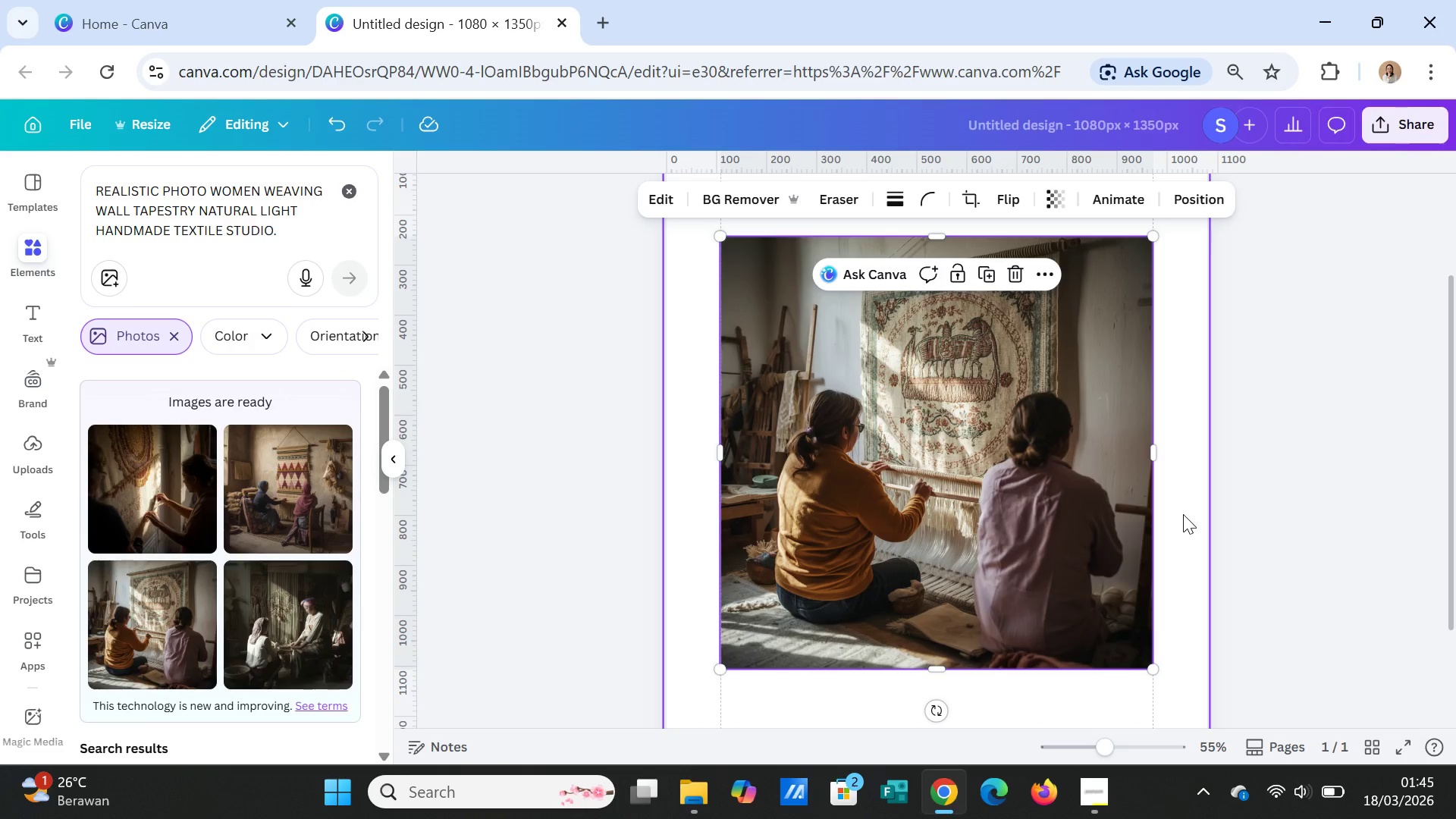 
wait(9.31)
 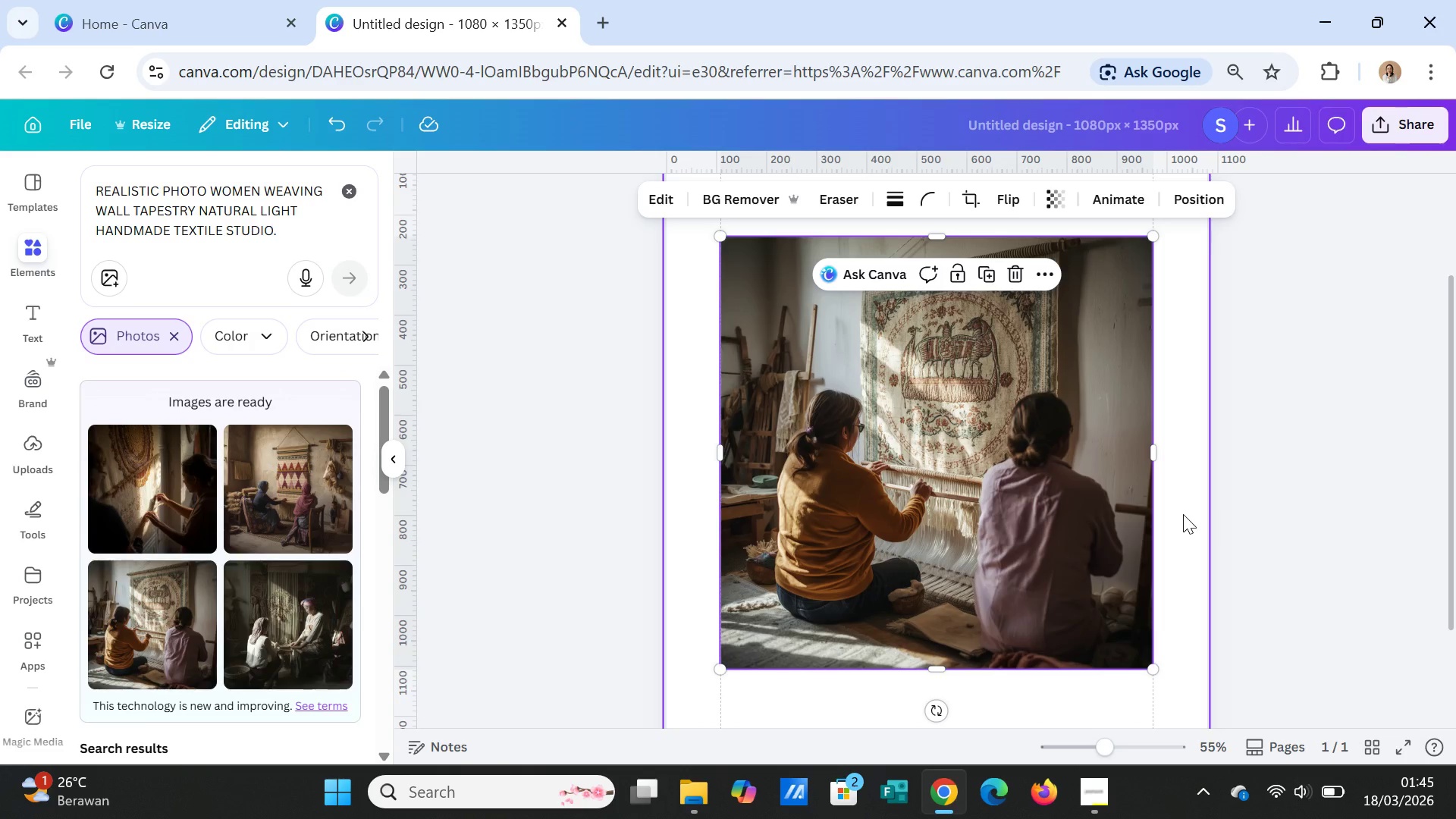 
key(Delete)
 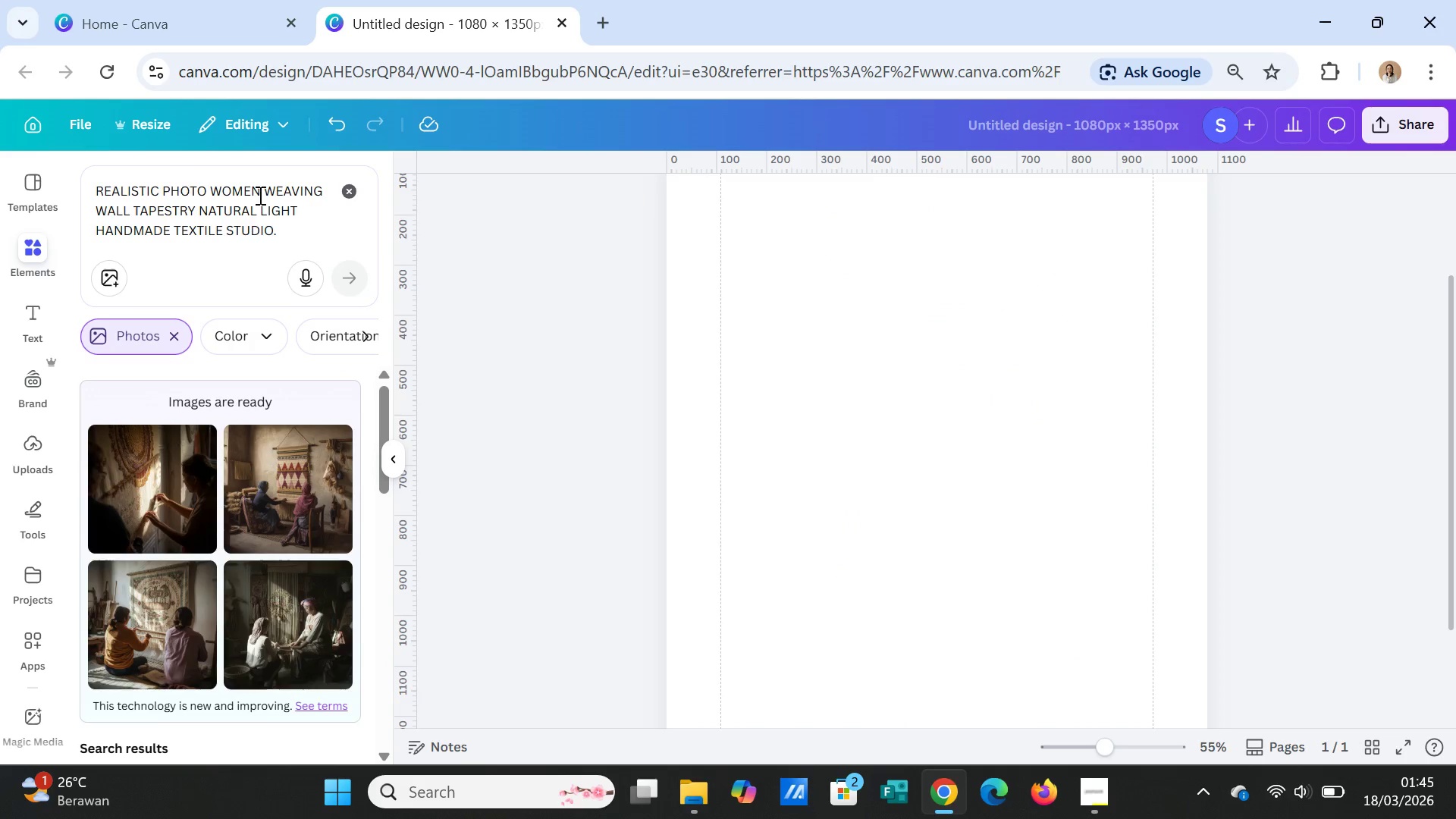 
left_click([308, 232])
 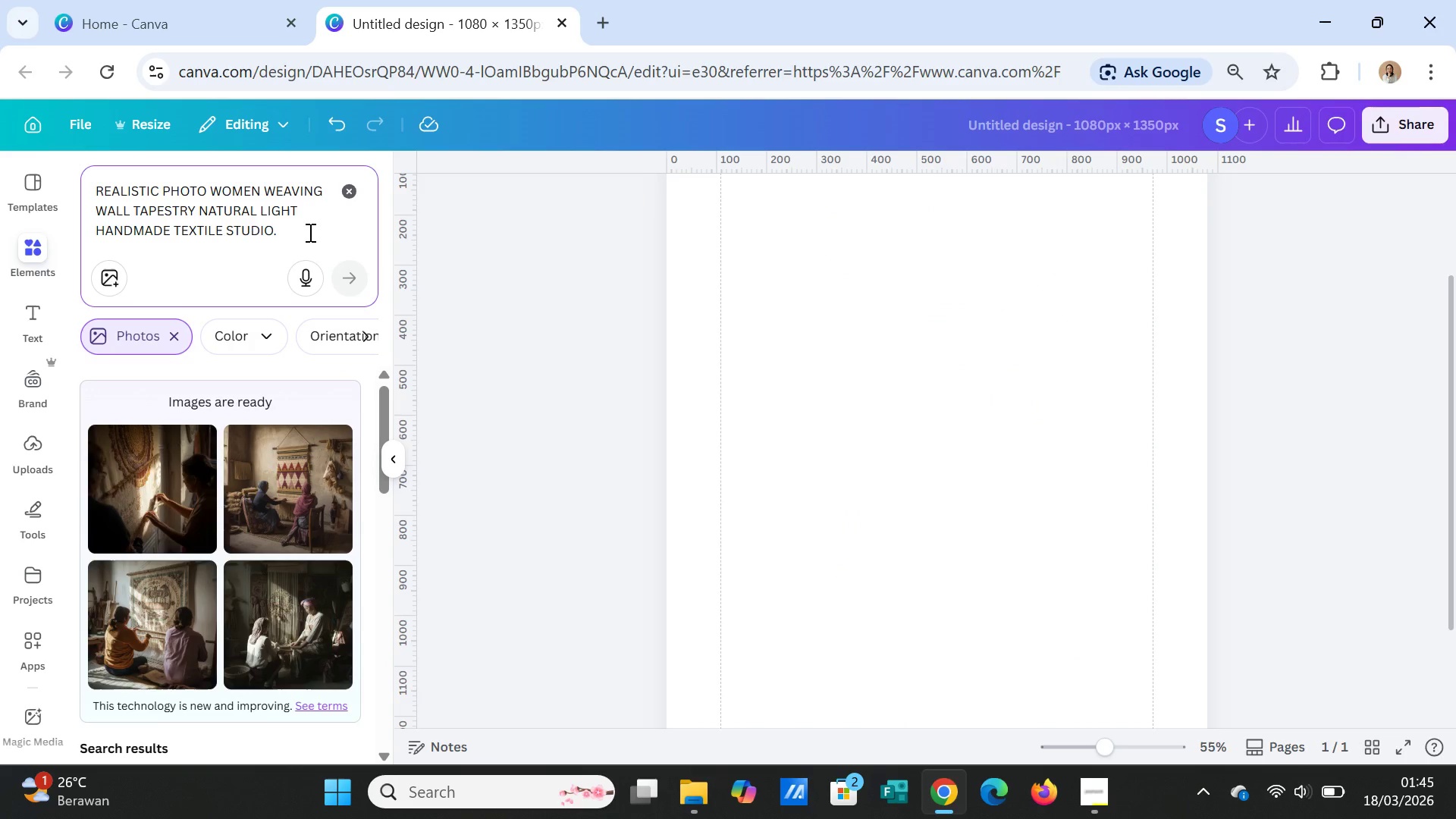 
key(Backspace)
 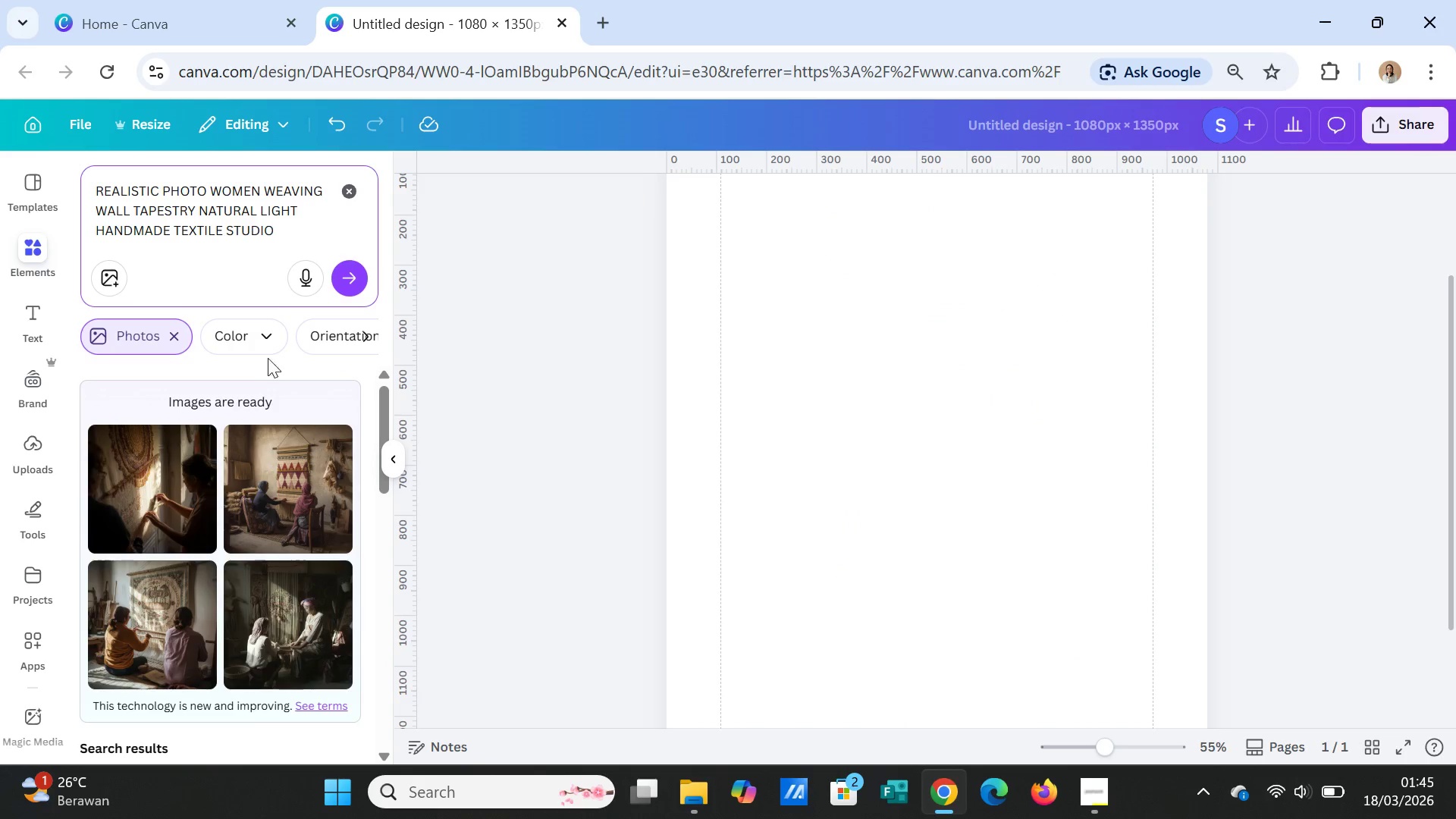 
left_click([347, 274])
 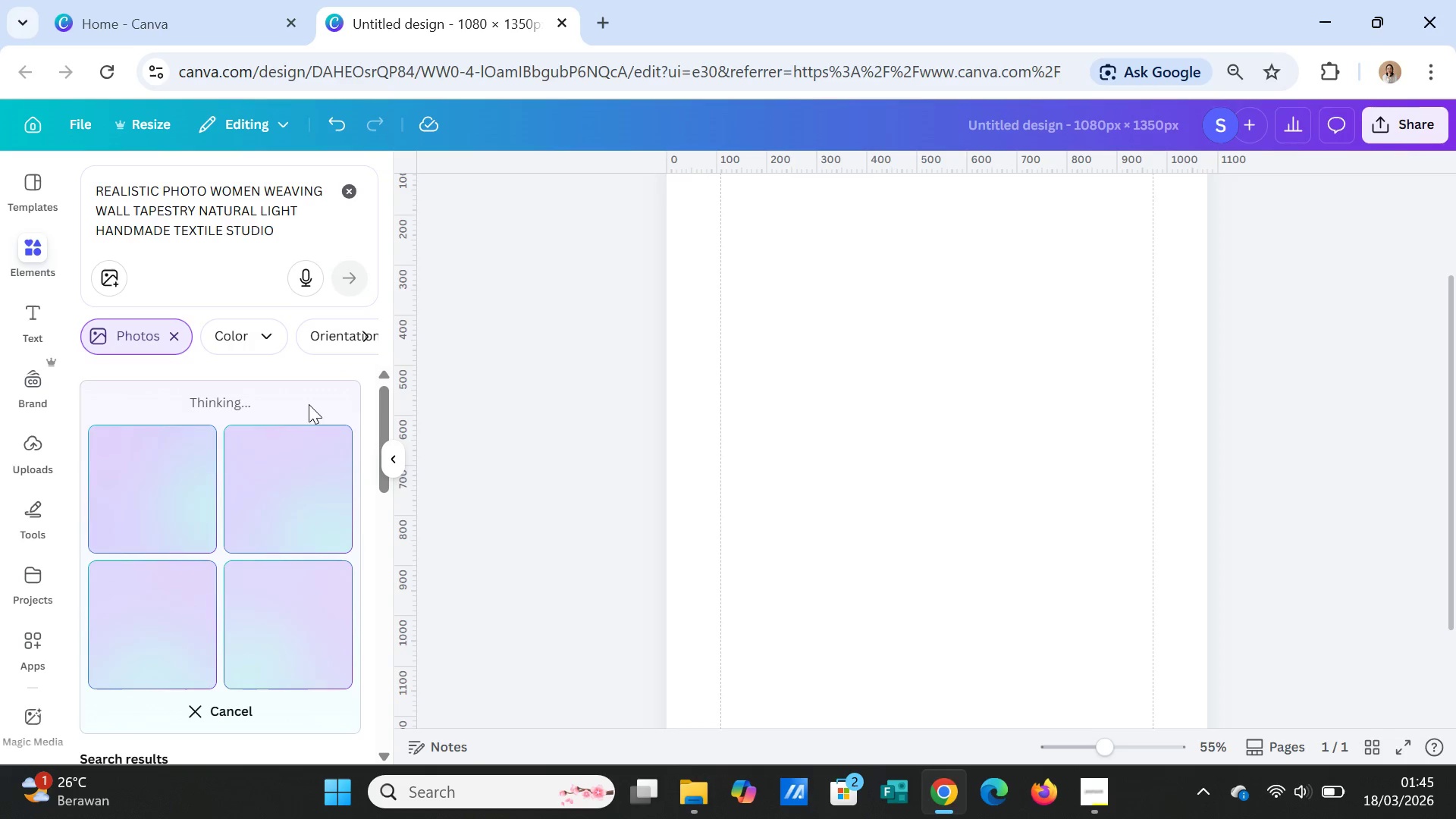 
wait(11.12)
 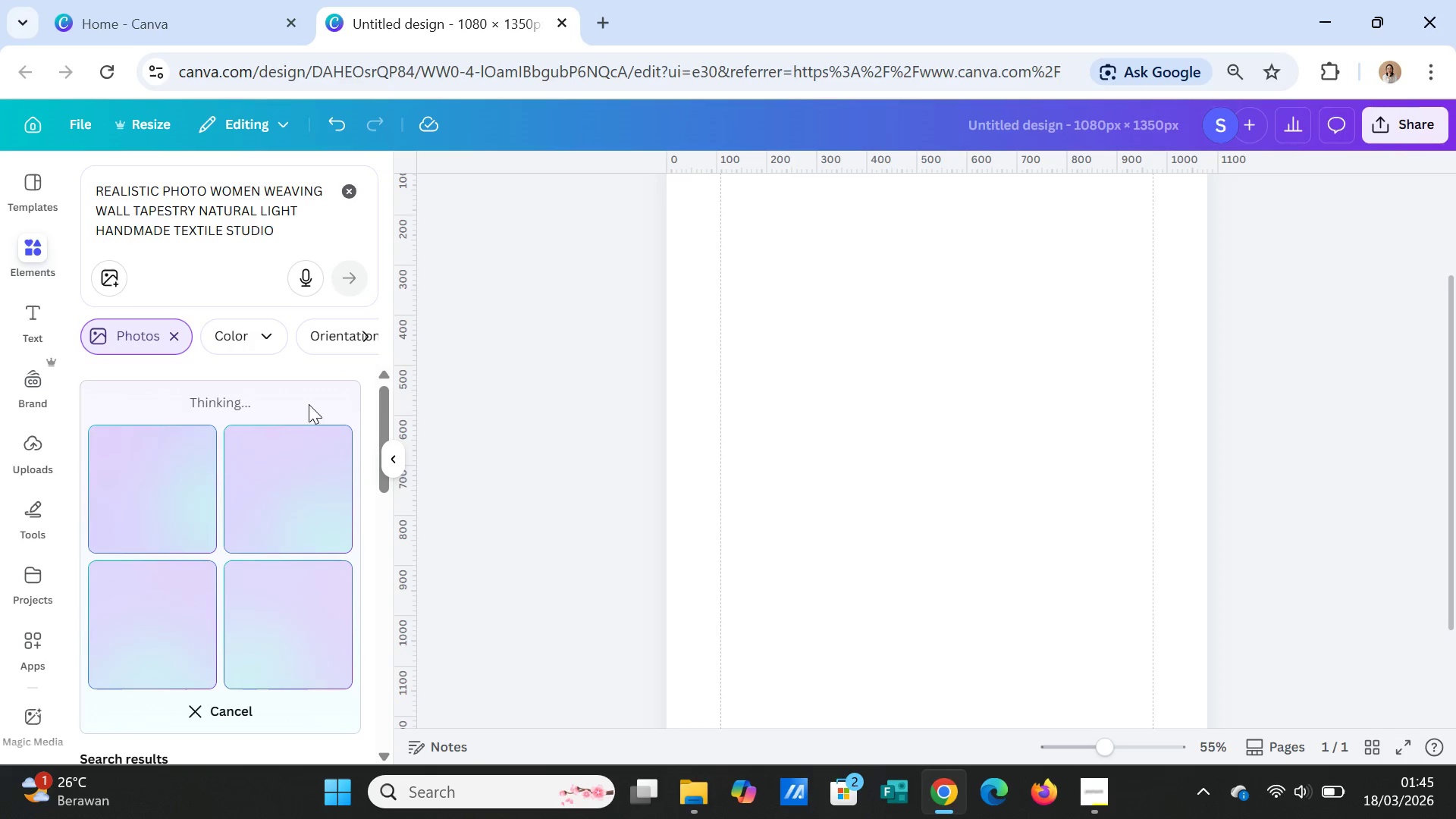 
mouse_move([331, 438])
 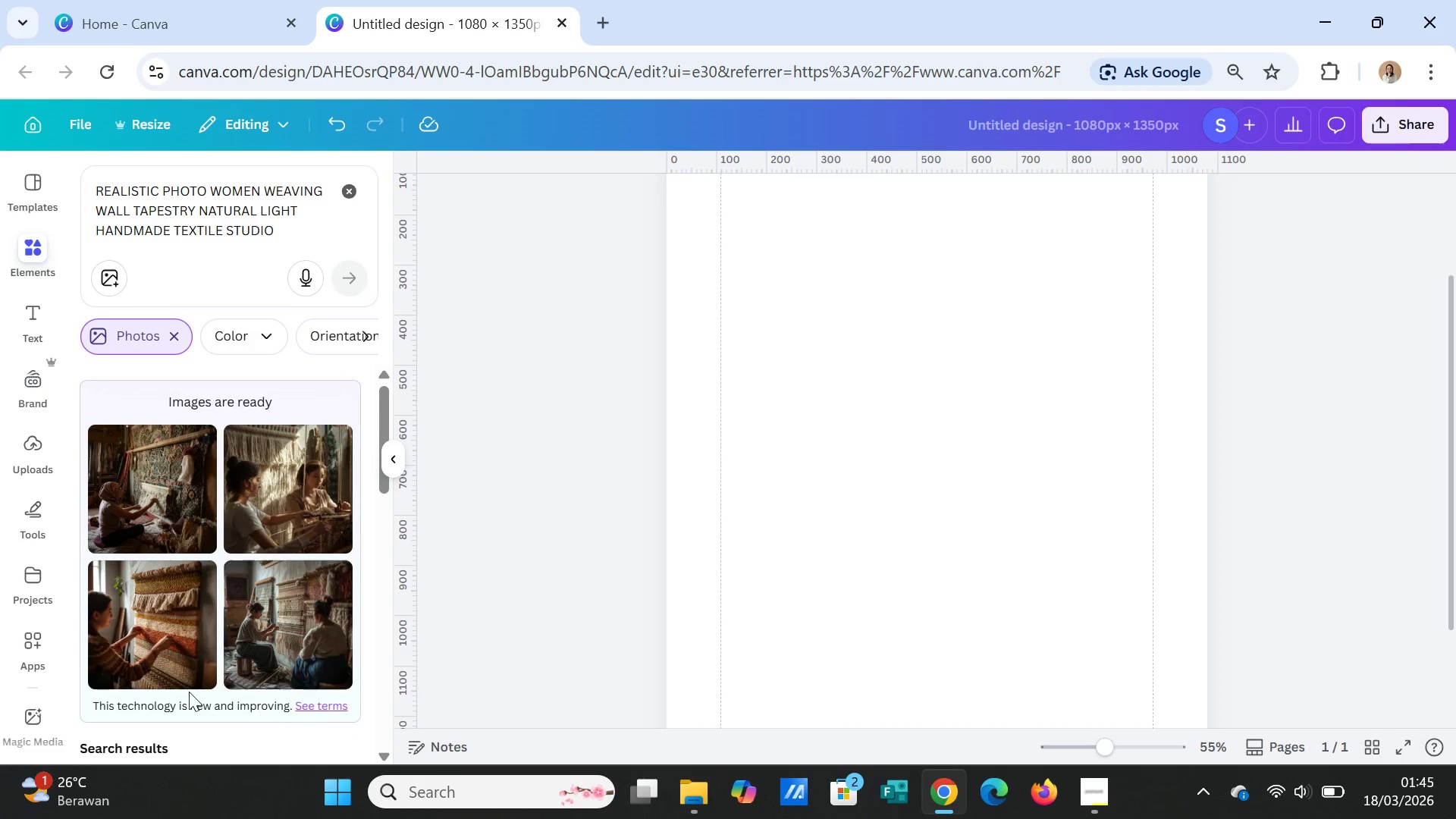 
left_click([146, 653])
 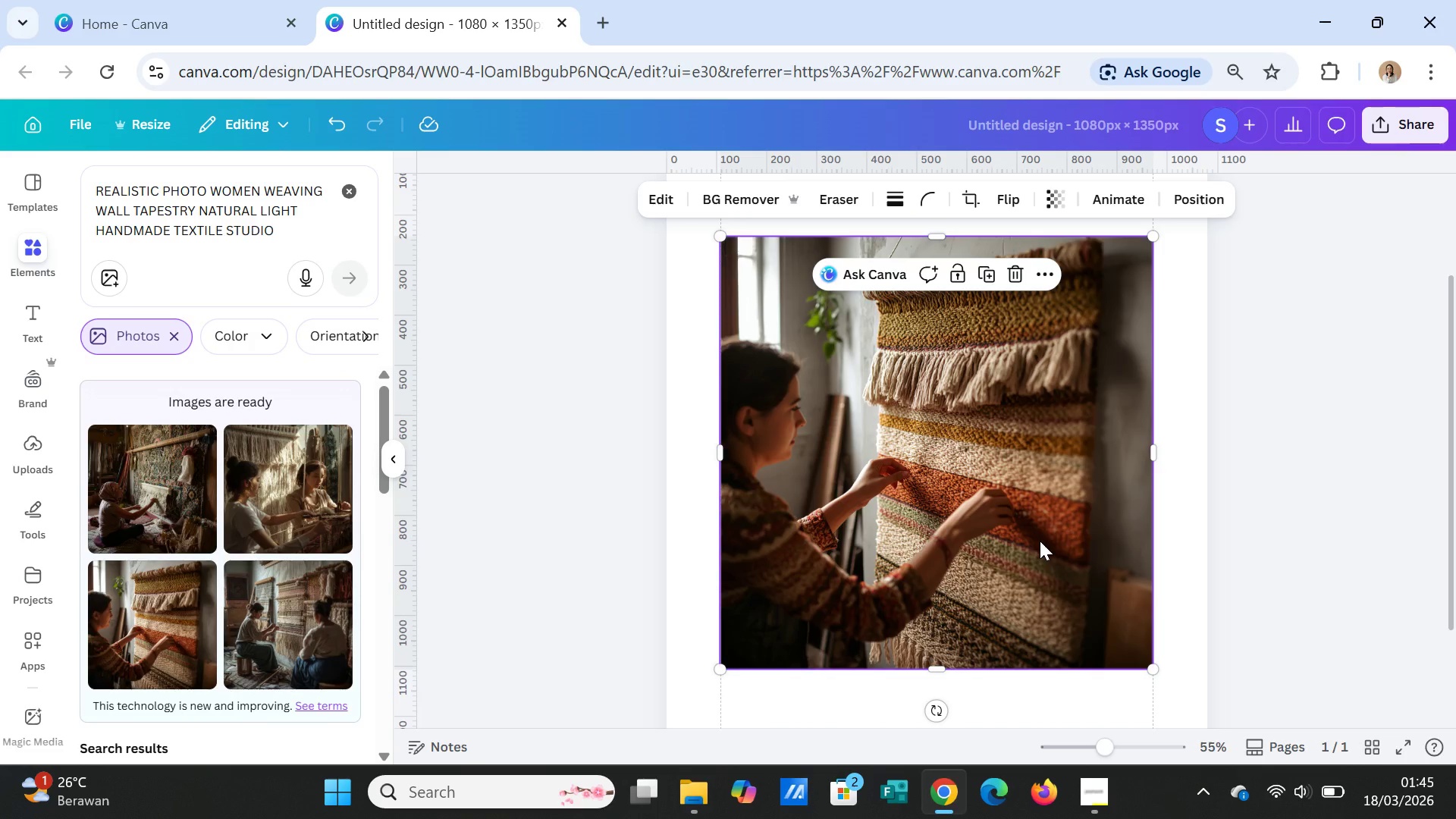 
wait(7.25)
 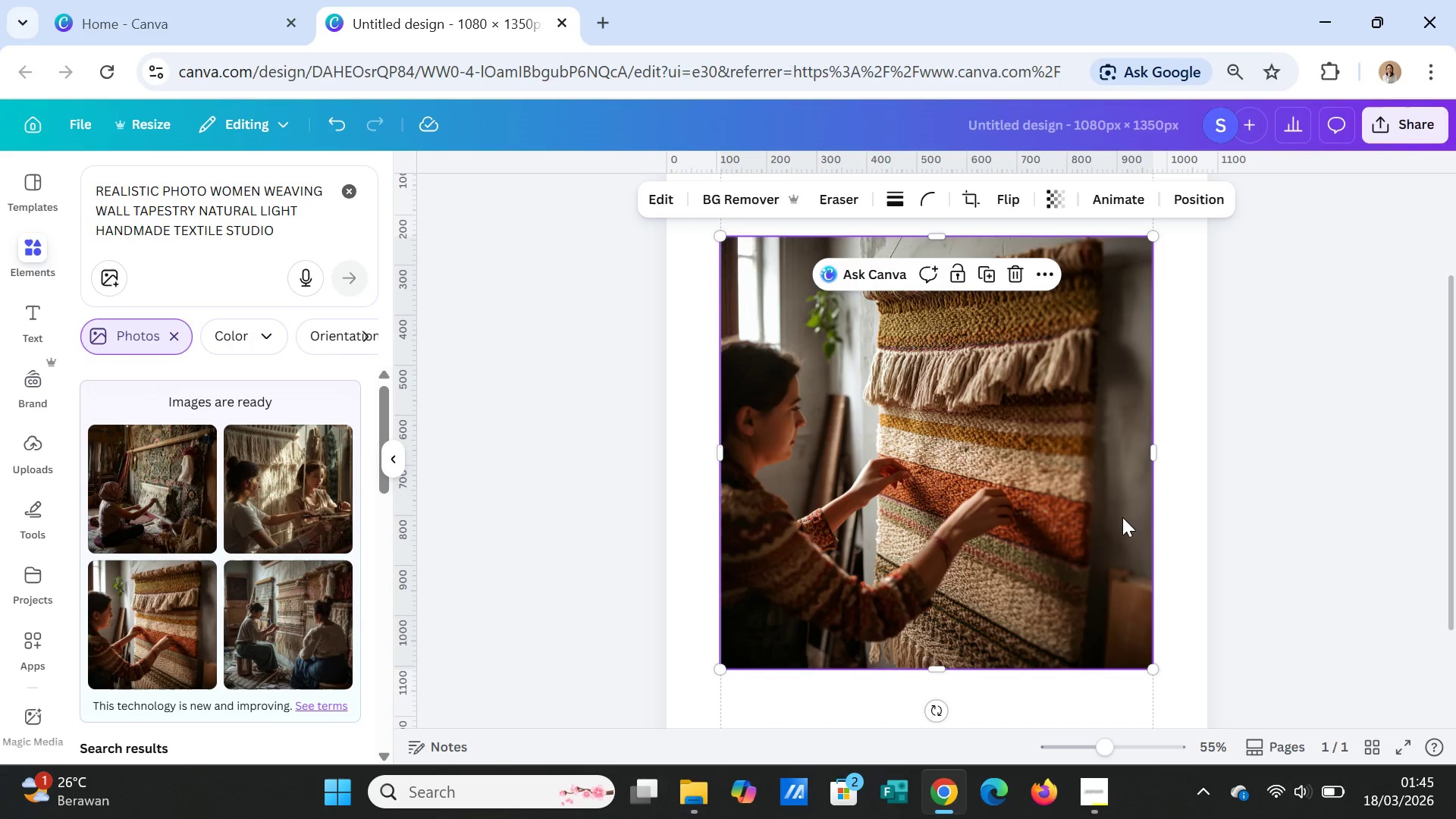 
scroll: coordinate [1037, 537], scroll_direction: up, amount: 2.0
 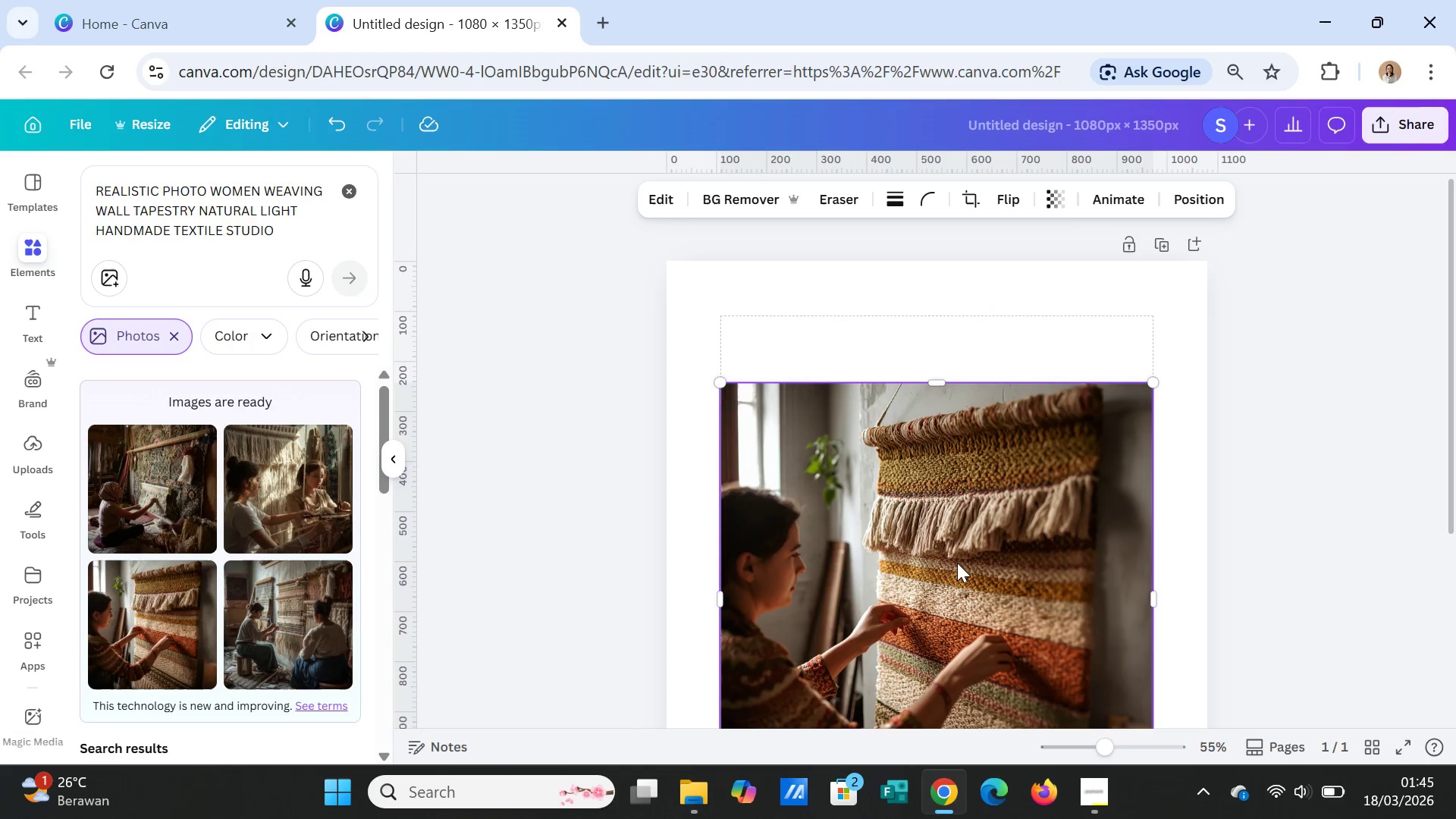 
mouse_move([951, 544])
 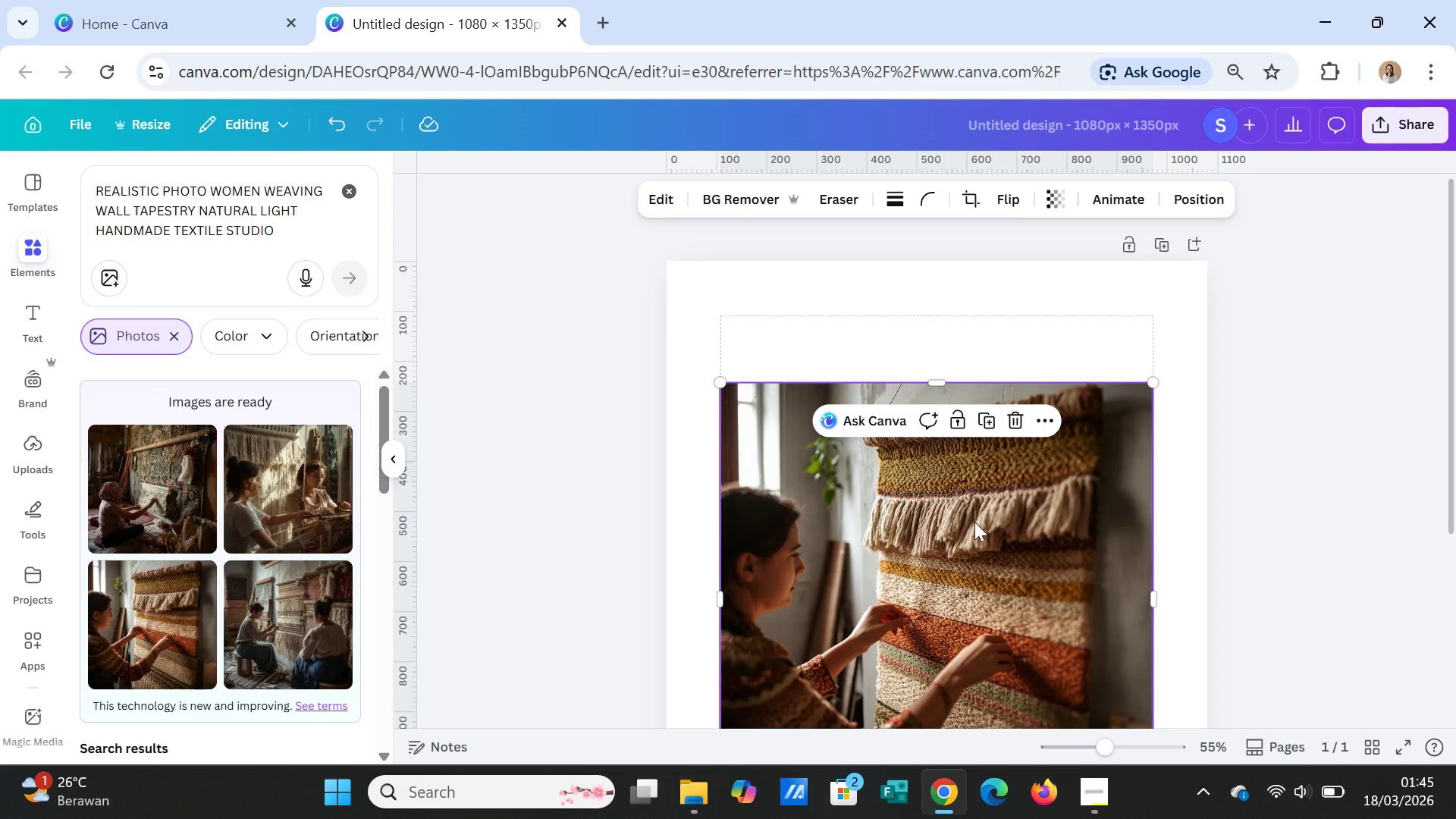 
scroll: coordinate [974, 522], scroll_direction: down, amount: 1.0
 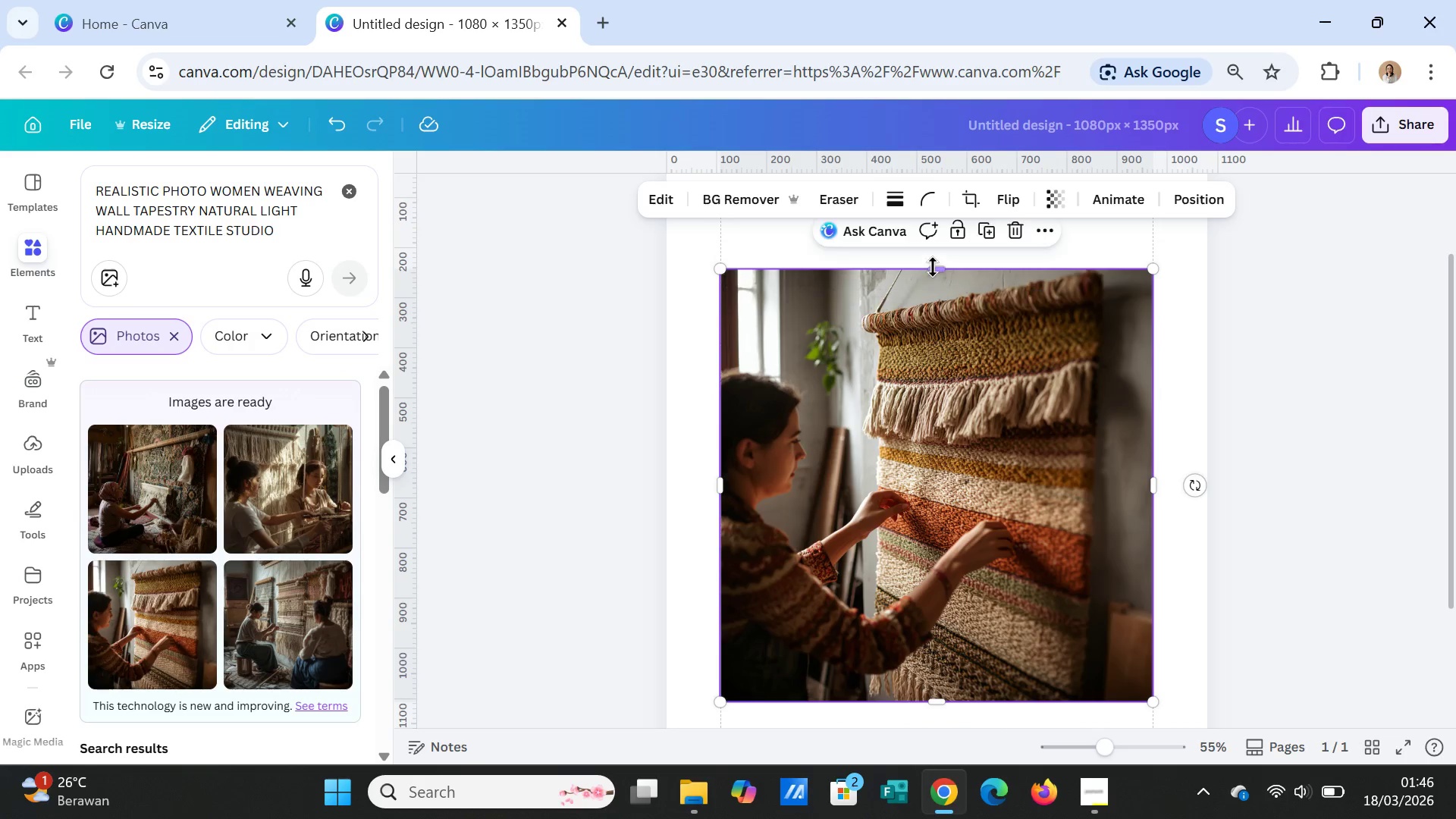 
left_click([933, 266])
 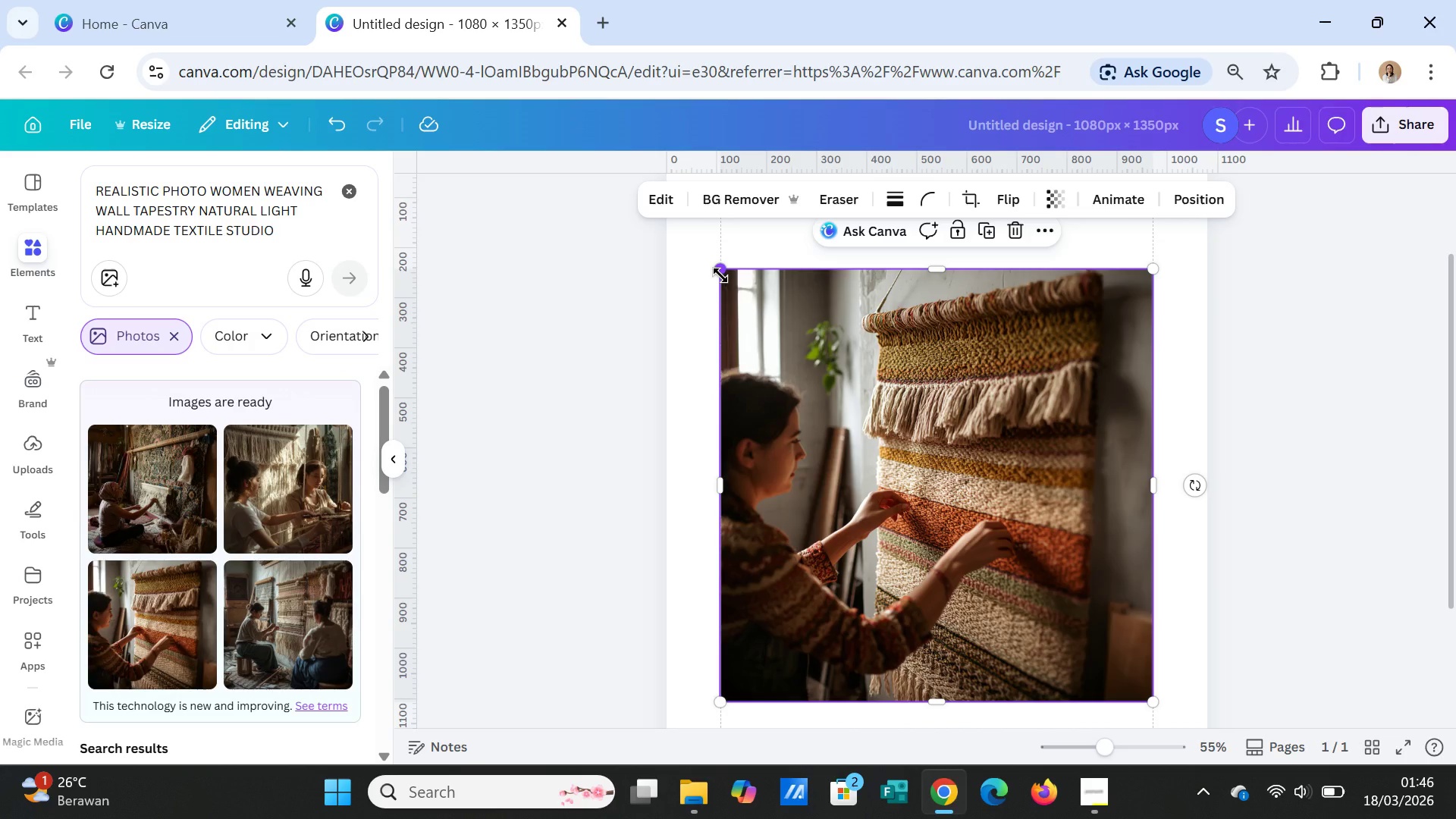 
left_click_drag(start_coordinate=[722, 275], to_coordinate=[867, 460])
 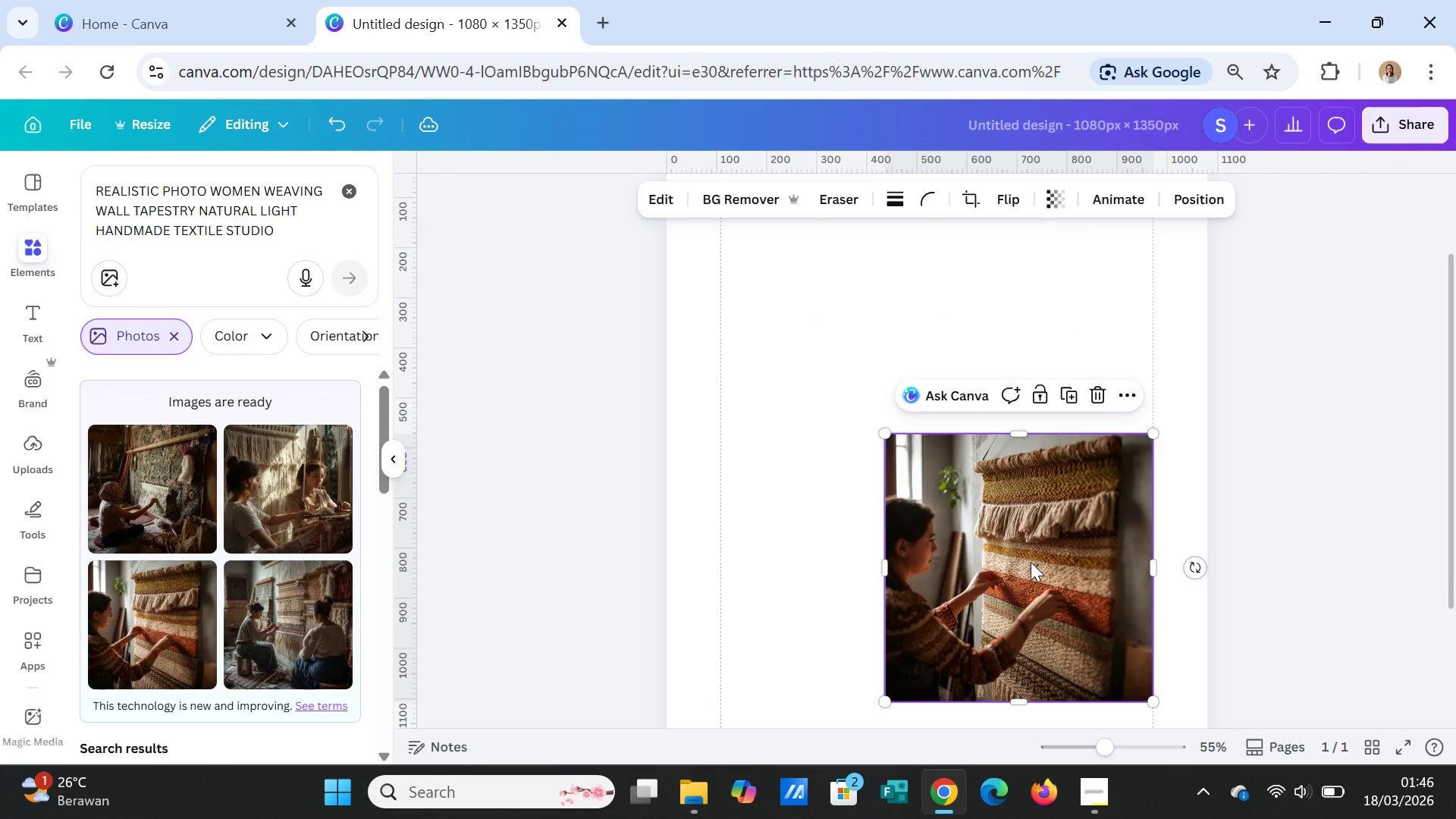 
left_click_drag(start_coordinate=[1032, 563], to_coordinate=[959, 424])
 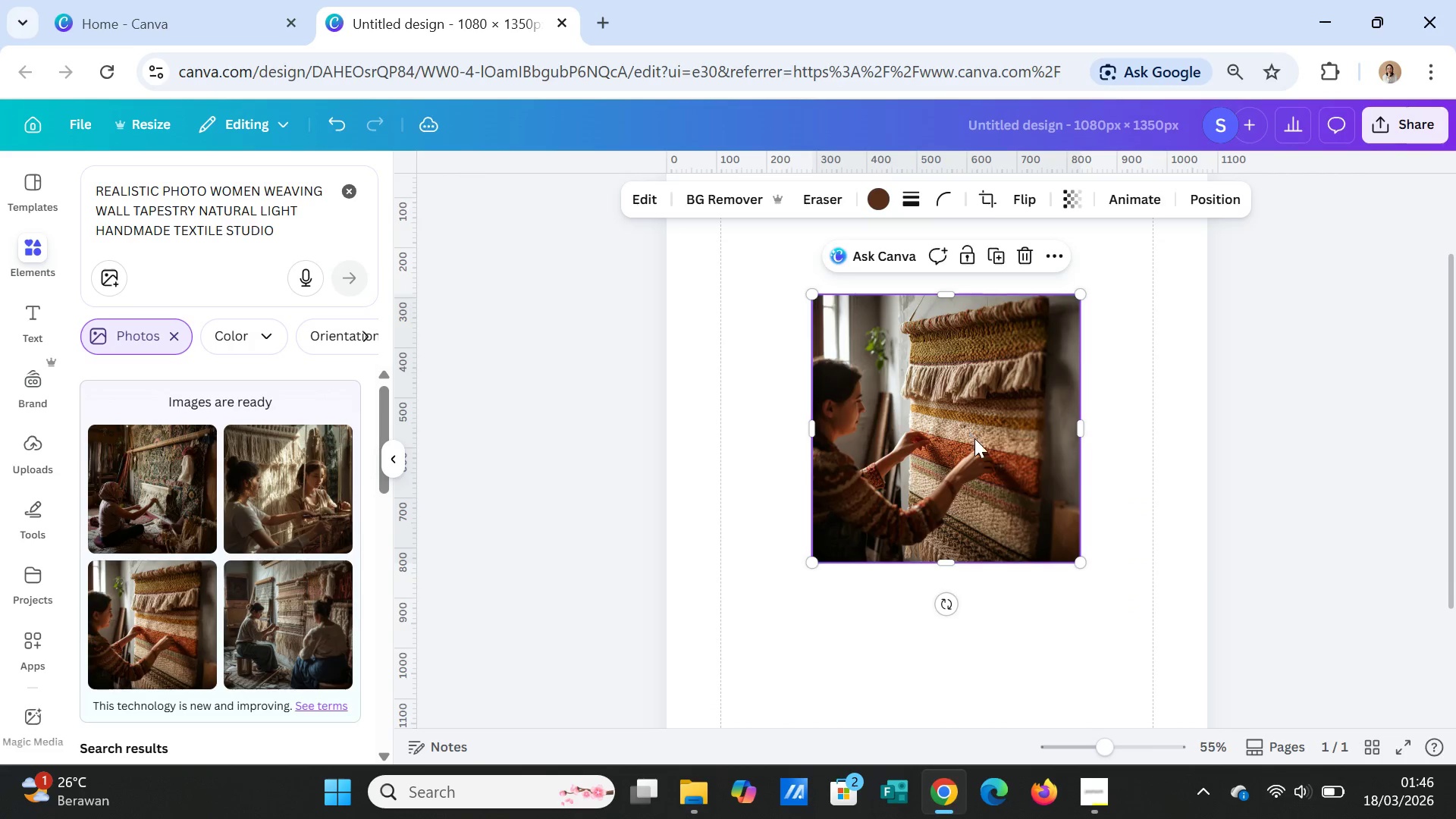 
scroll: coordinate [975, 442], scroll_direction: up, amount: 2.0
 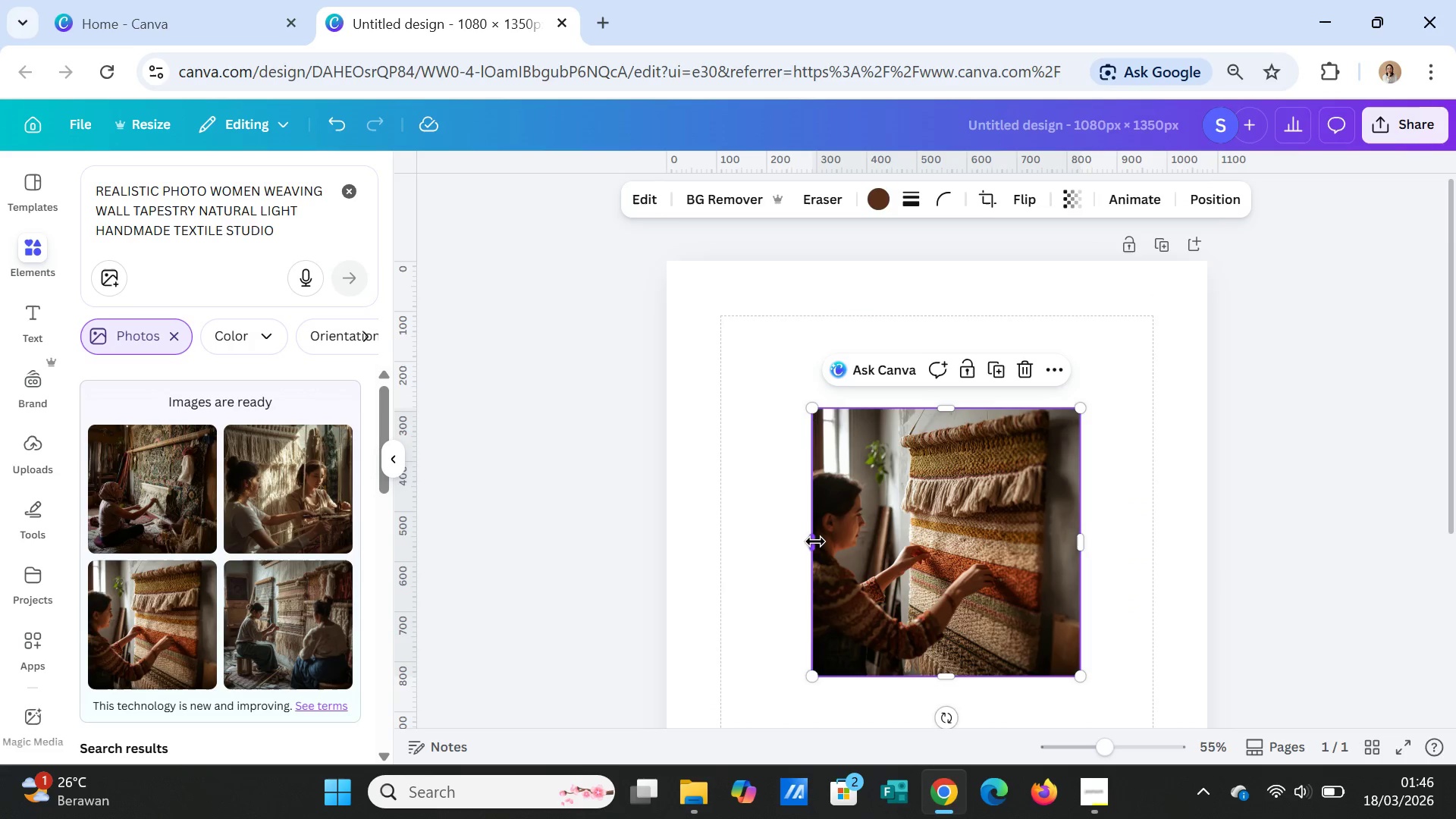 
left_click_drag(start_coordinate=[815, 541], to_coordinate=[667, 530])
 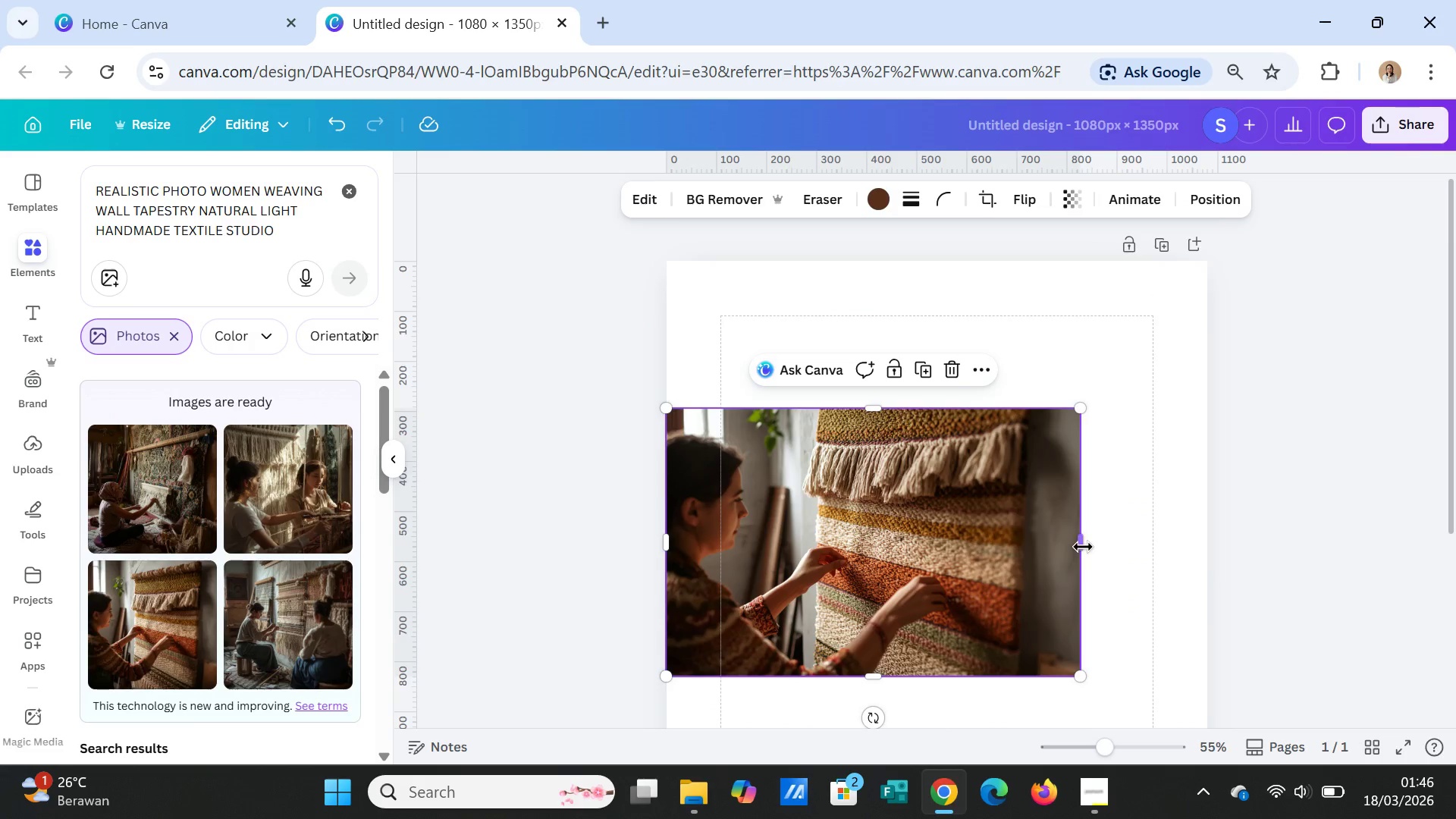 
left_click_drag(start_coordinate=[1083, 547], to_coordinate=[1211, 545])
 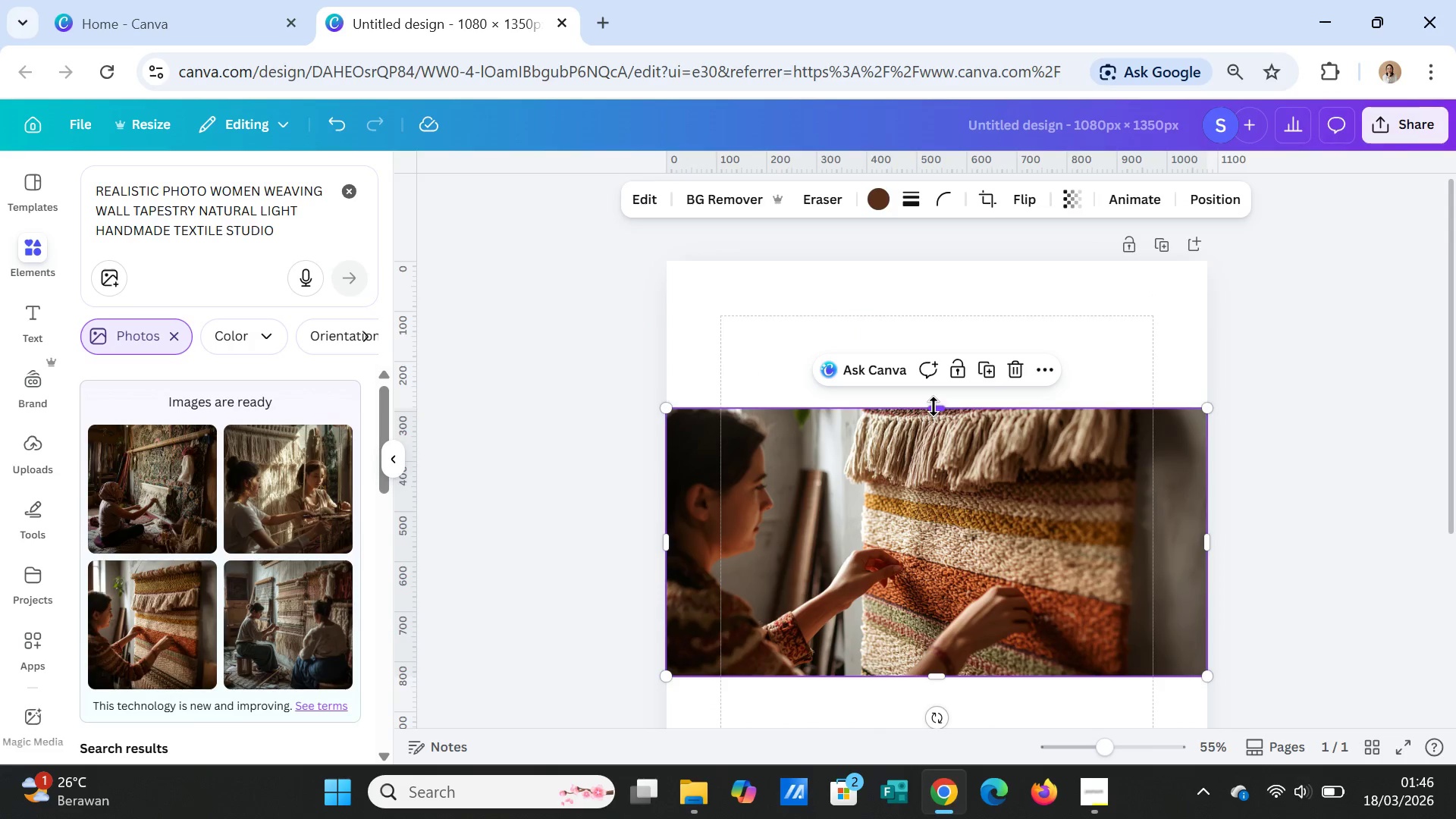 
left_click_drag(start_coordinate=[934, 406], to_coordinate=[934, 366])
 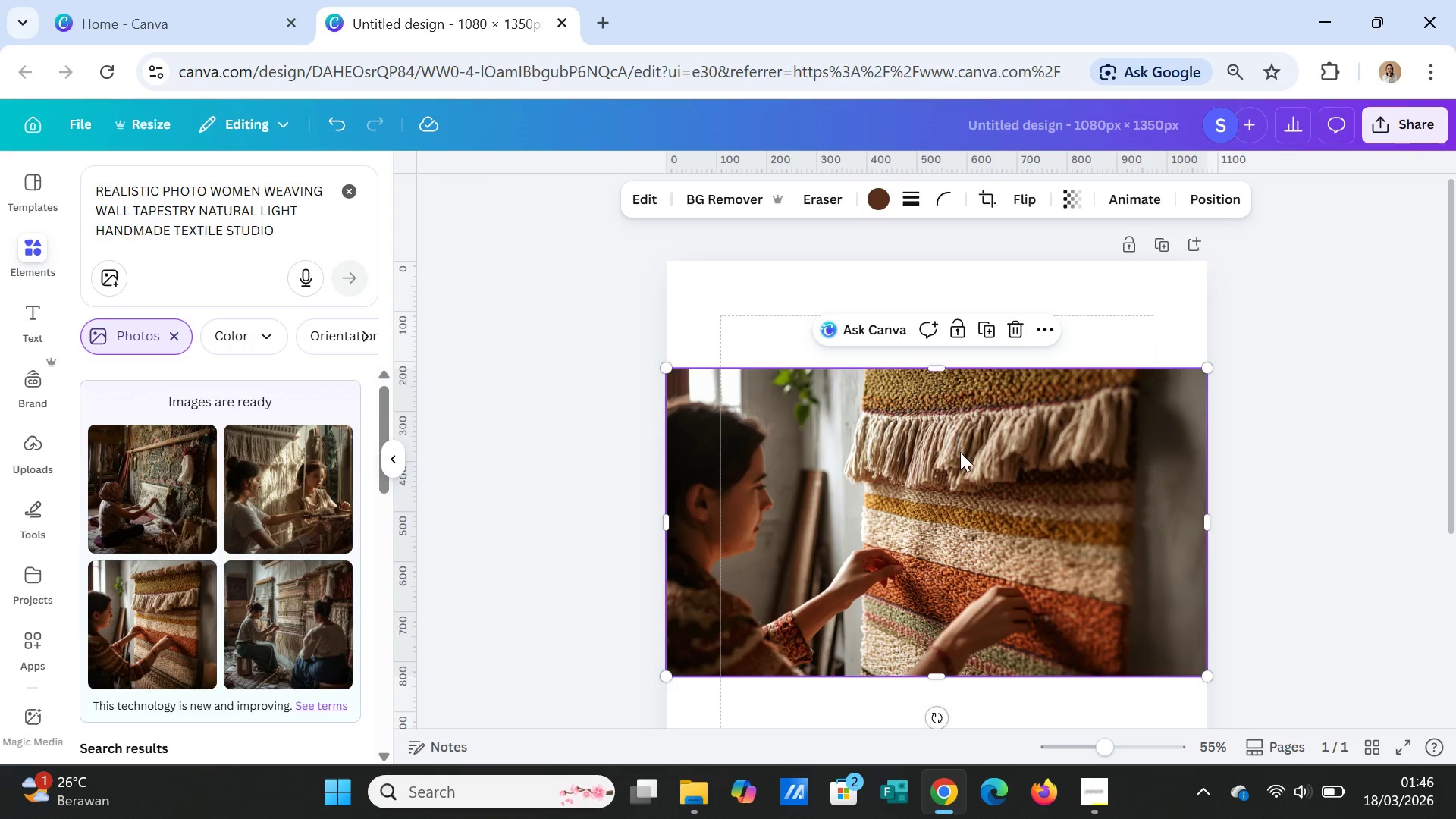 
scroll: coordinate [961, 457], scroll_direction: down, amount: 2.0
 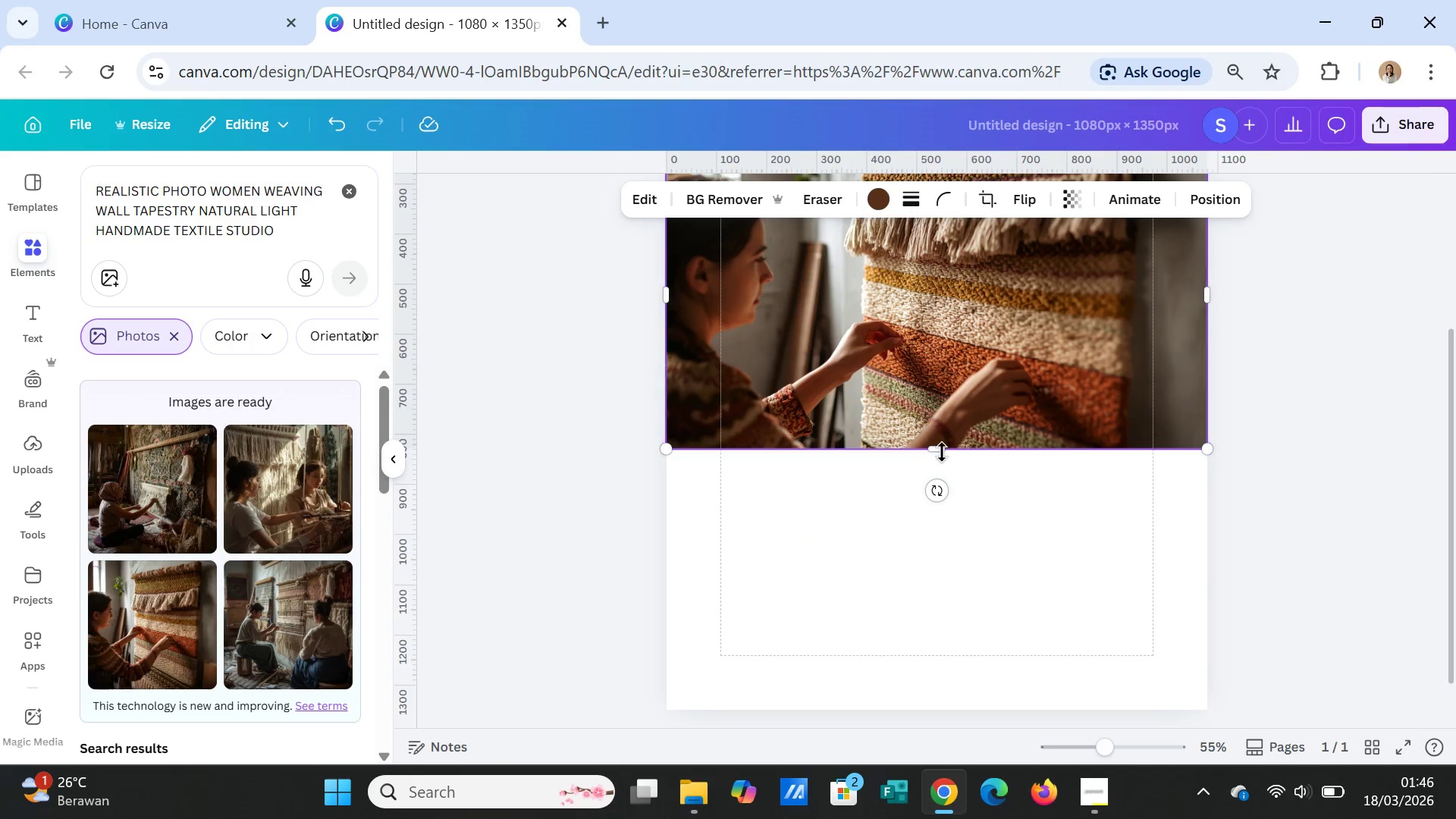 
left_click_drag(start_coordinate=[939, 450], to_coordinate=[940, 613])
 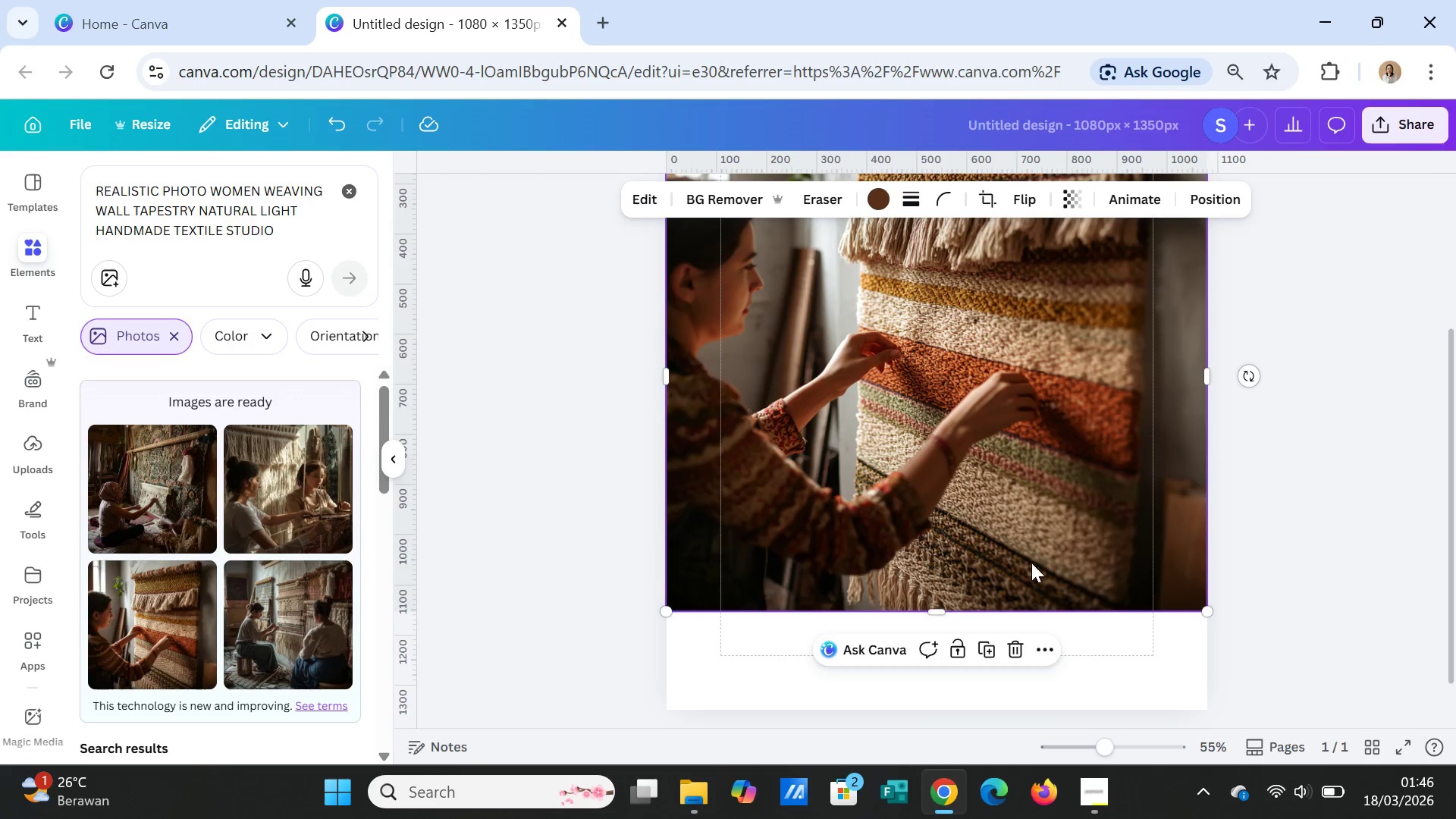 
scroll: coordinate [1031, 562], scroll_direction: up, amount: 2.0
 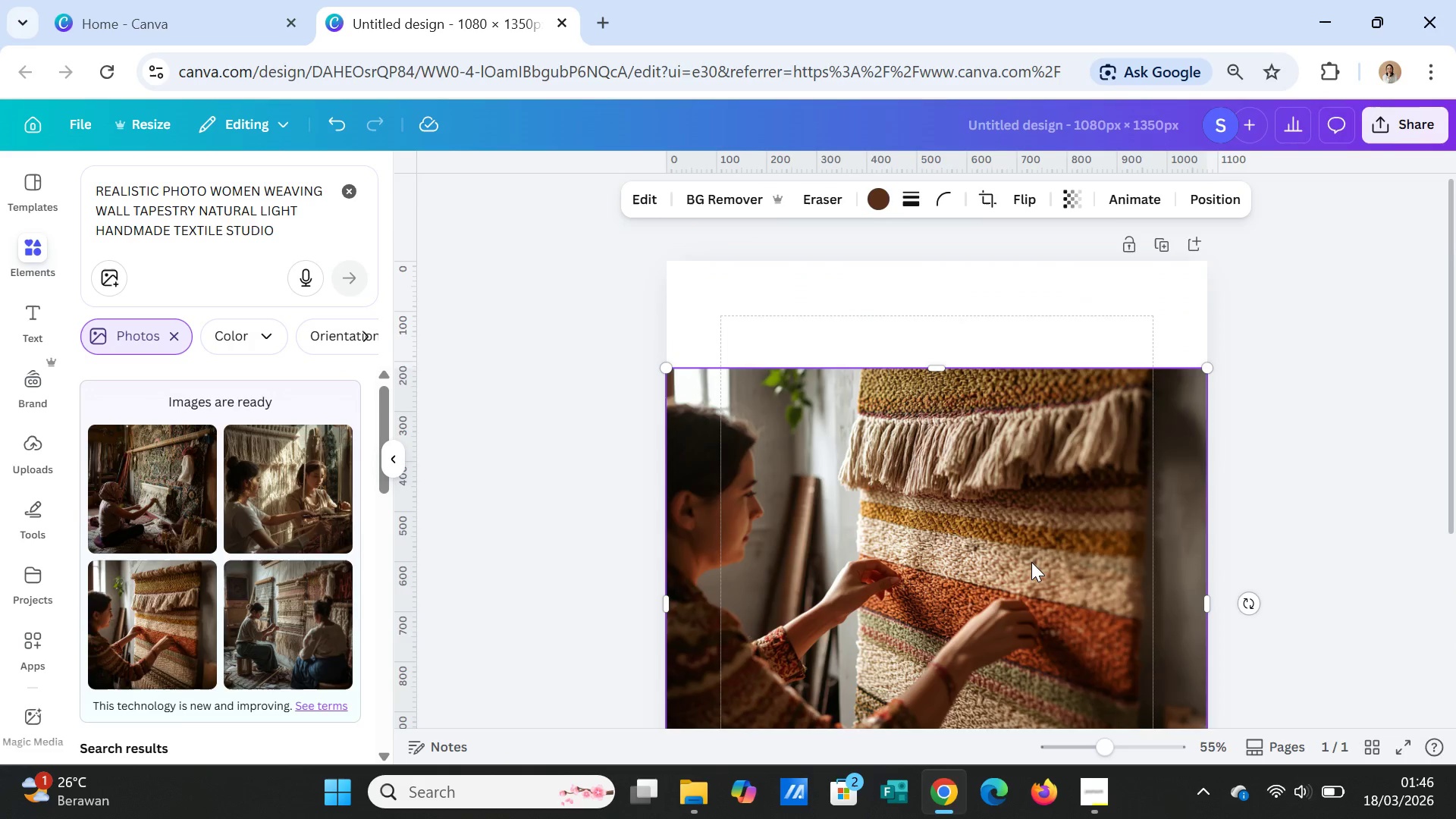 
scroll: coordinate [1031, 555], scroll_direction: down, amount: 3.0
 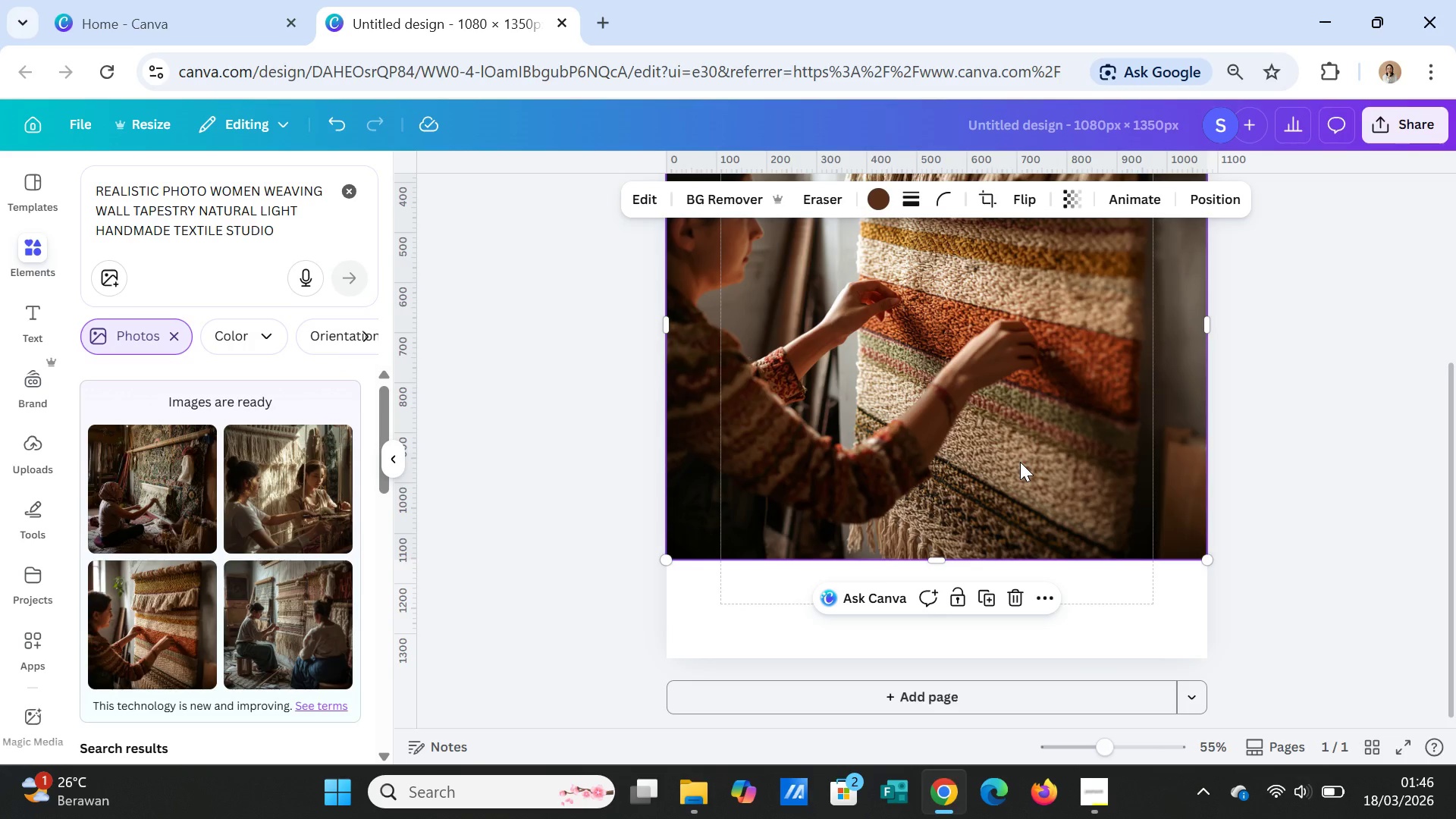 
scroll: coordinate [728, 333], scroll_direction: up, amount: 2.0
 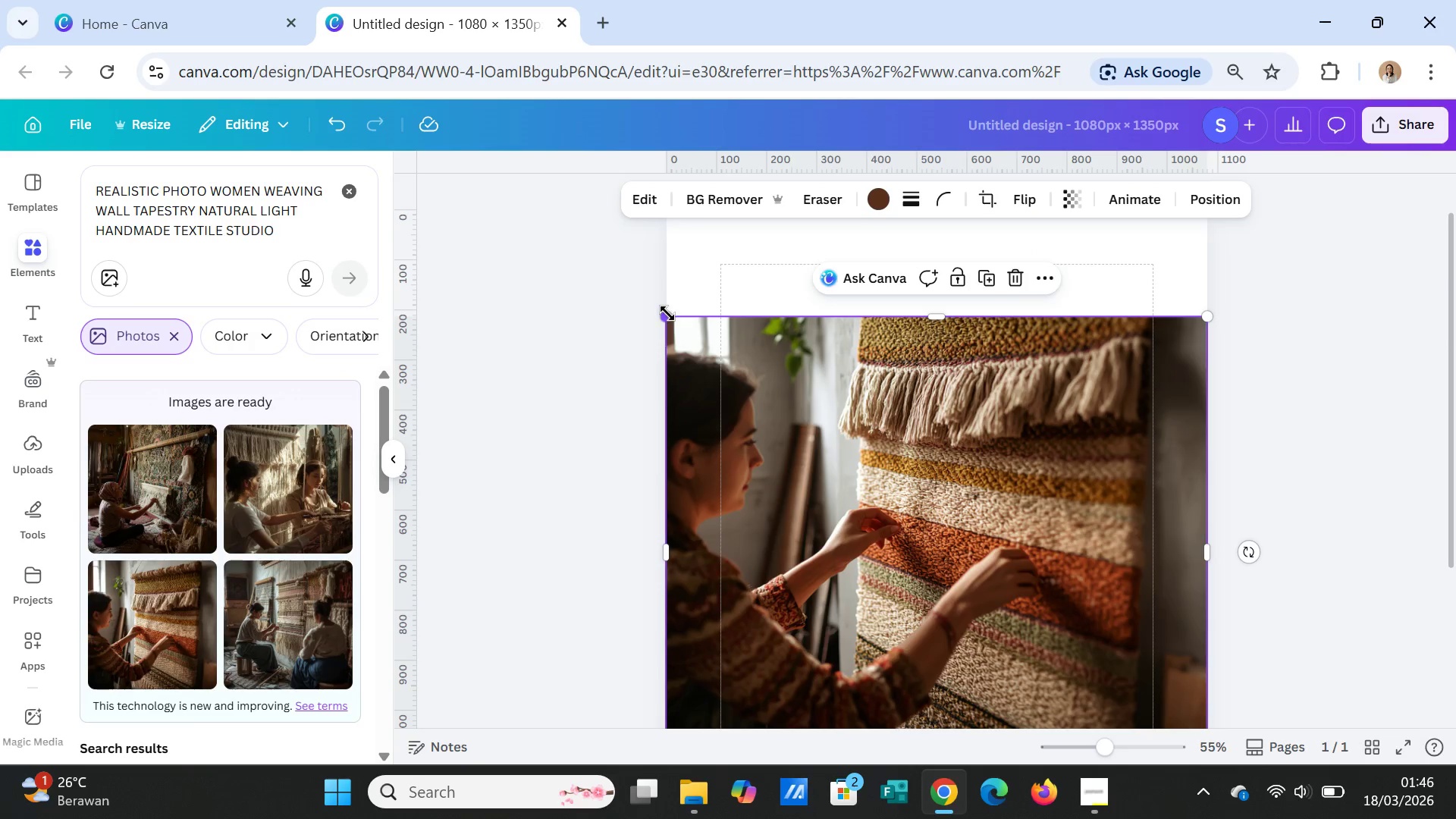 
left_click_drag(start_coordinate=[667, 316], to_coordinate=[736, 345])
 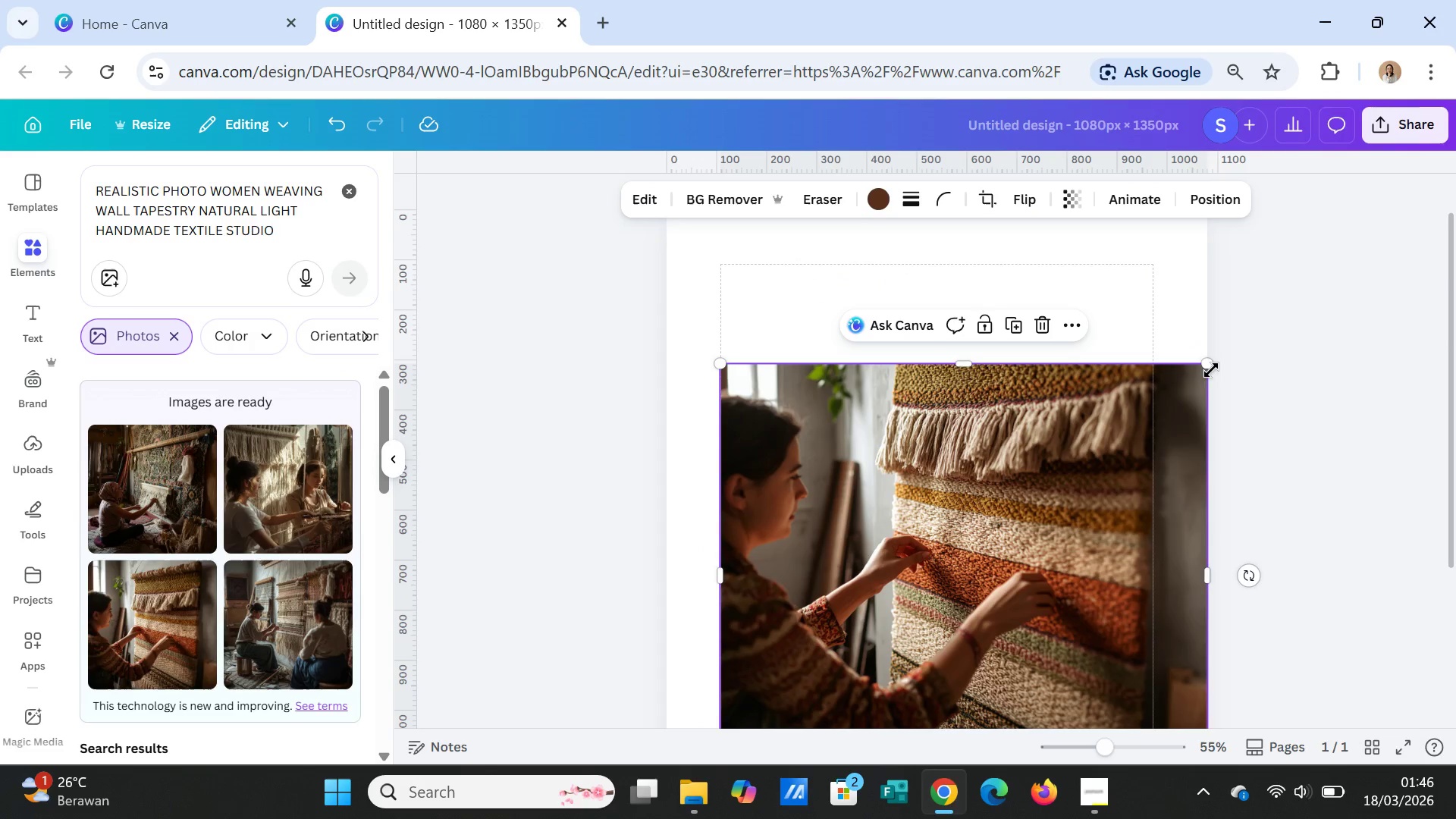 
left_click_drag(start_coordinate=[1210, 369], to_coordinate=[1131, 383])
 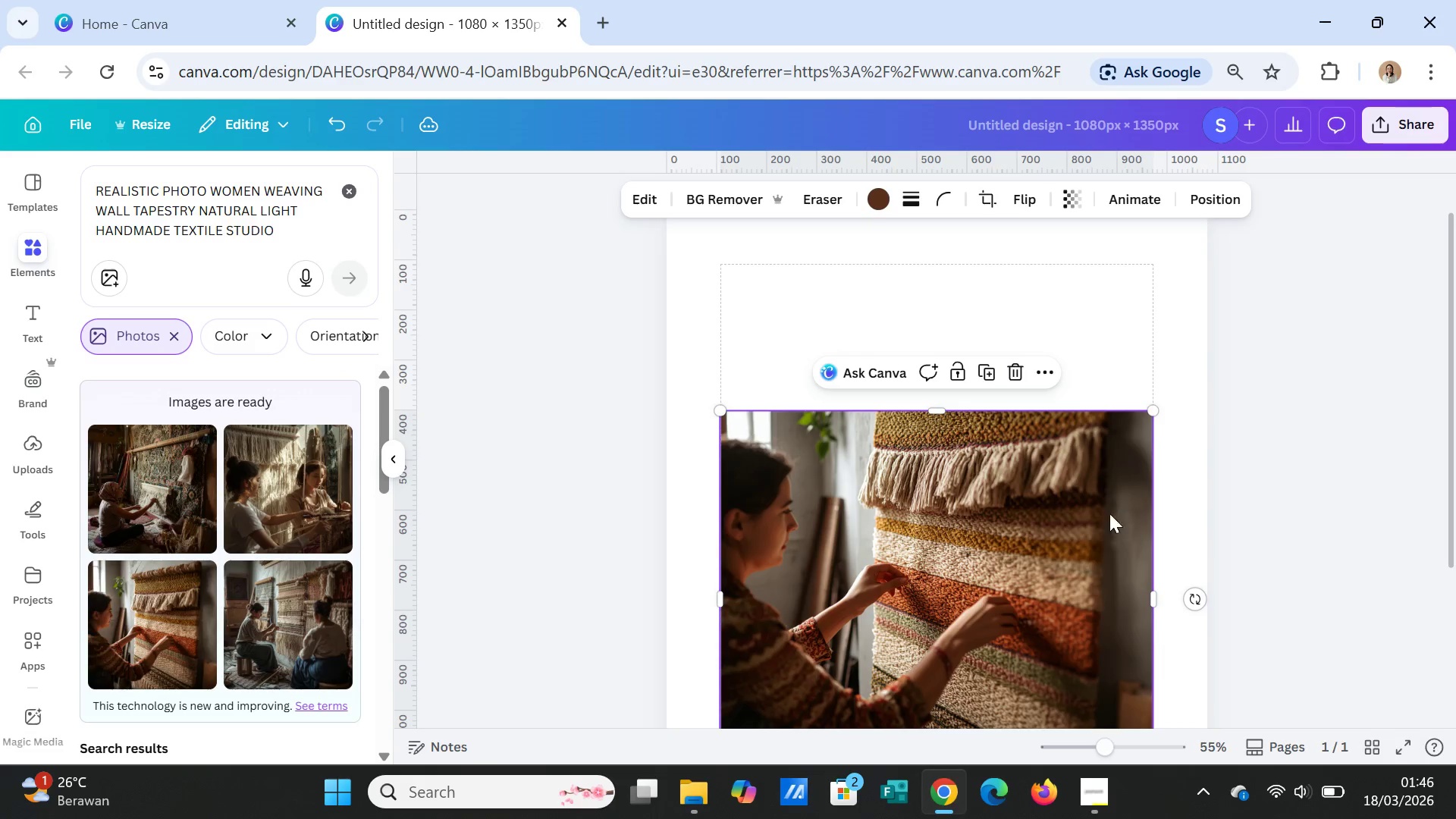 
scroll: coordinate [1107, 529], scroll_direction: down, amount: 2.0
 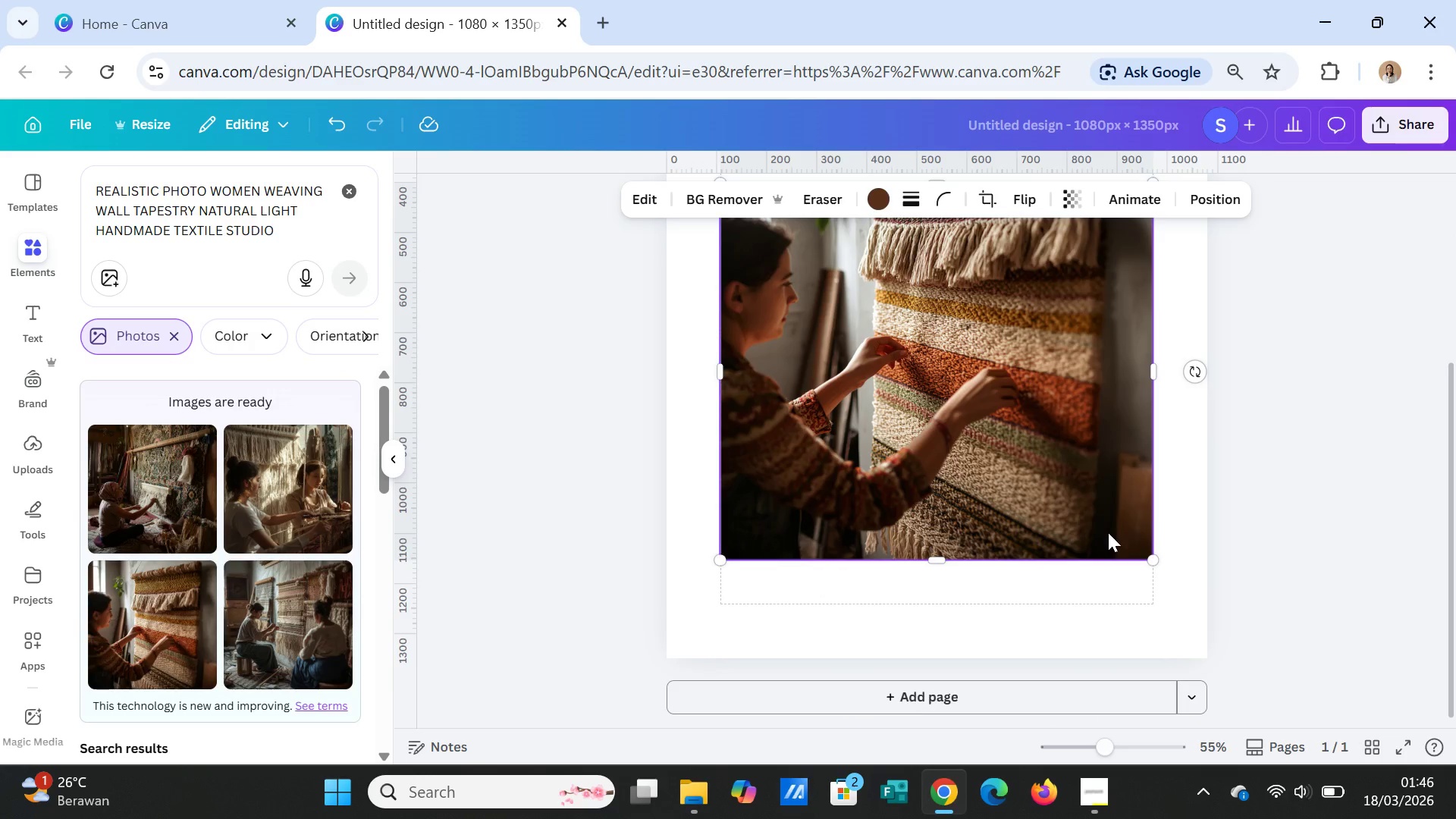 
scroll: coordinate [1108, 532], scroll_direction: up, amount: 2.0
 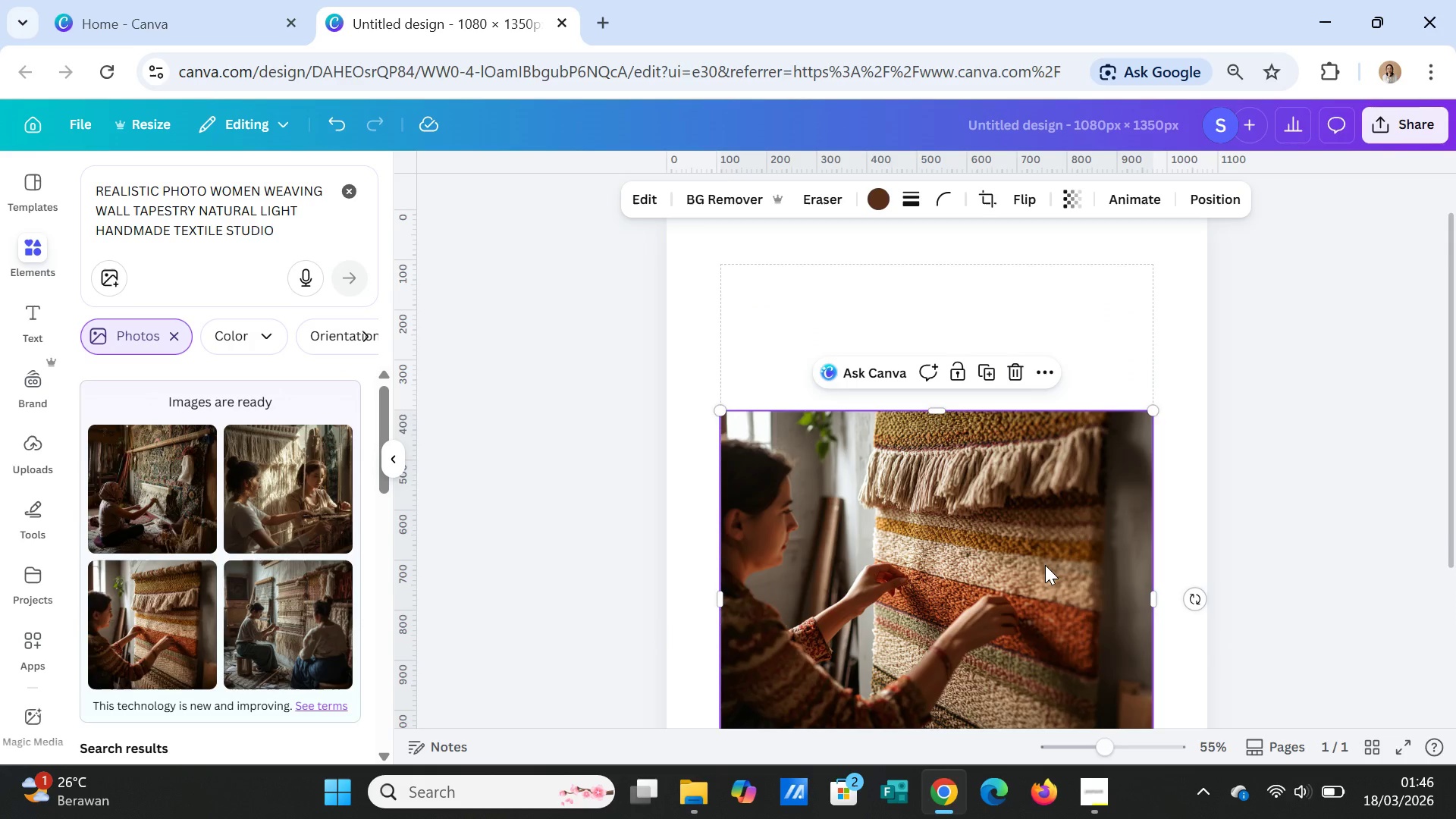 
left_click_drag(start_coordinate=[1045, 565], to_coordinate=[1047, 504])
 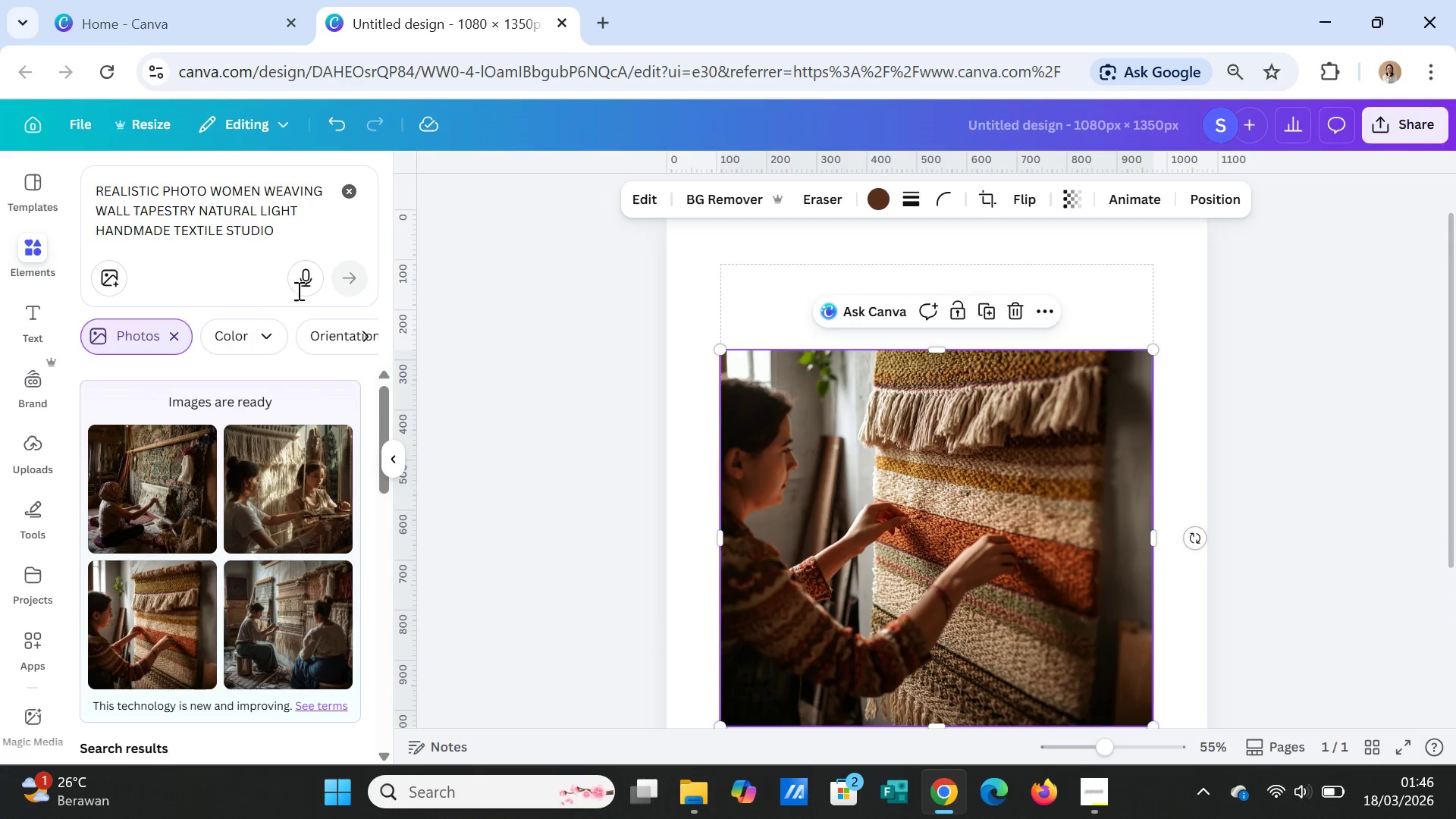 
left_click([293, 232])
 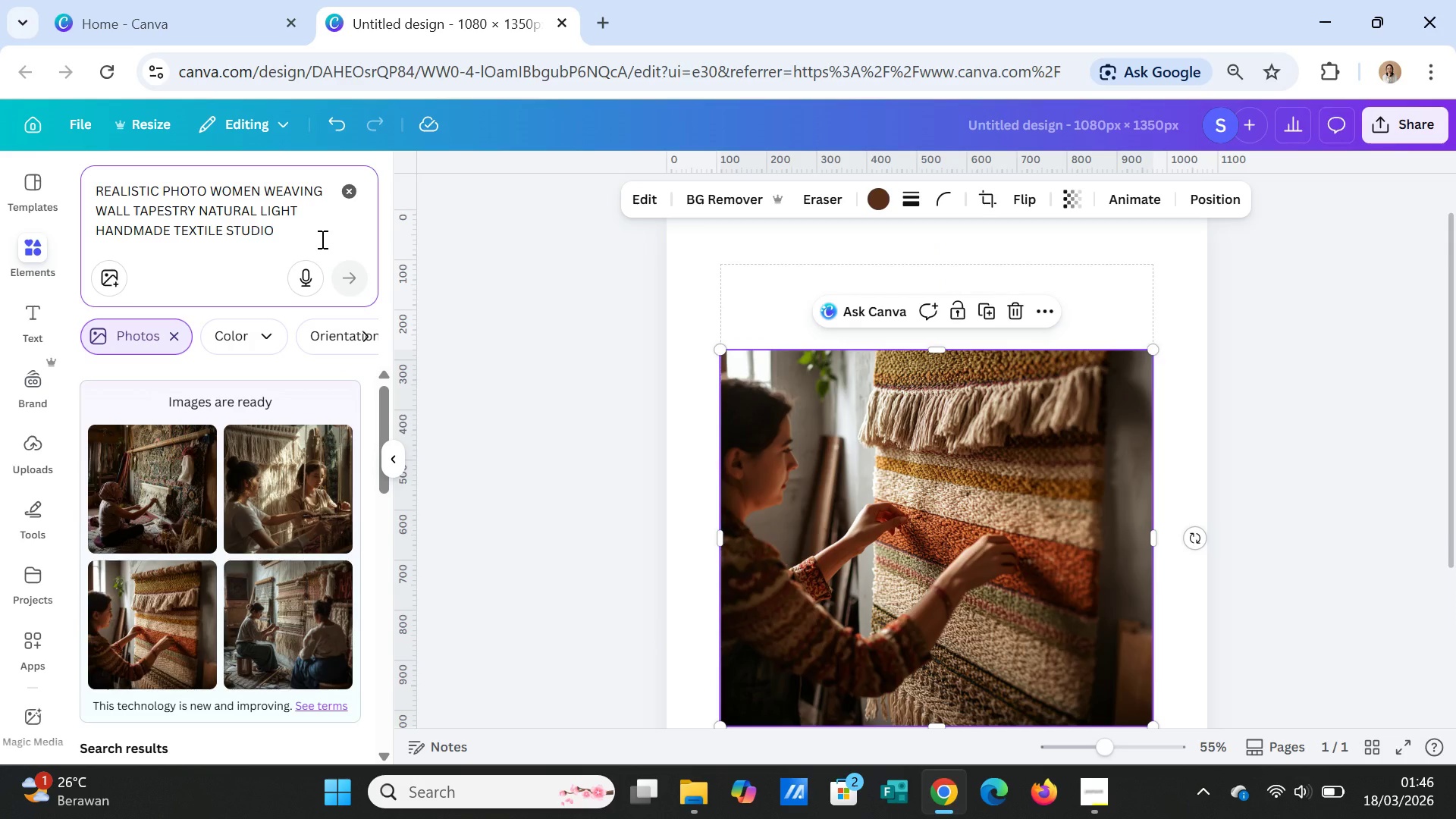 
key(Comma)
 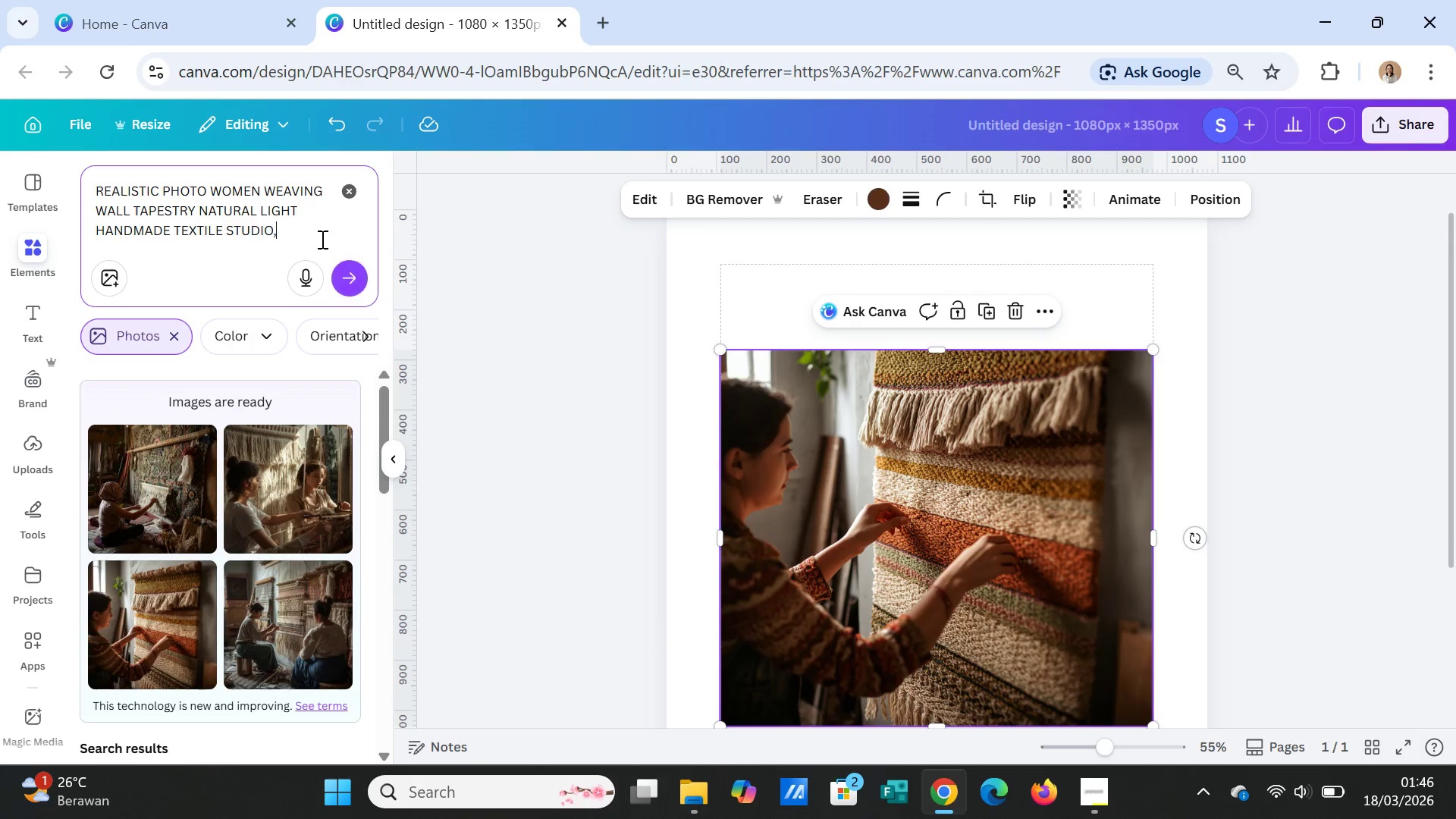 
key(Space)
 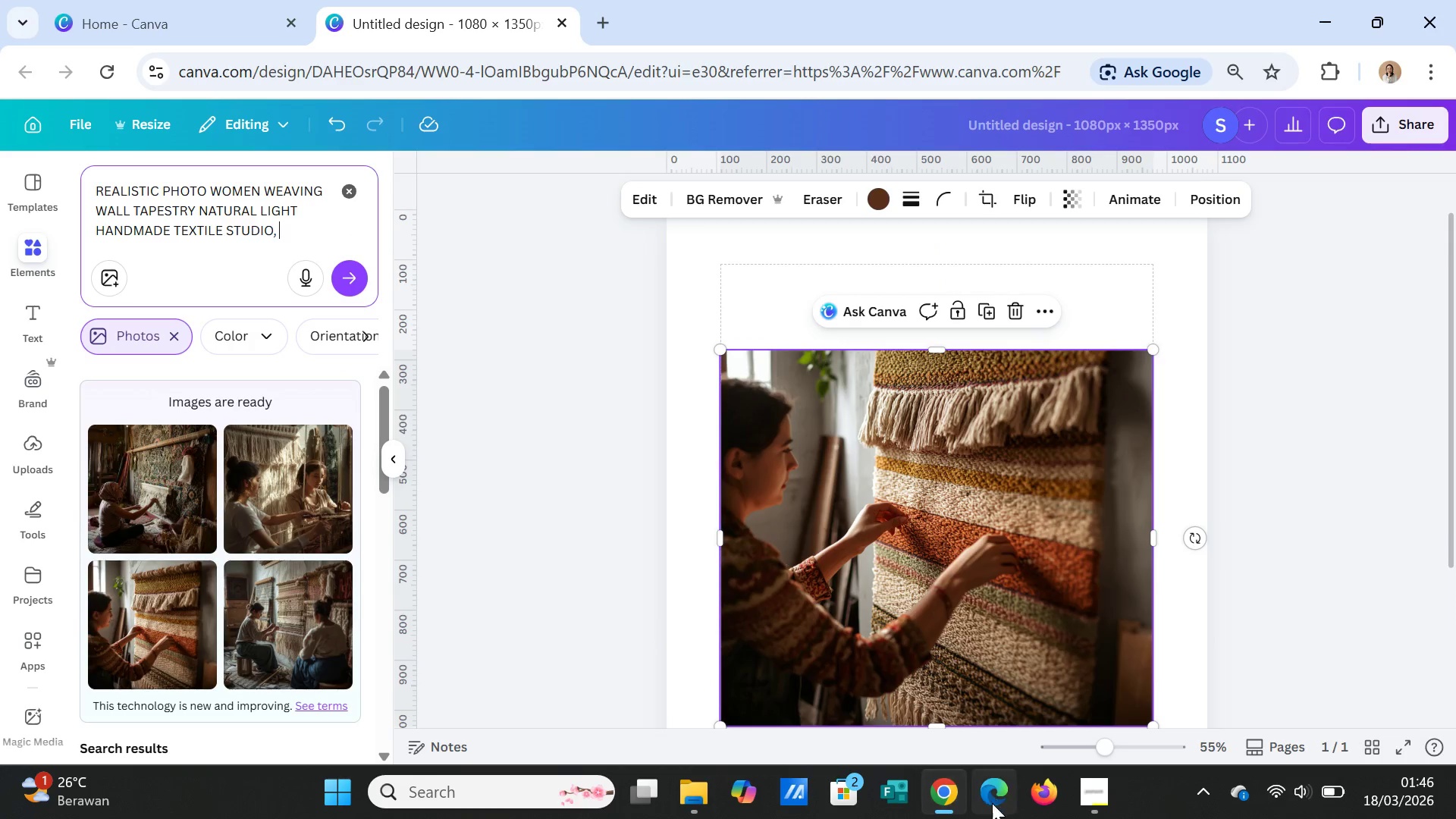 
left_click([1091, 785])